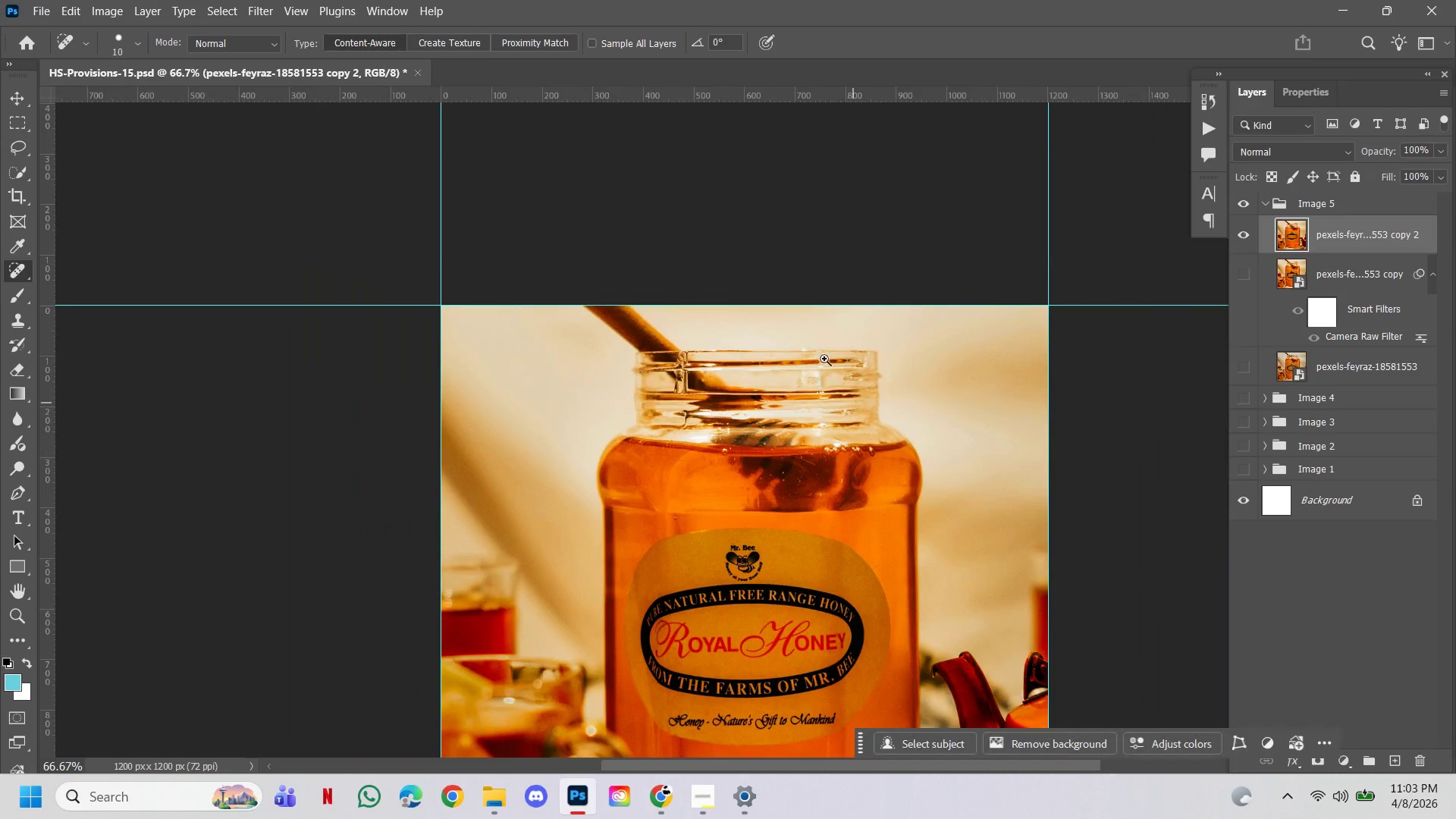 
left_click([787, 328])
 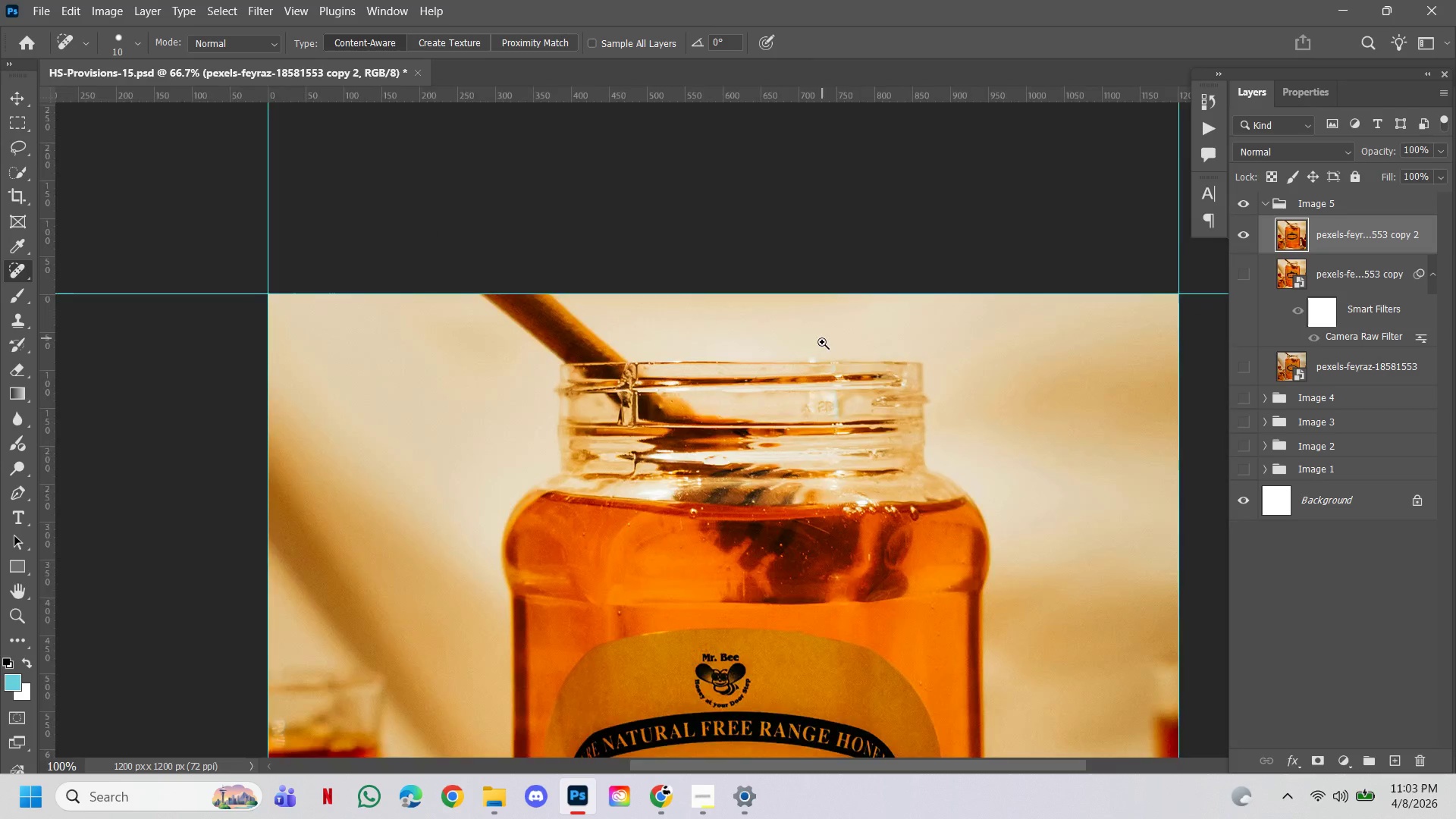 
triple_click([822, 344])
 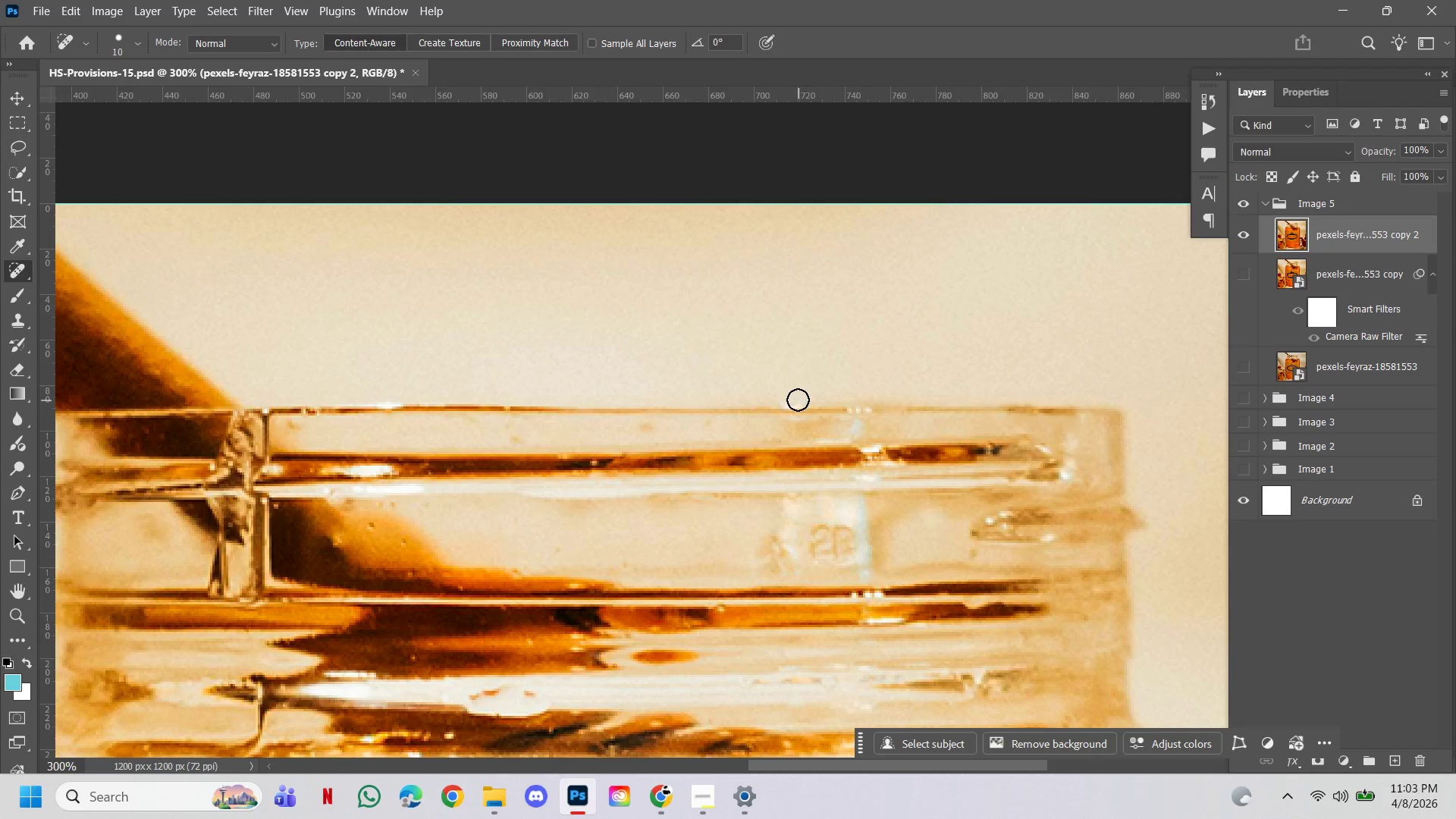 
left_click([787, 397])
 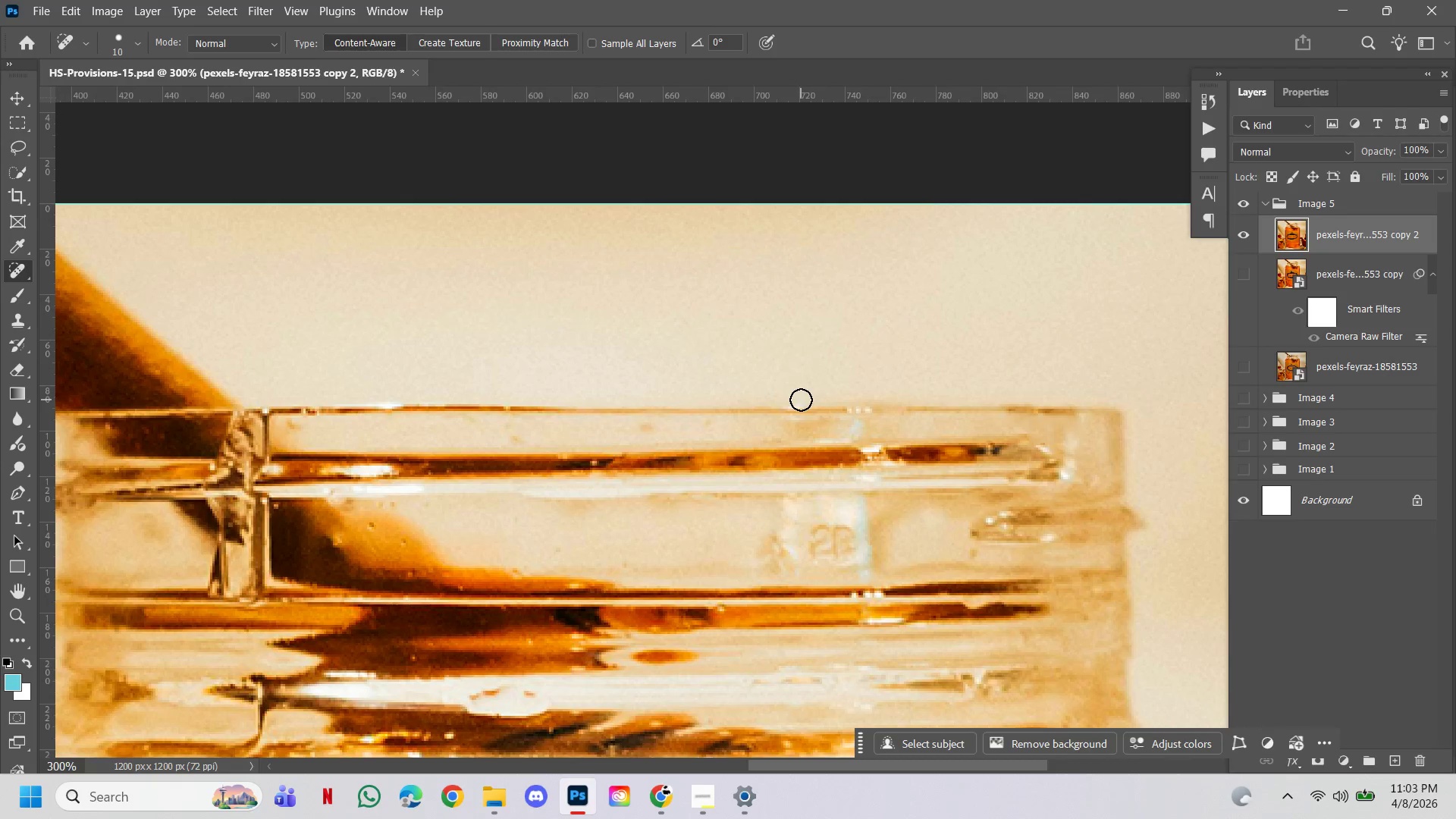 
left_click([801, 400])
 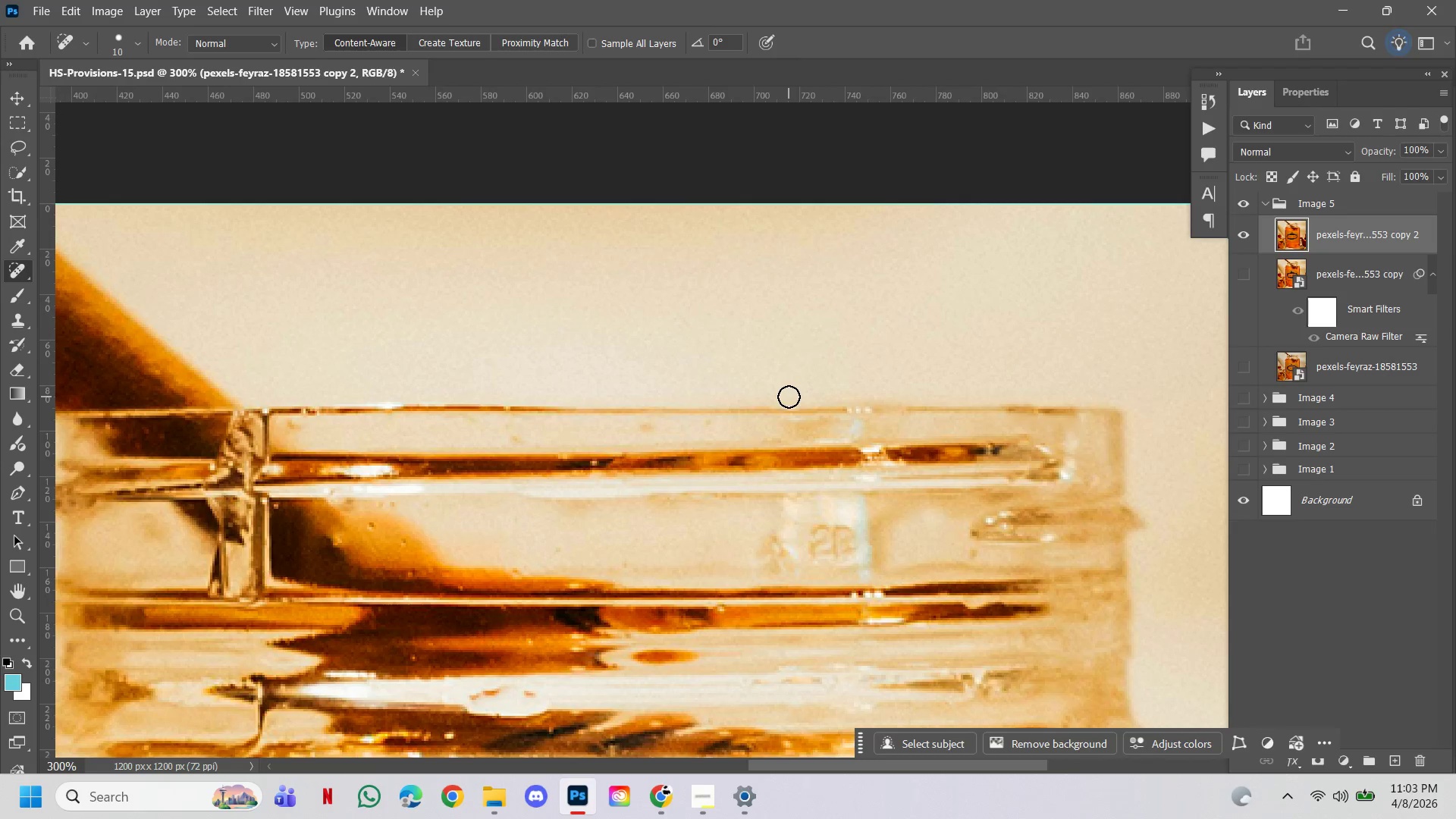 
left_click([788, 397])
 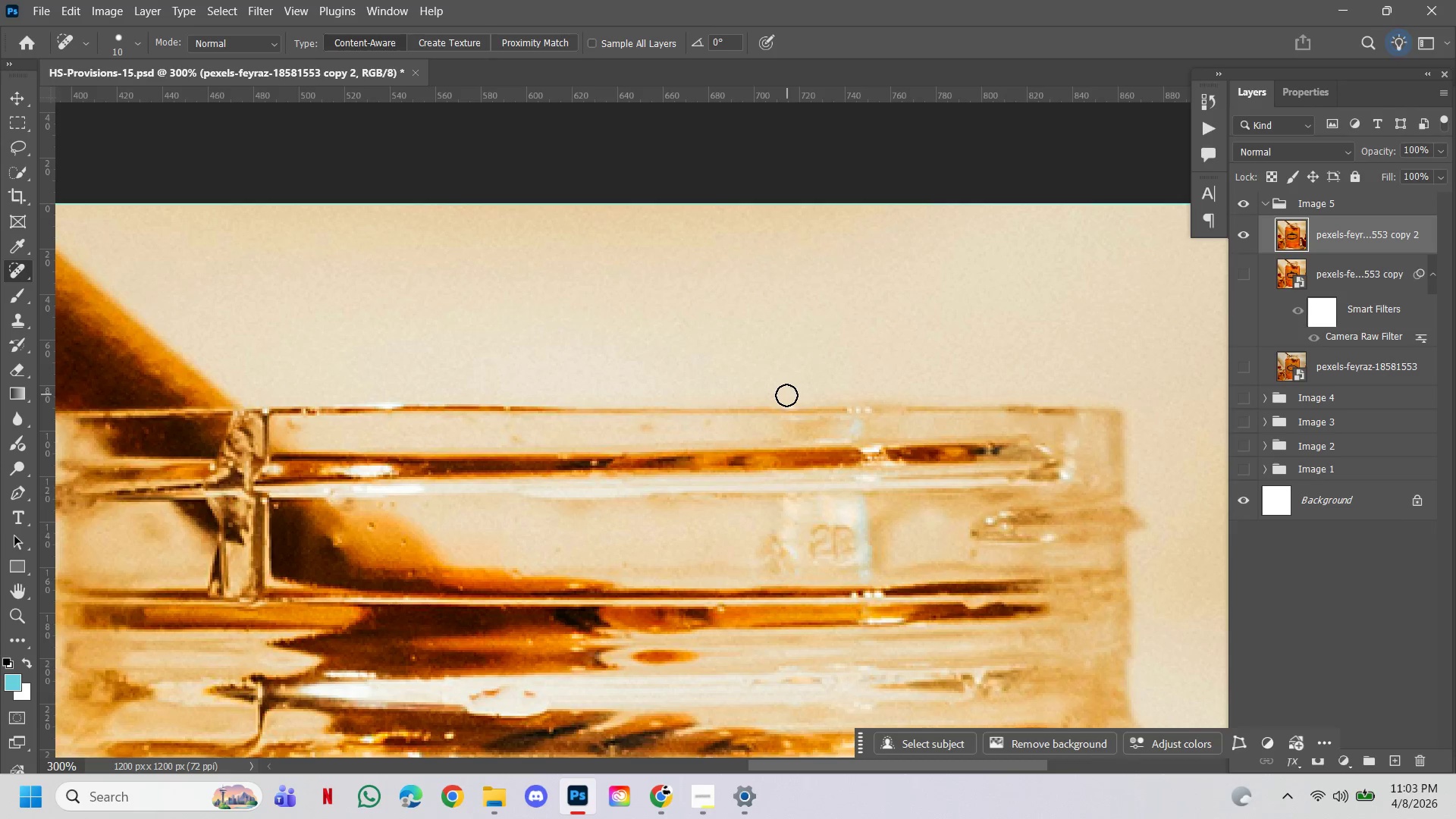 
left_click([783, 399])
 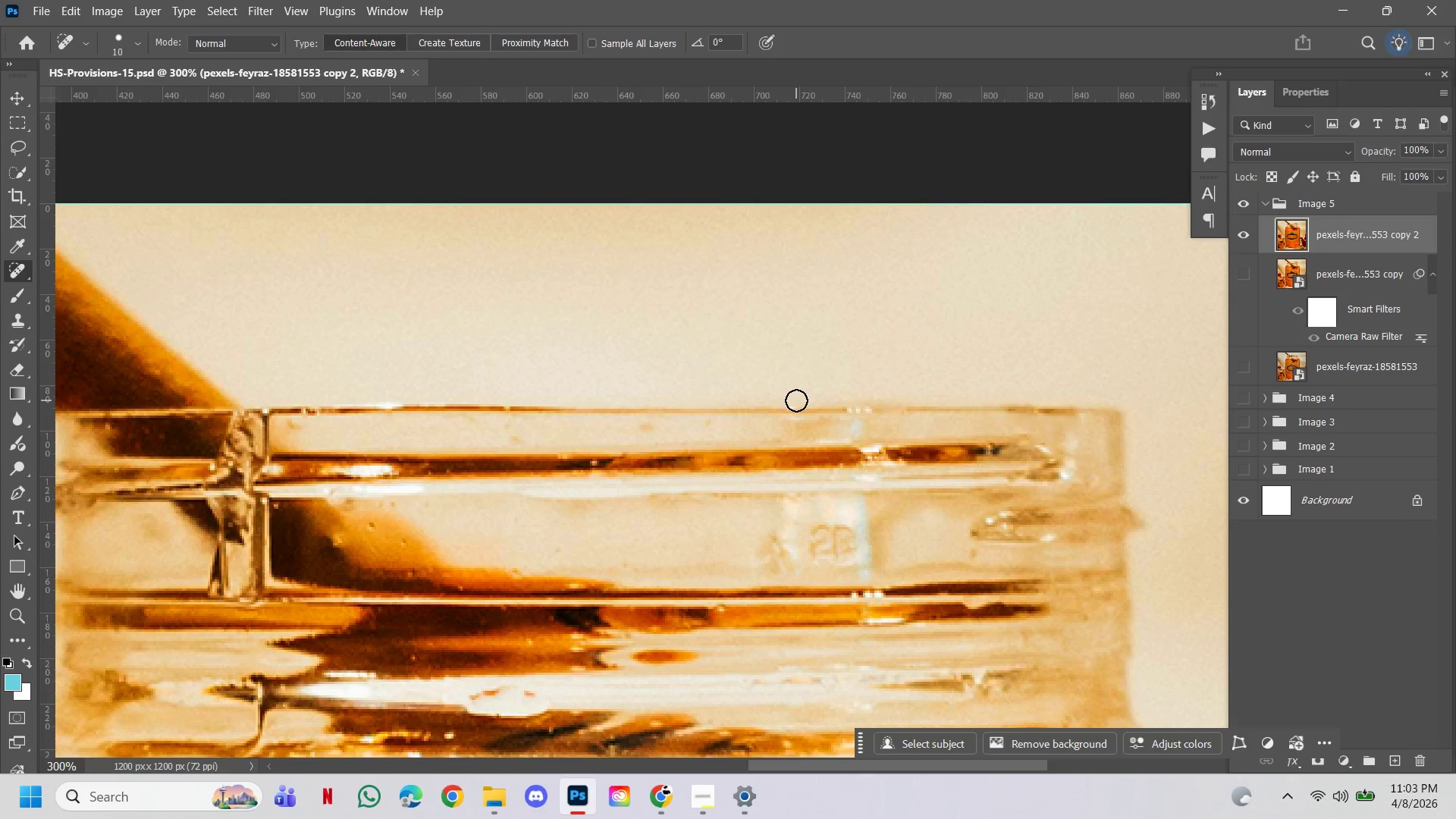 
left_click([796, 400])
 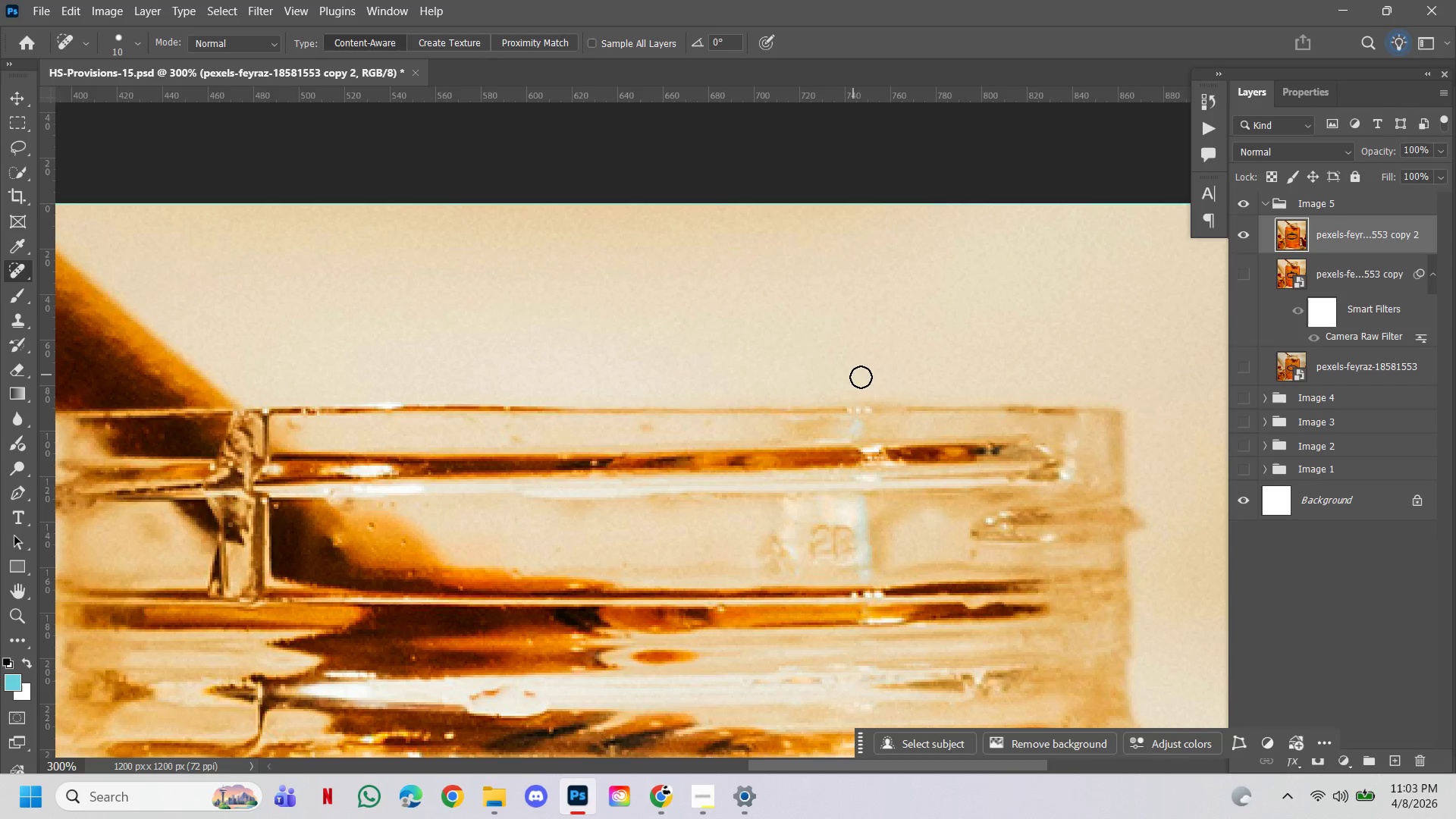 
hold_key(key=ControlLeft, duration=1.44)
 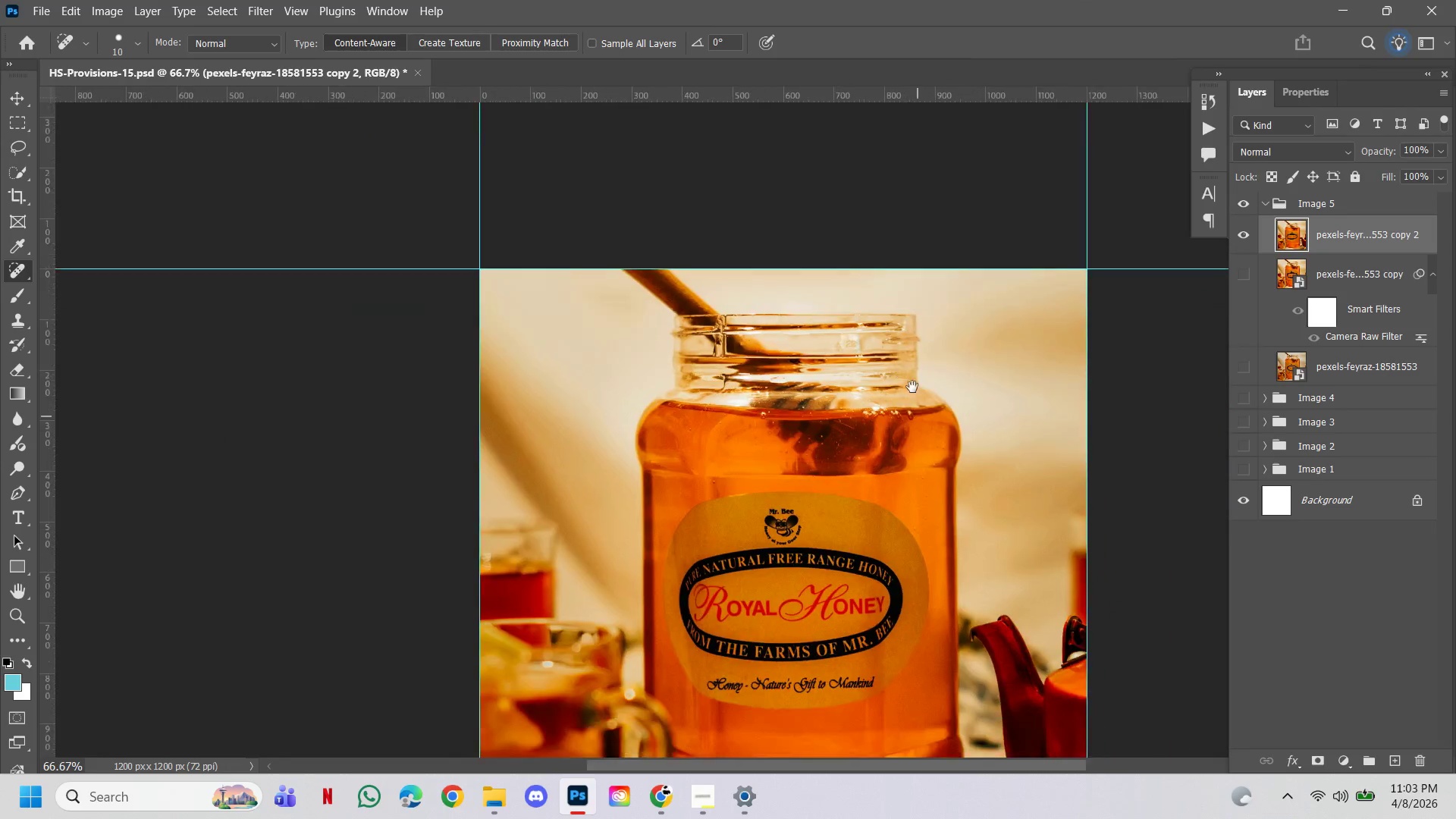 
hold_key(key=Space, duration=6.39)
 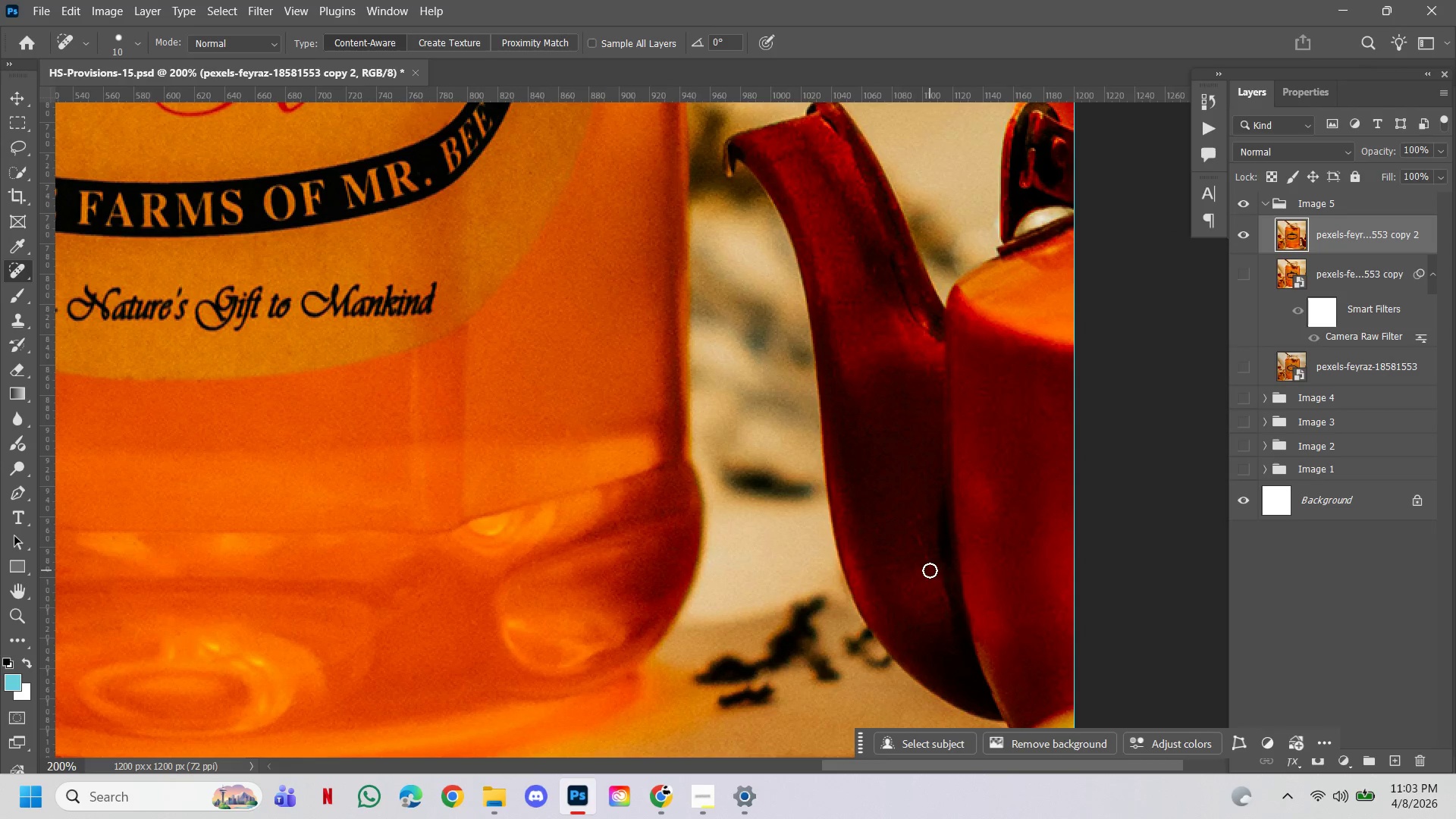 
hold_key(key=AltLeft, duration=1.3)
double_click([964, 449])
 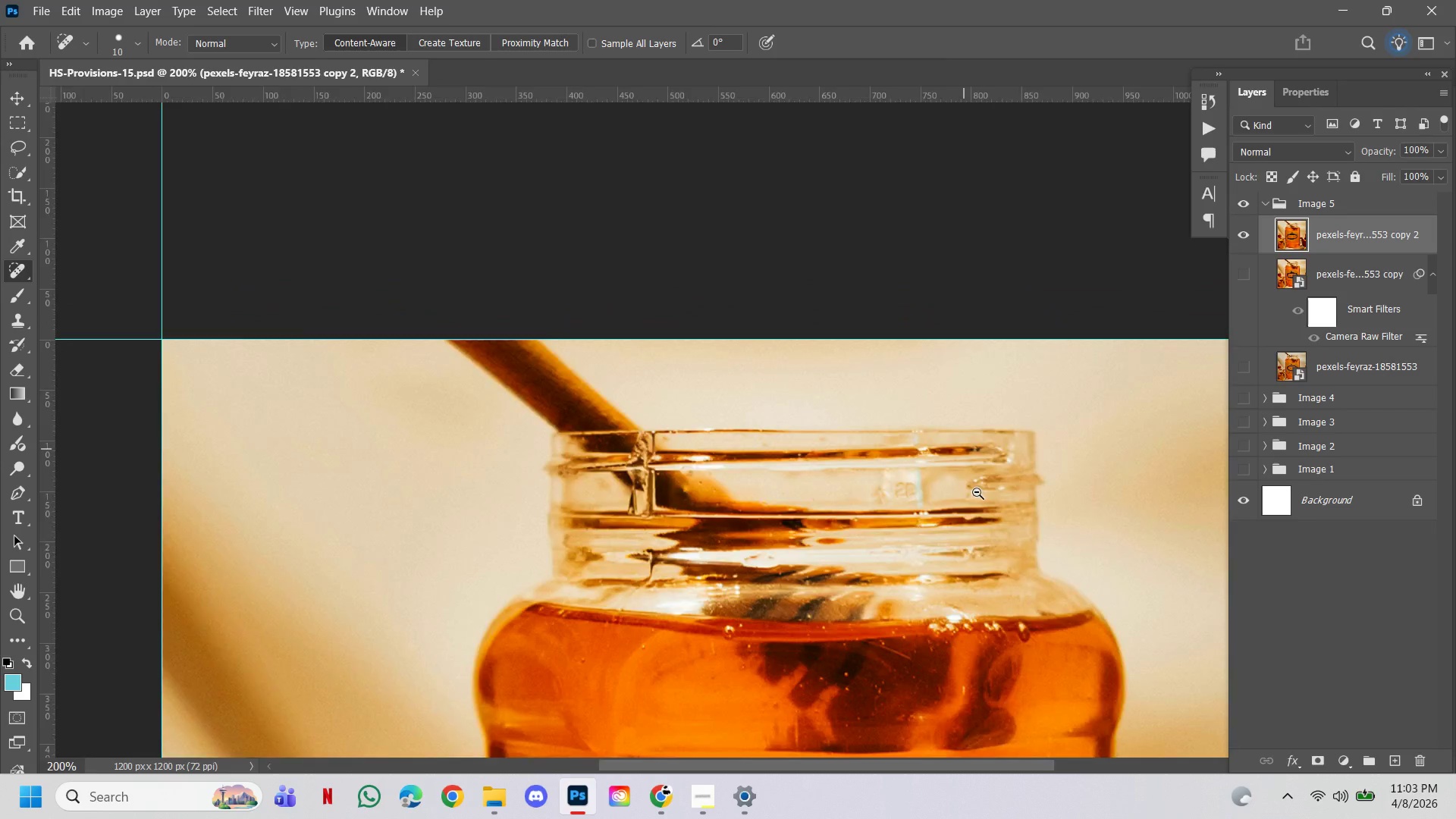 
left_click([978, 503])
 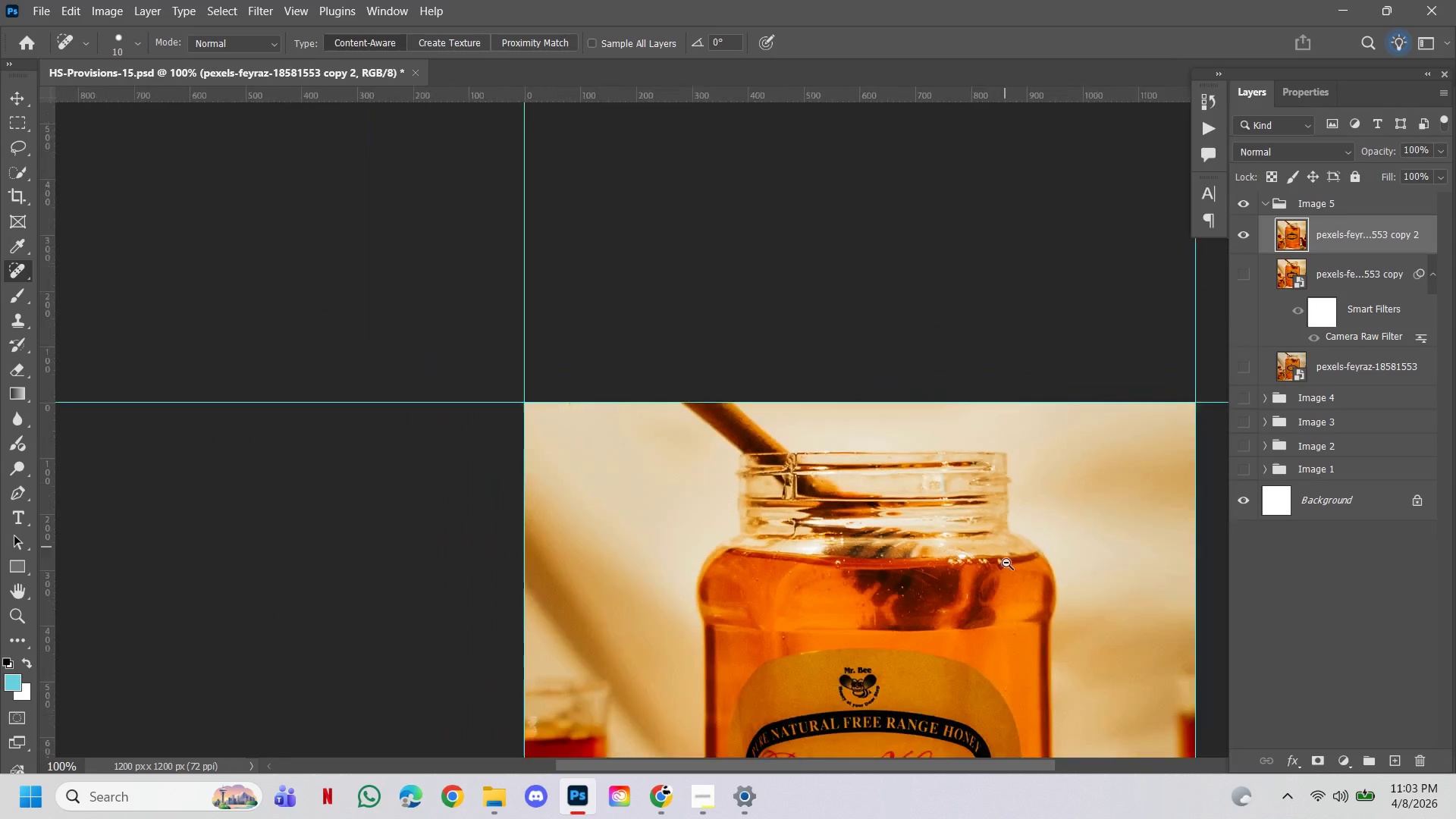 
left_click_drag(start_coordinate=[1006, 563], to_coordinate=[912, 385])
 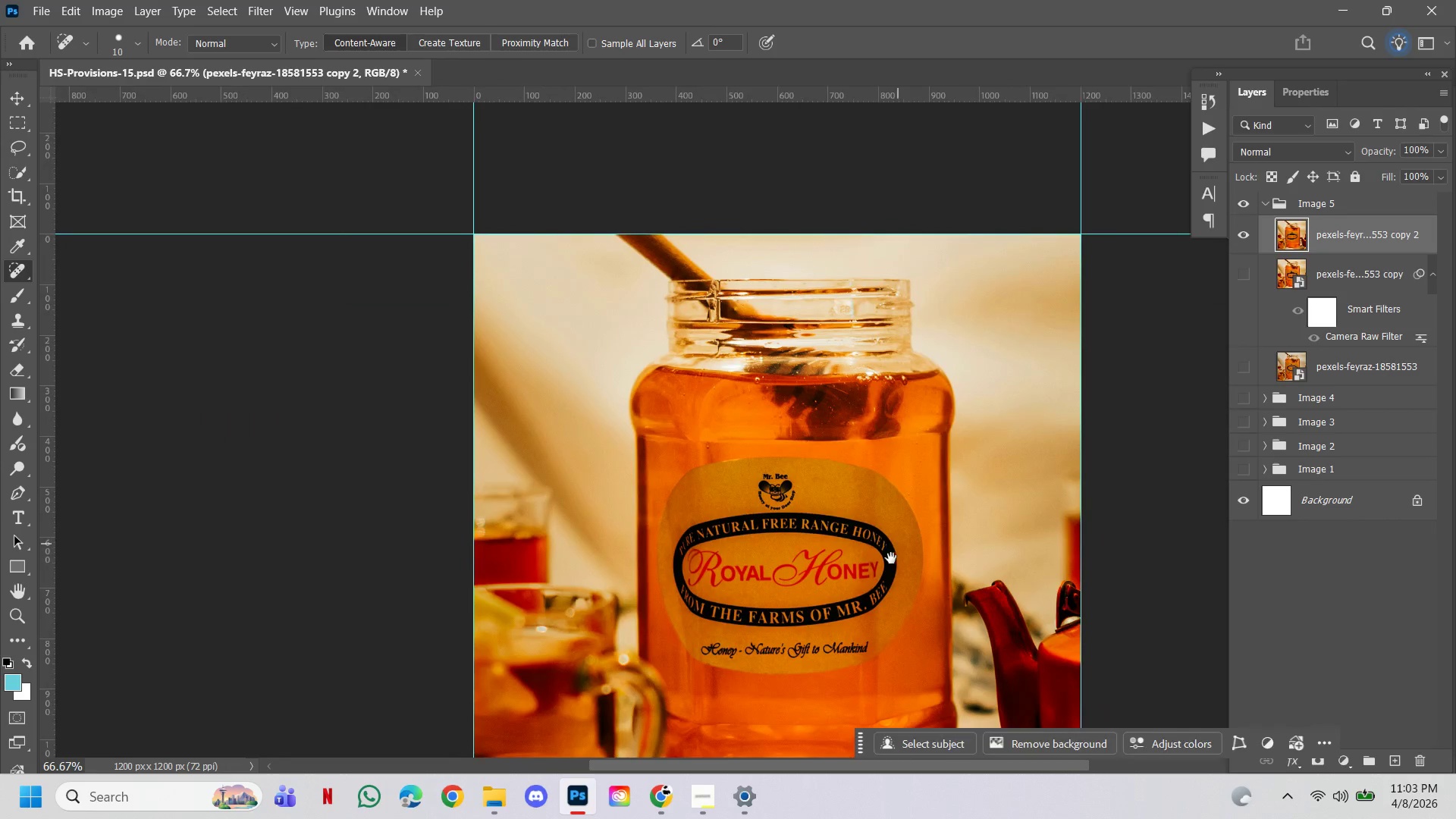 
left_click_drag(start_coordinate=[891, 558], to_coordinate=[912, 422])
 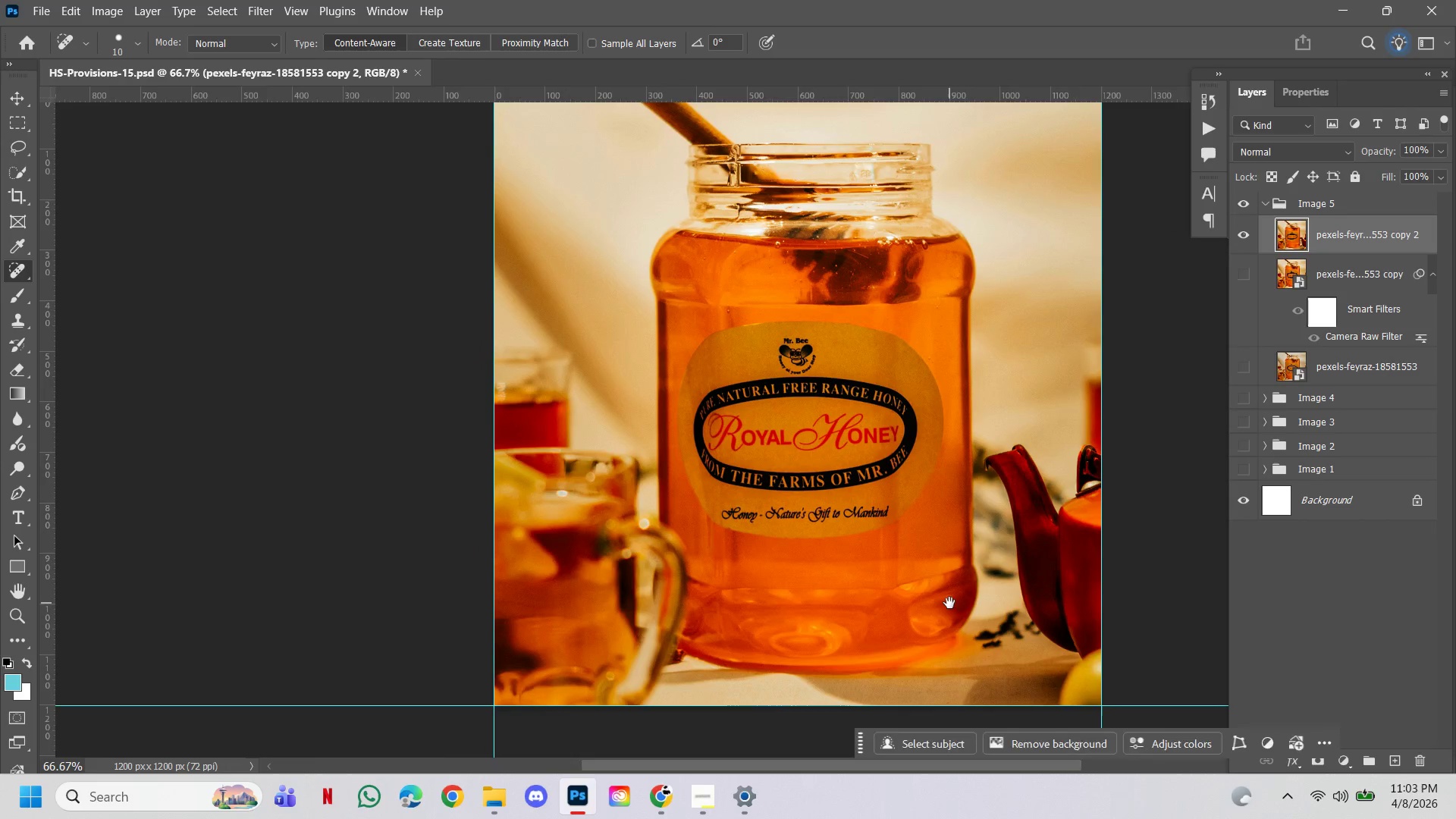 
left_click_drag(start_coordinate=[949, 603], to_coordinate=[902, 495])
 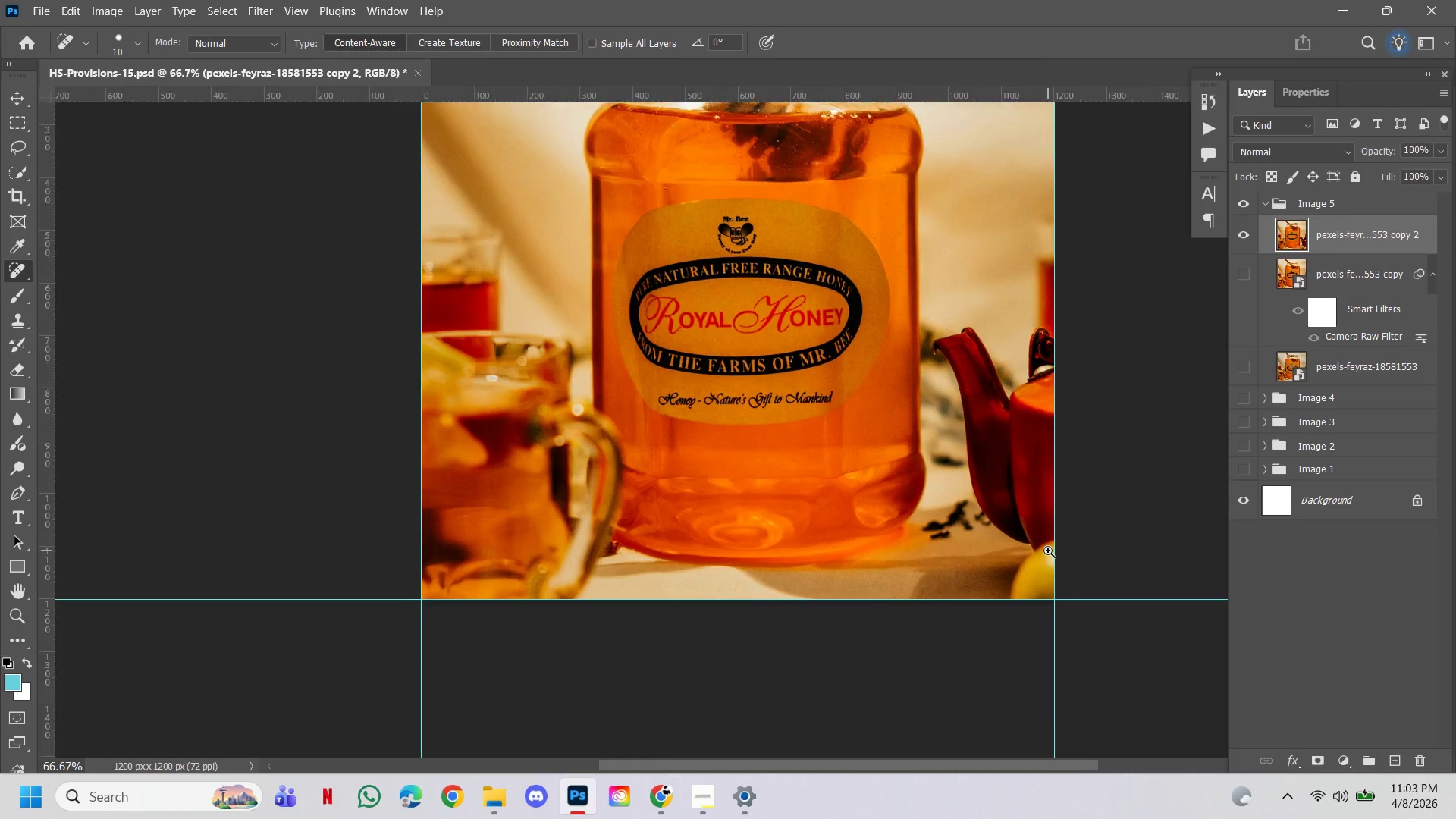 
hold_key(key=ControlLeft, duration=1.67)
left_click([1048, 551])
 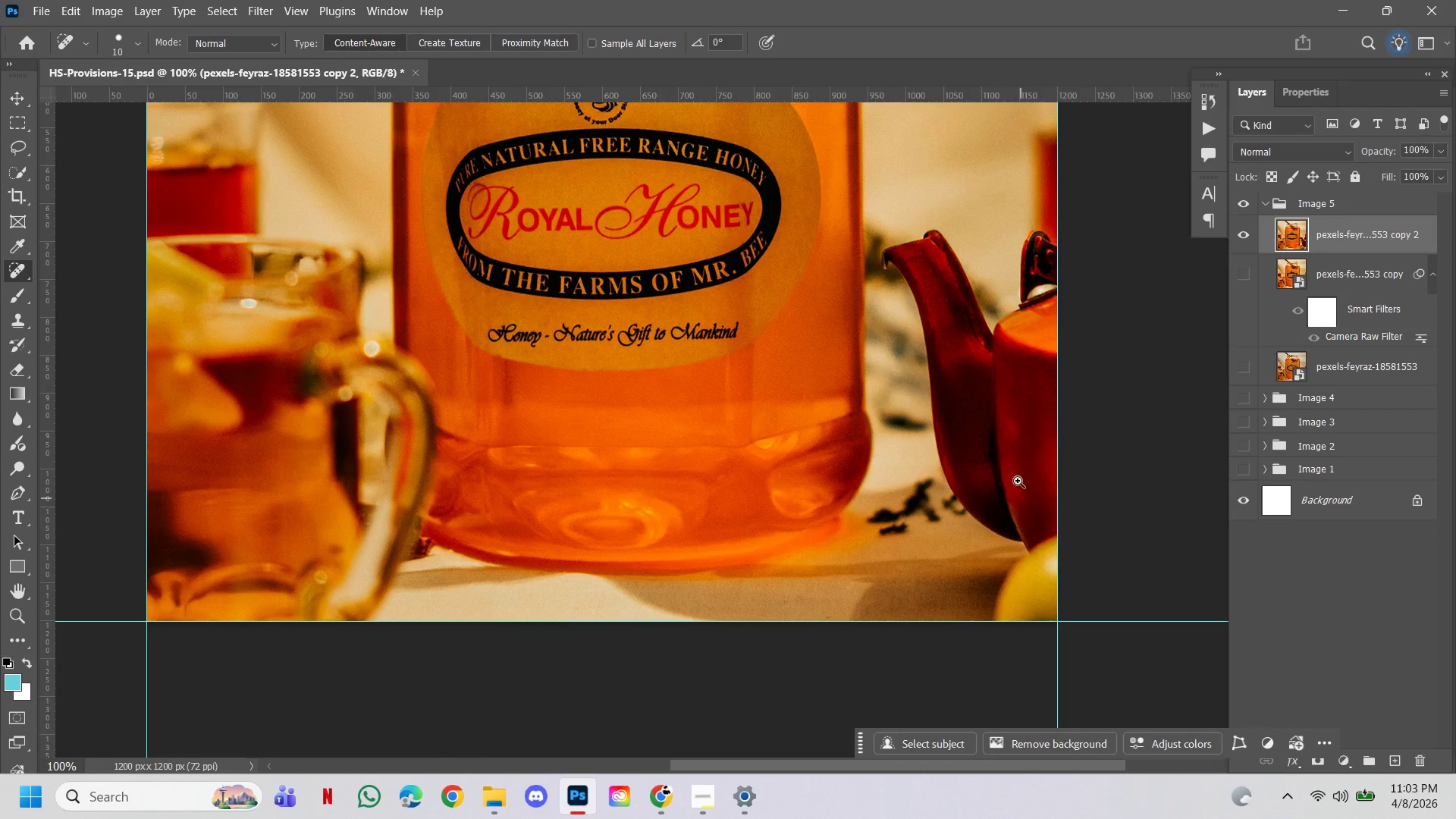 
left_click([1018, 479])
 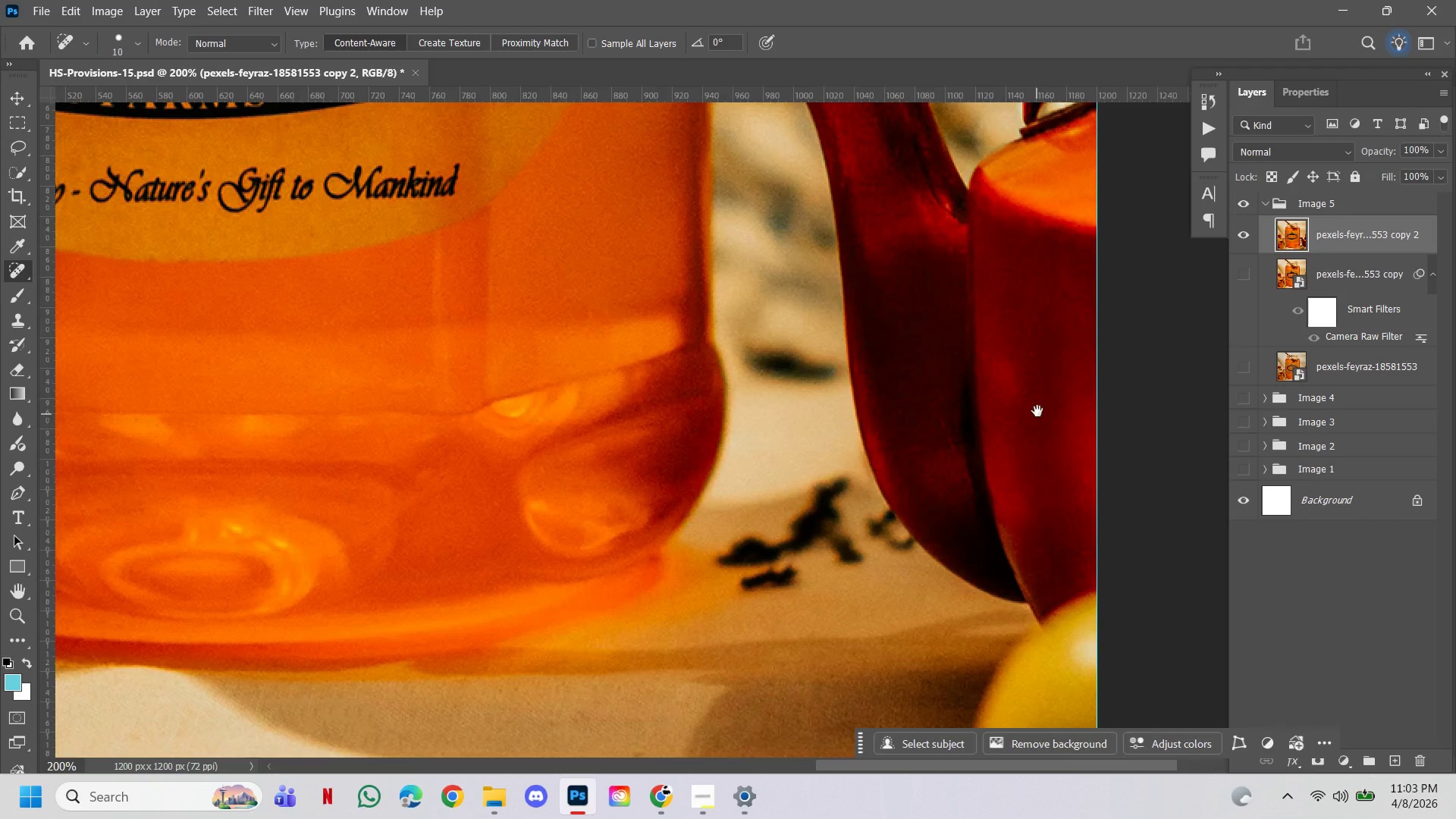 
left_click_drag(start_coordinate=[1037, 410], to_coordinate=[1015, 529])
 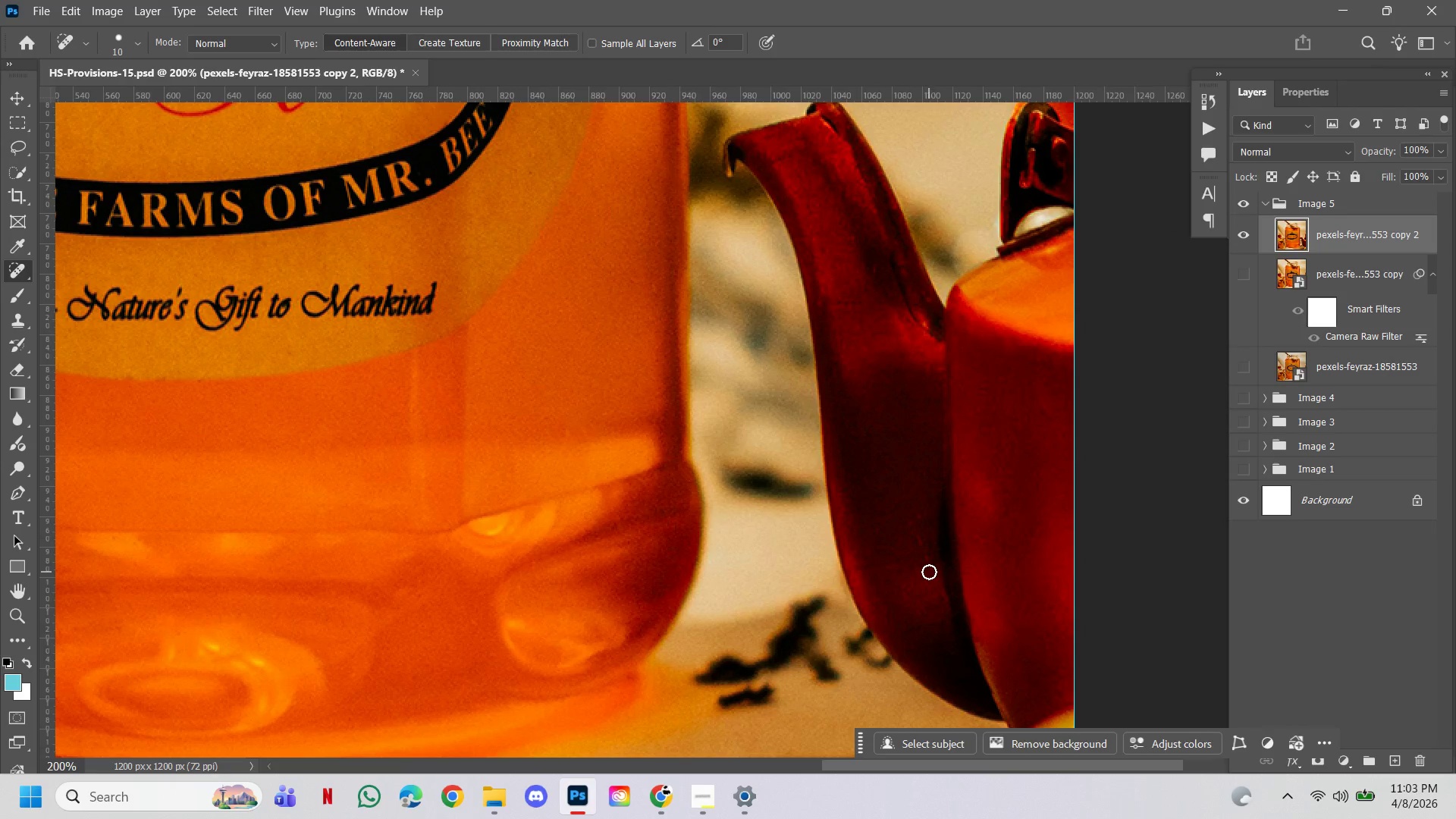 
left_click_drag(start_coordinate=[930, 570], to_coordinate=[921, 546])
 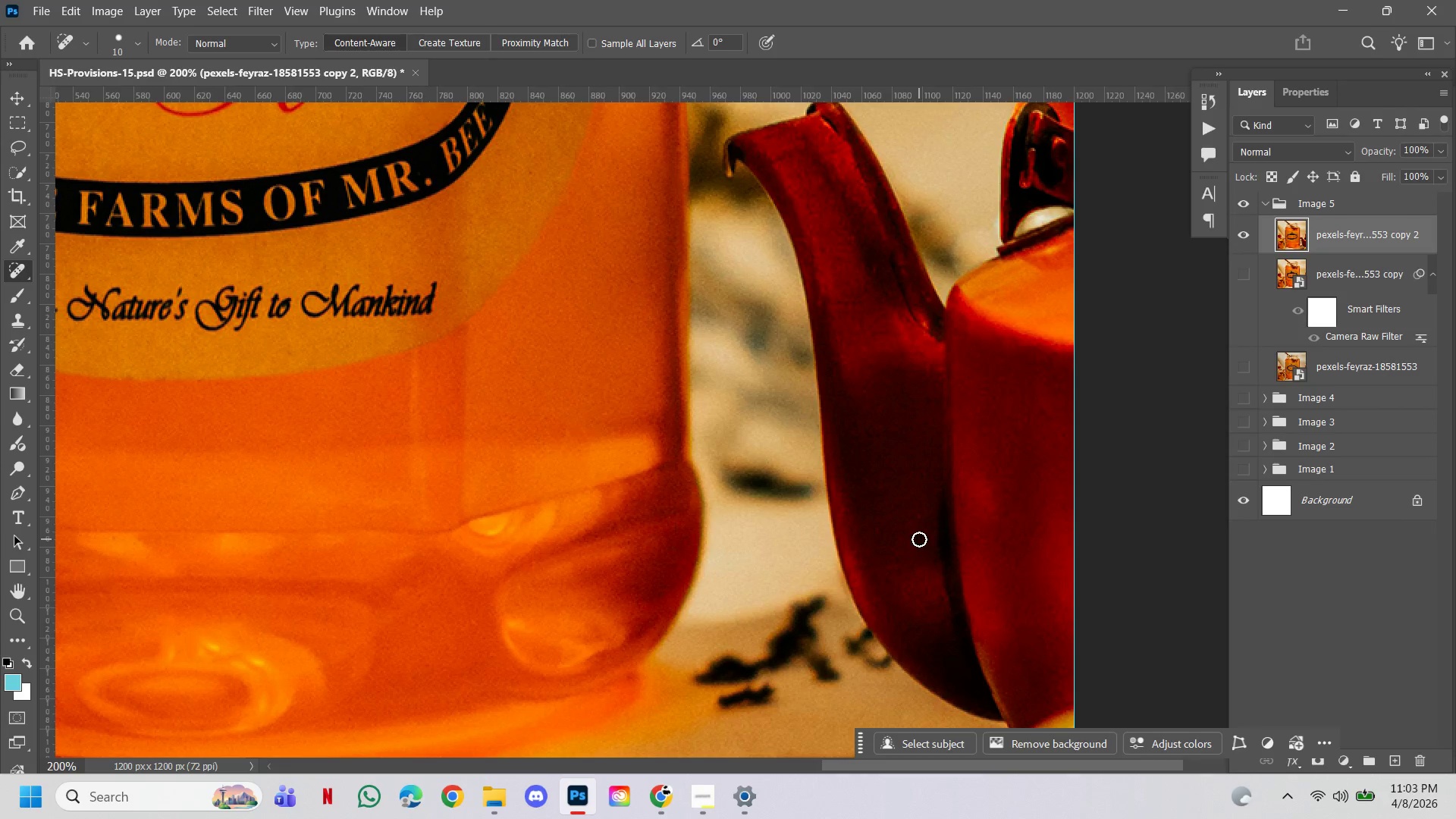 
double_click([920, 518])
 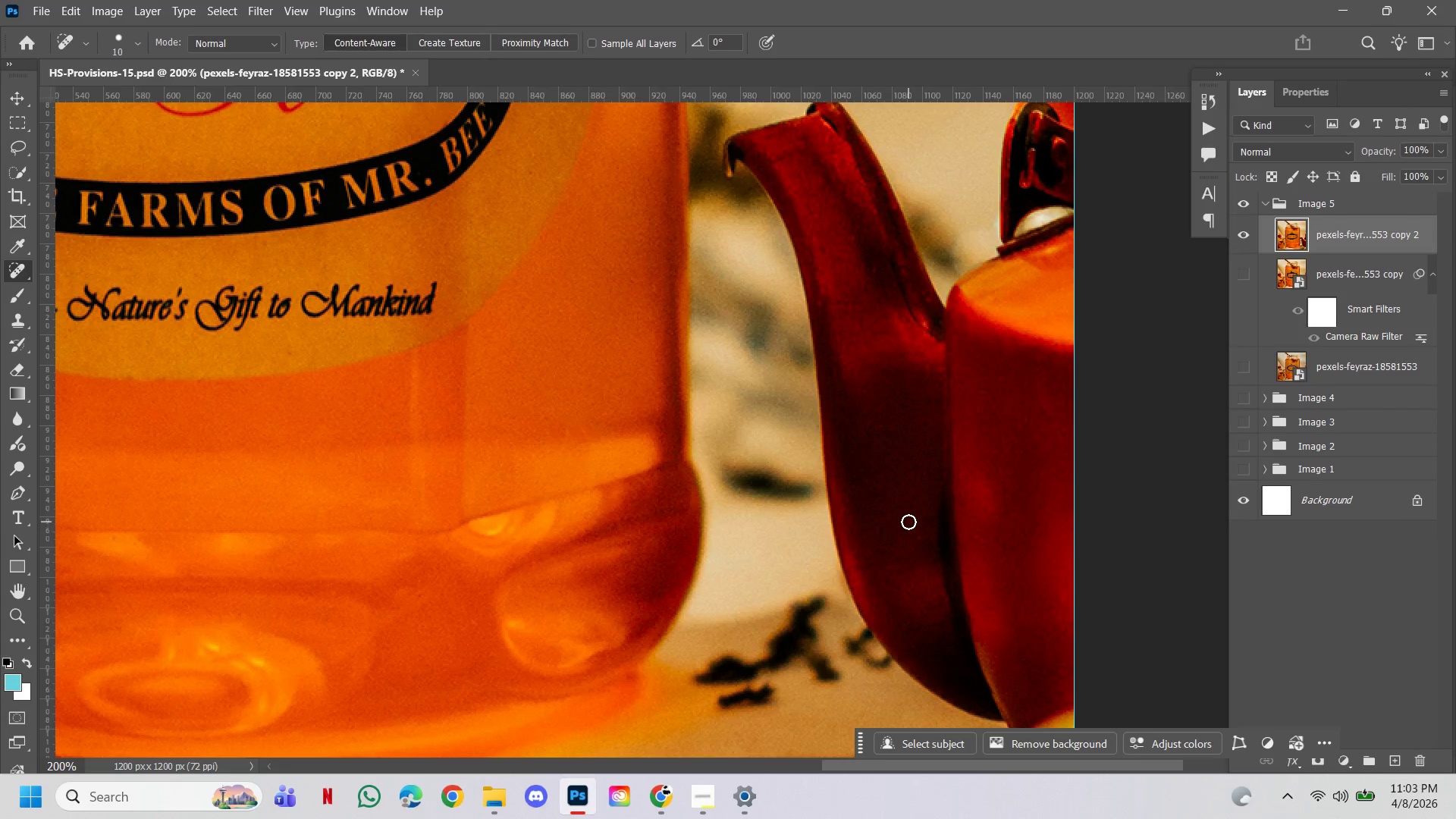 
left_click_drag(start_coordinate=[908, 522], to_coordinate=[913, 529])
 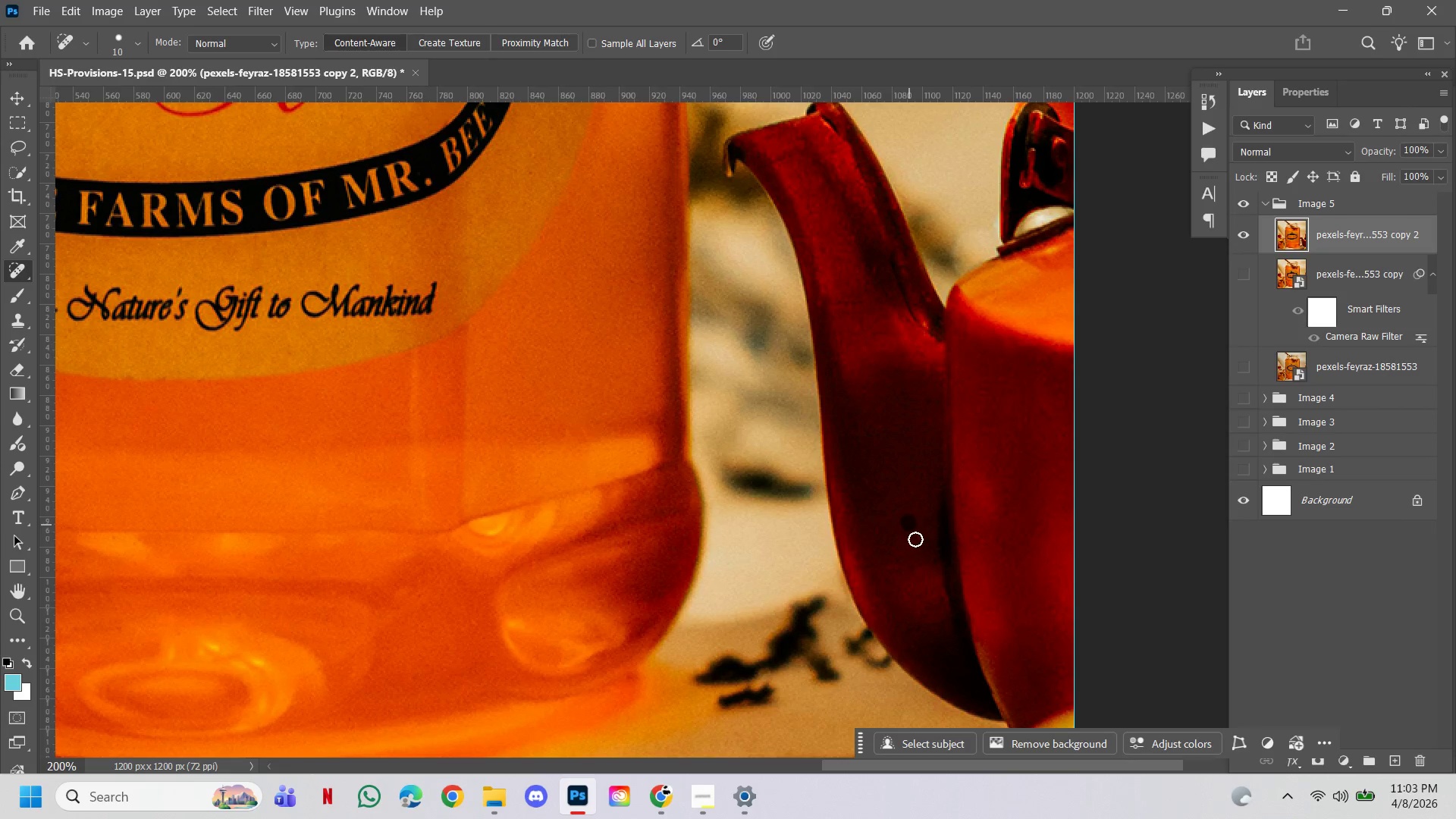 
triple_click([915, 539])
 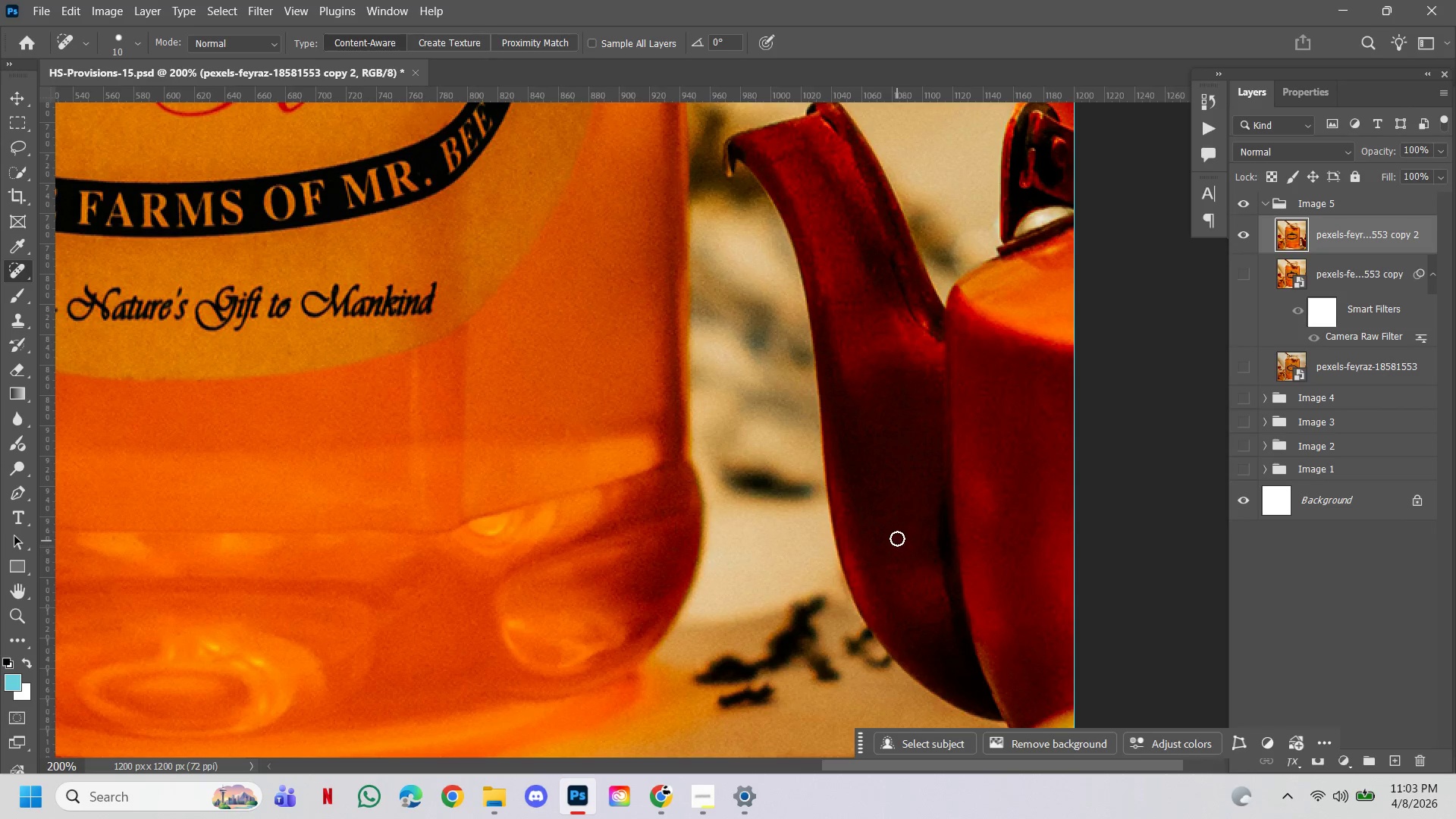 
triple_click([897, 537])
 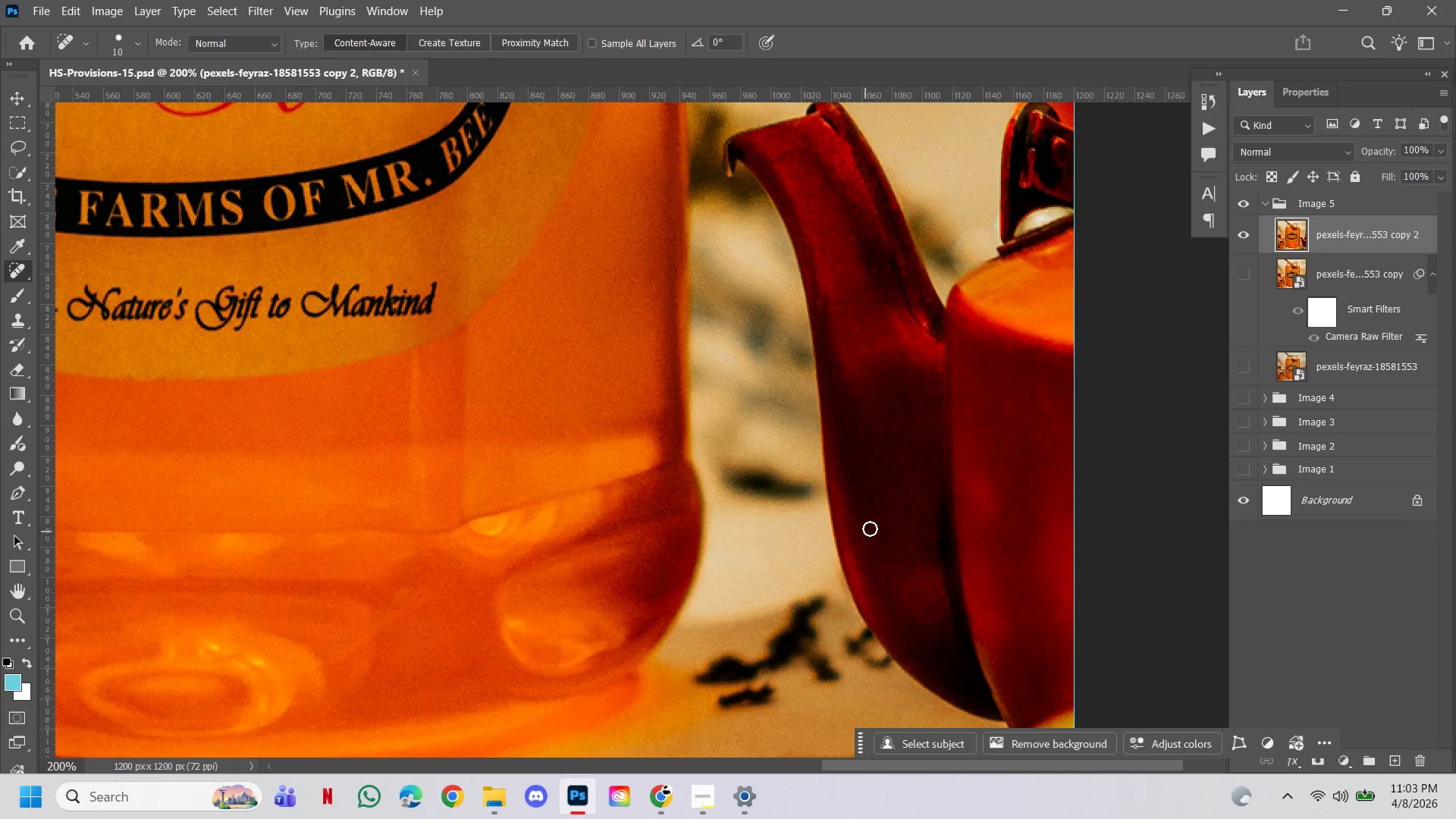 
left_click([875, 524])
 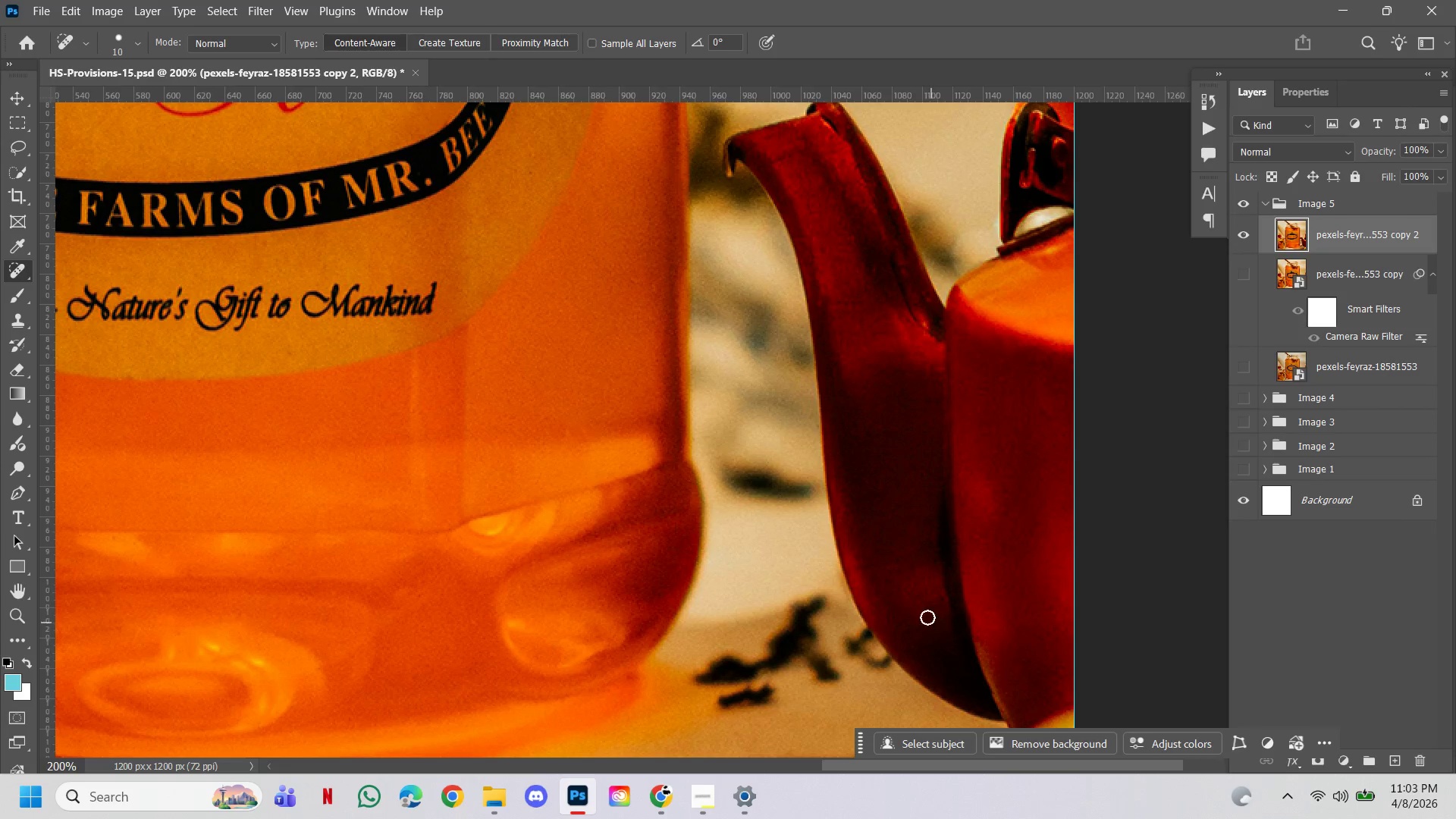 
hold_key(key=ControlLeft, duration=2.48)
 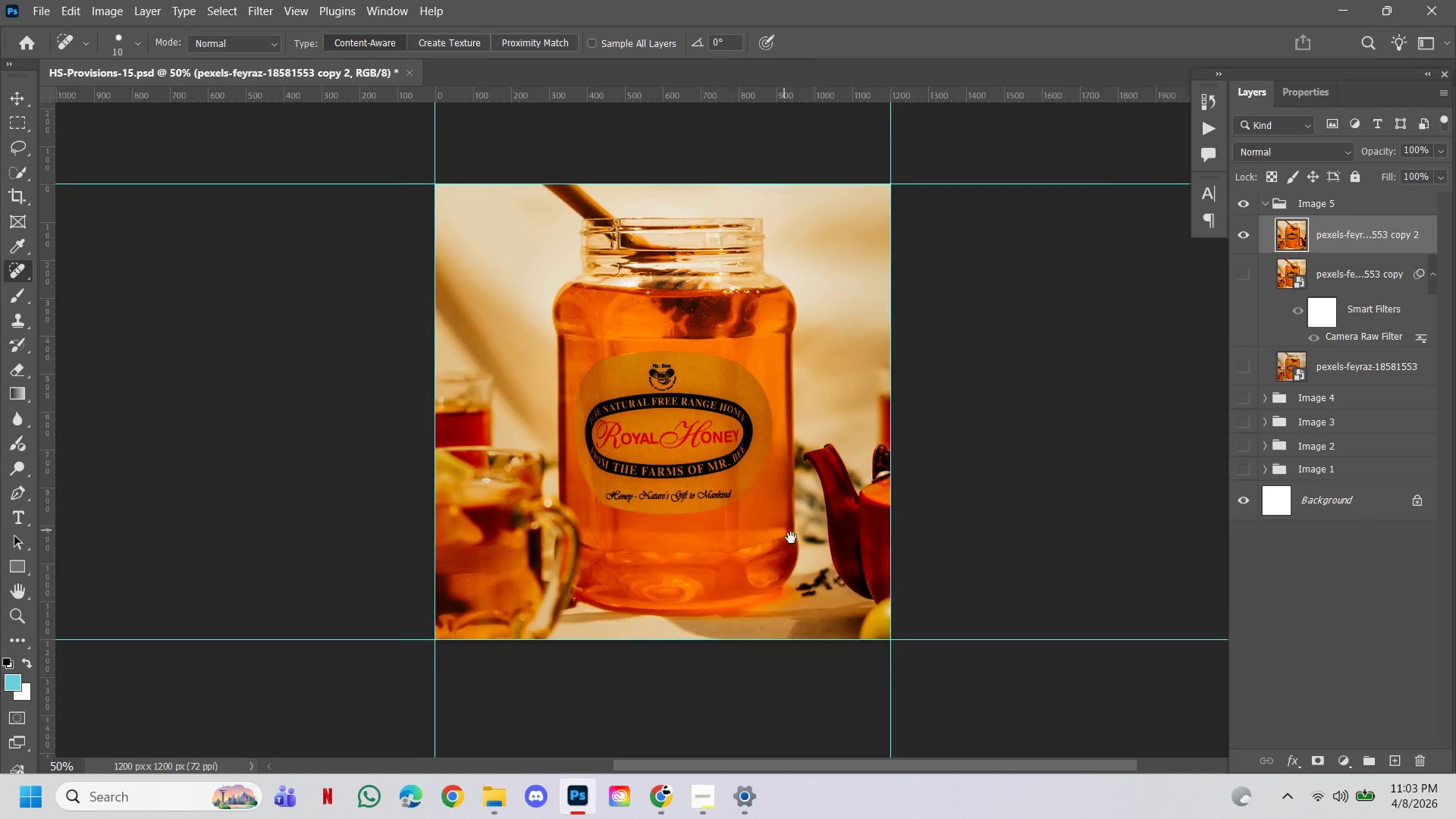 
hold_key(key=AltLeft, duration=2.09)
 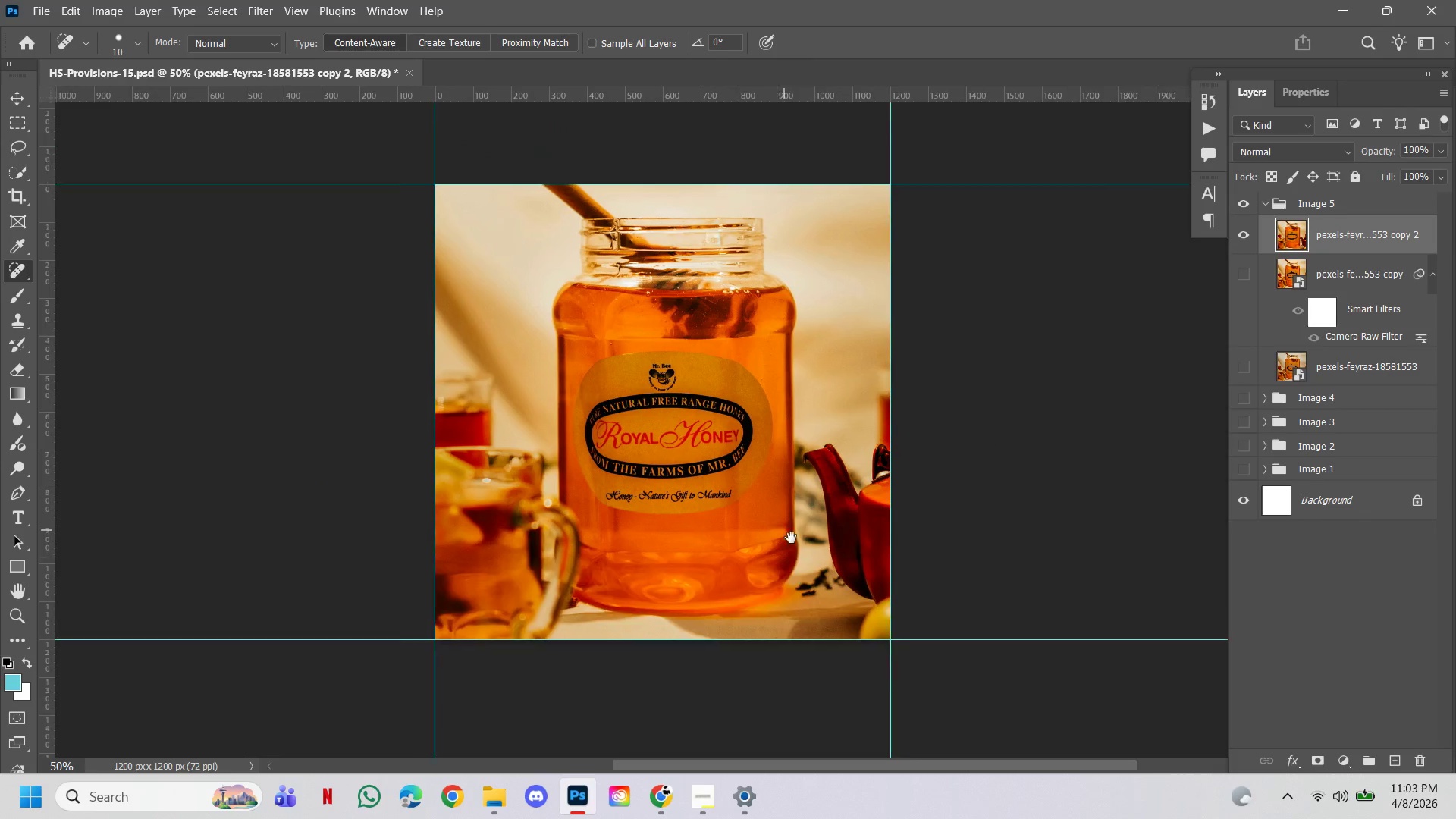 
hold_key(key=Space, duration=1.51)
 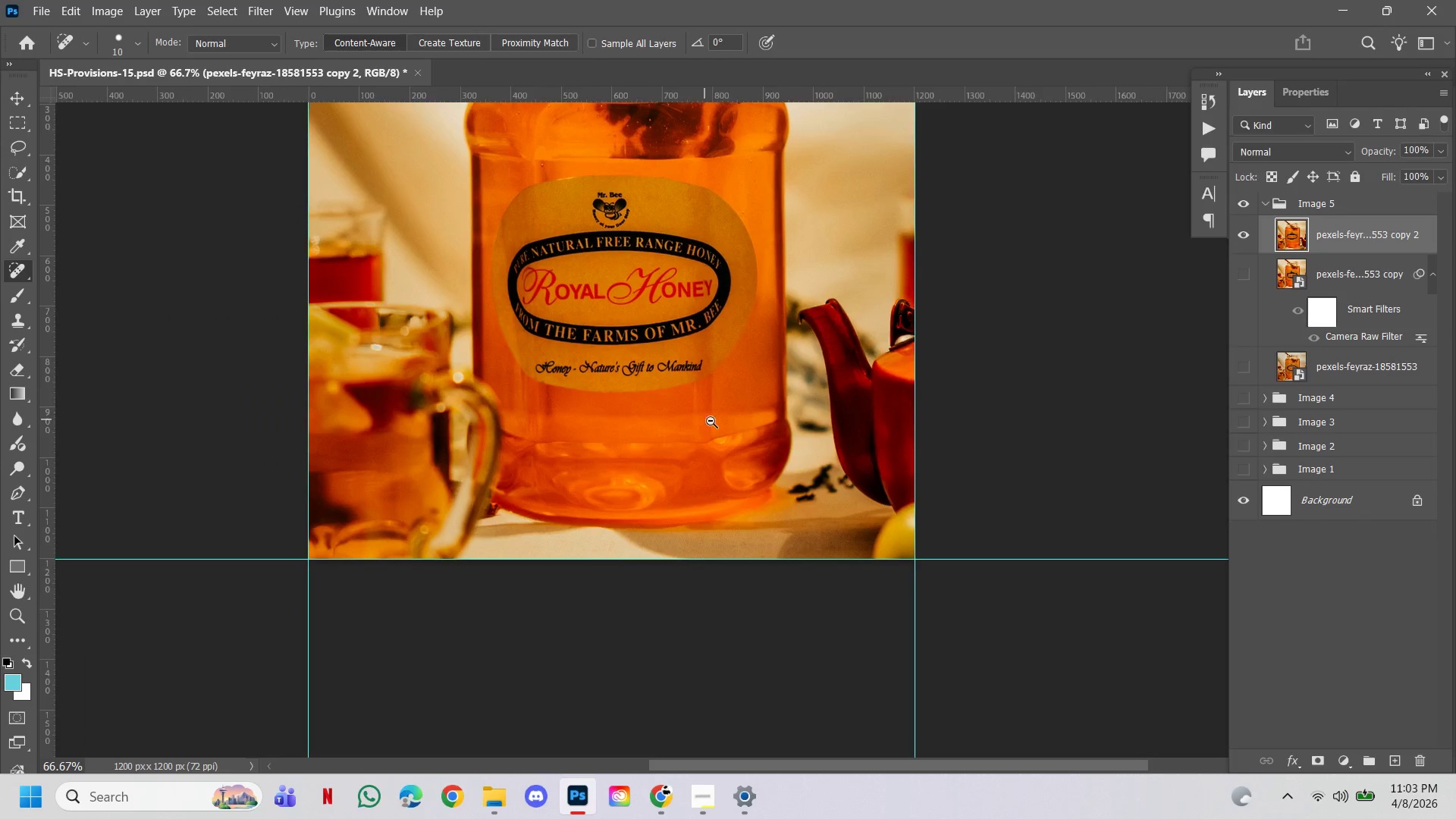 
left_click([912, 406])
 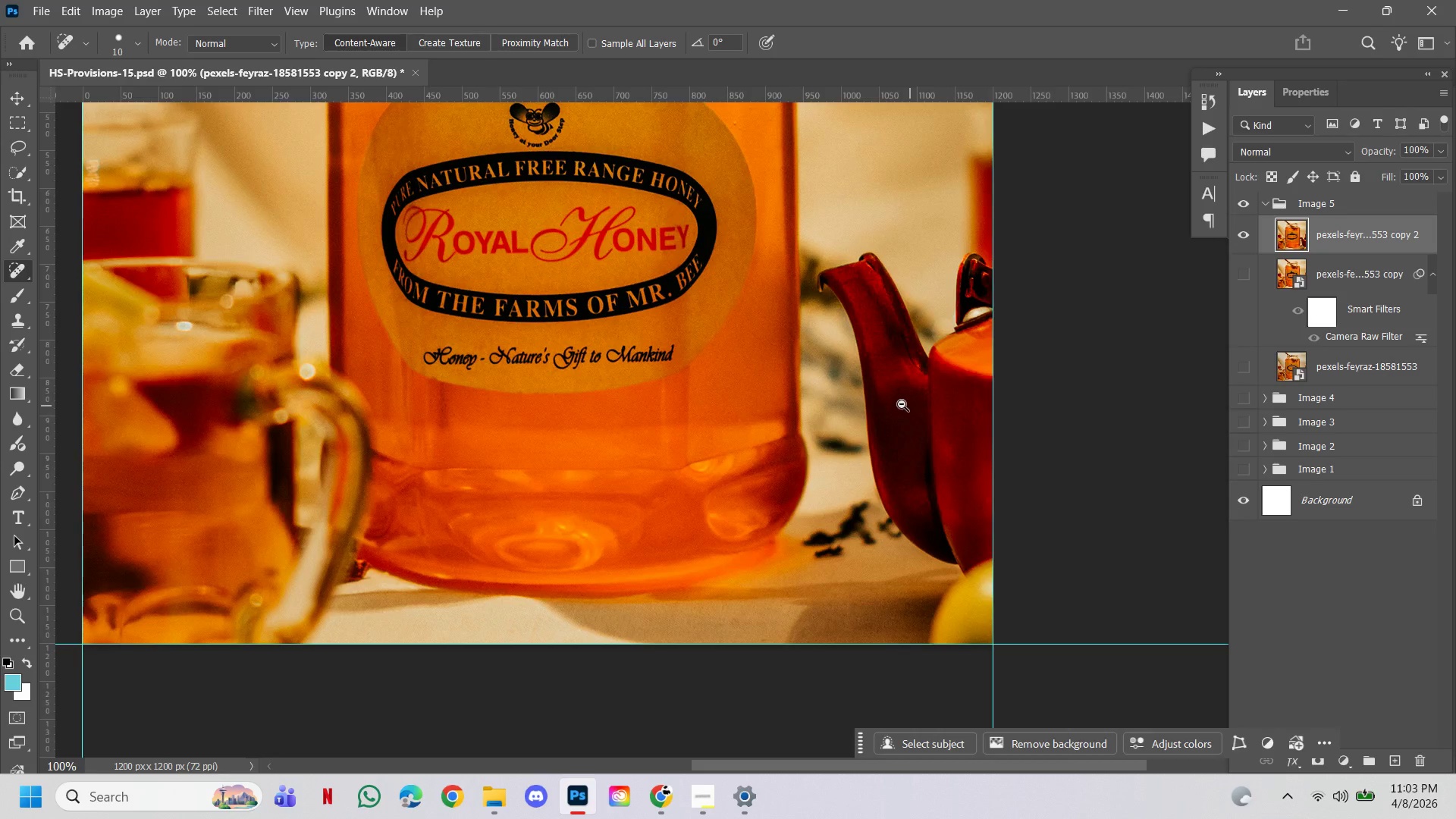 
left_click([760, 391])
 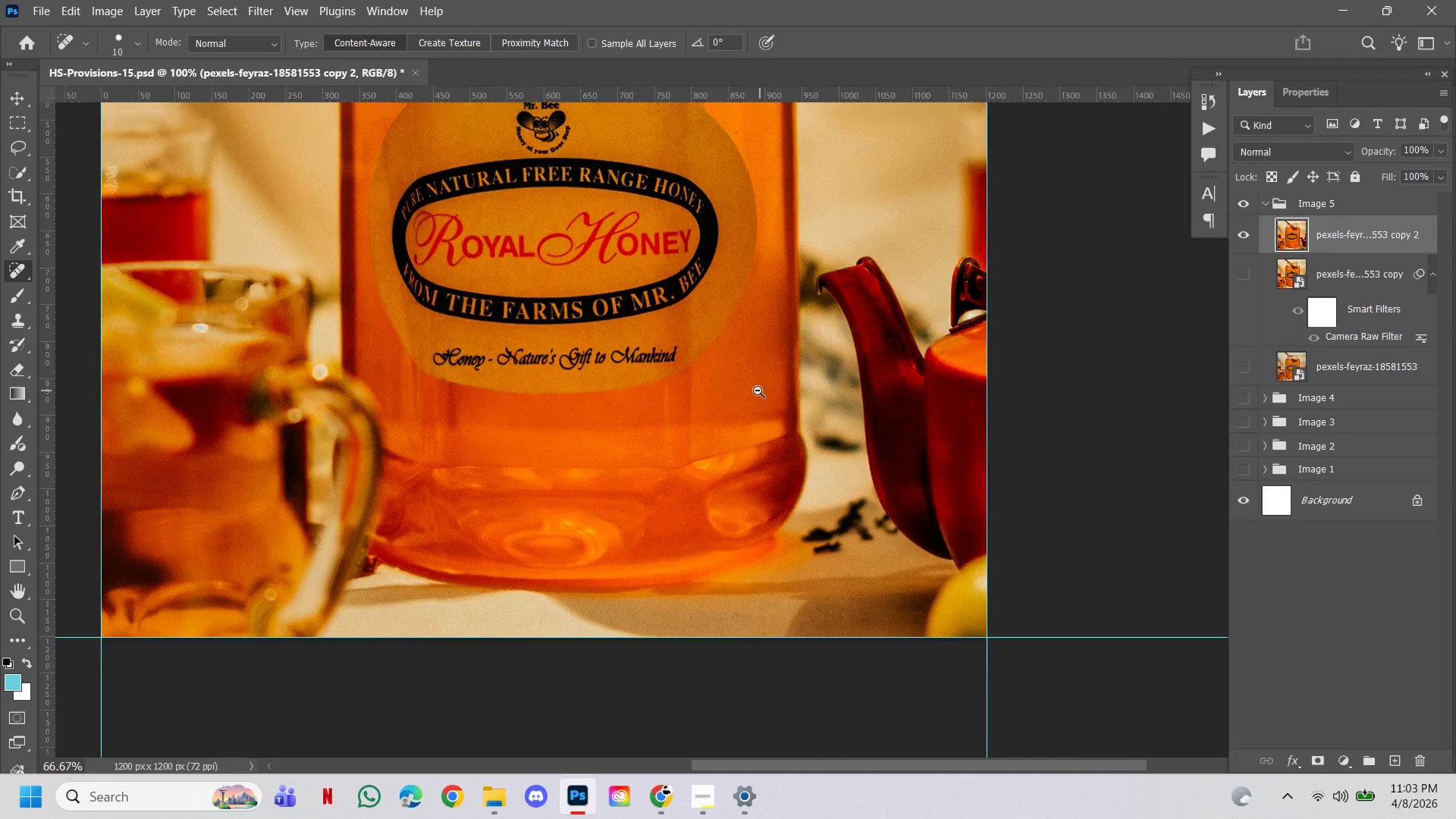 
hold_key(key=Space, duration=1.53)
 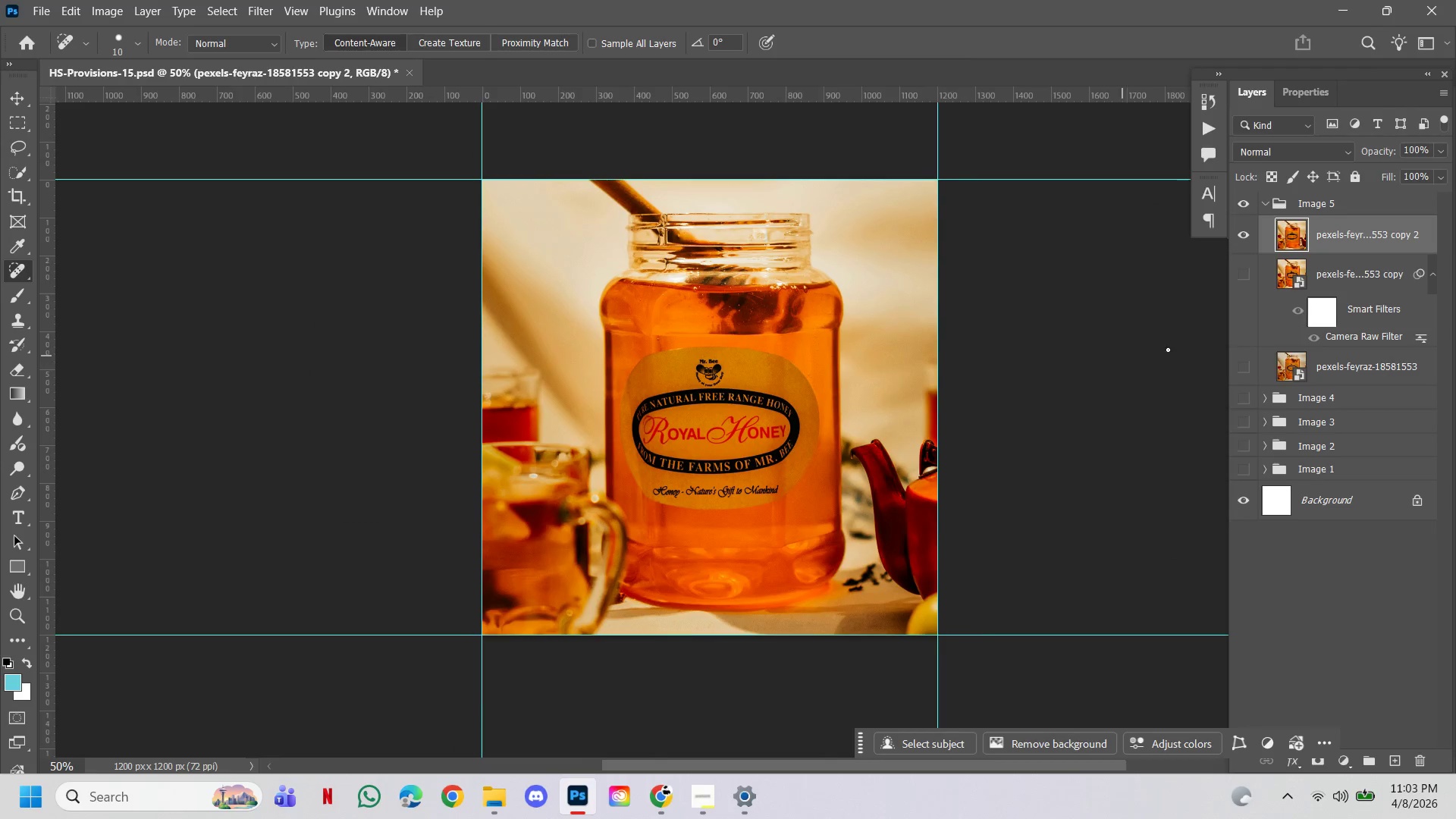 
left_click([704, 419])
 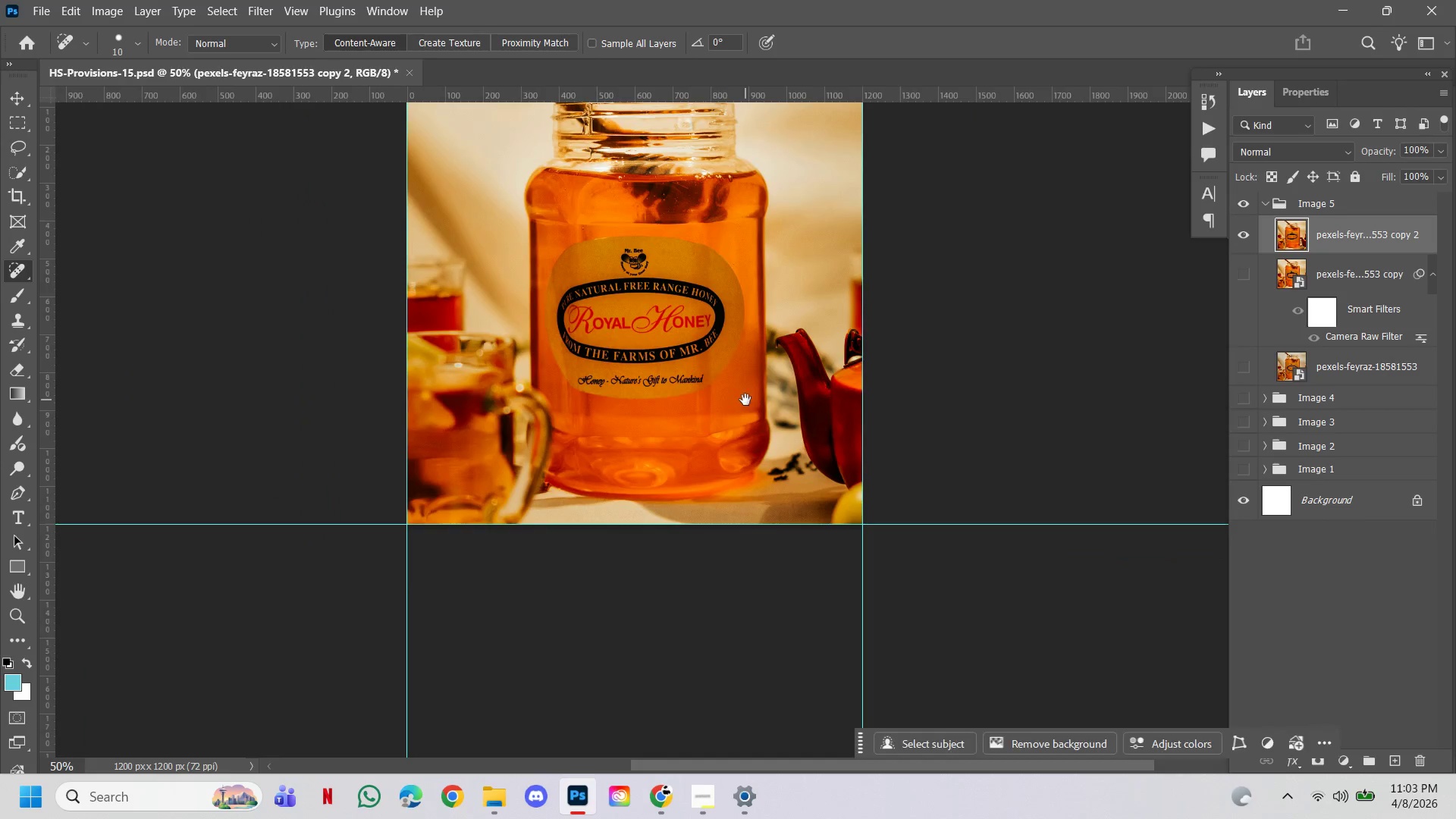 
left_click_drag(start_coordinate=[745, 399], to_coordinate=[821, 510])
 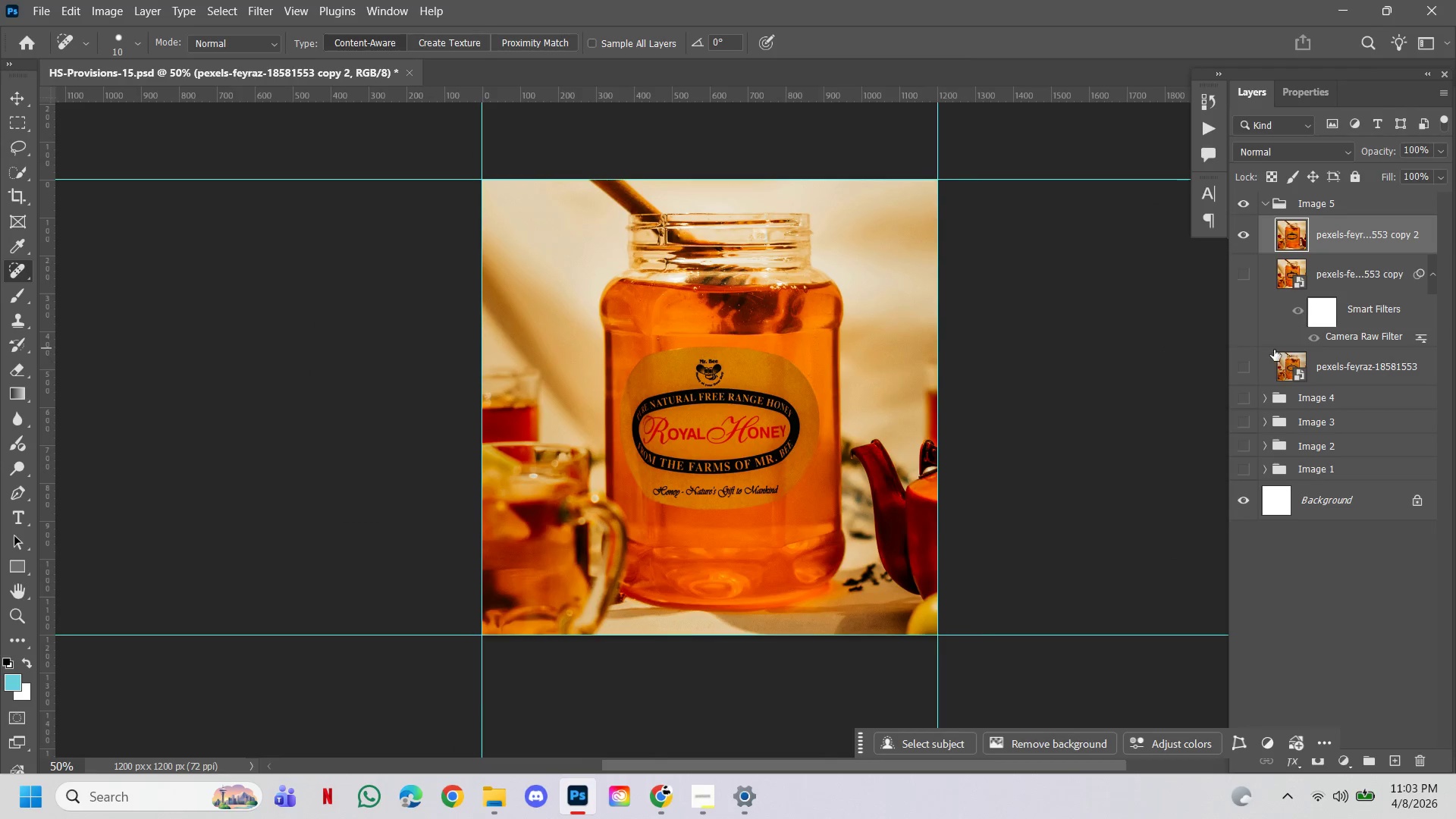 
key(Space)
 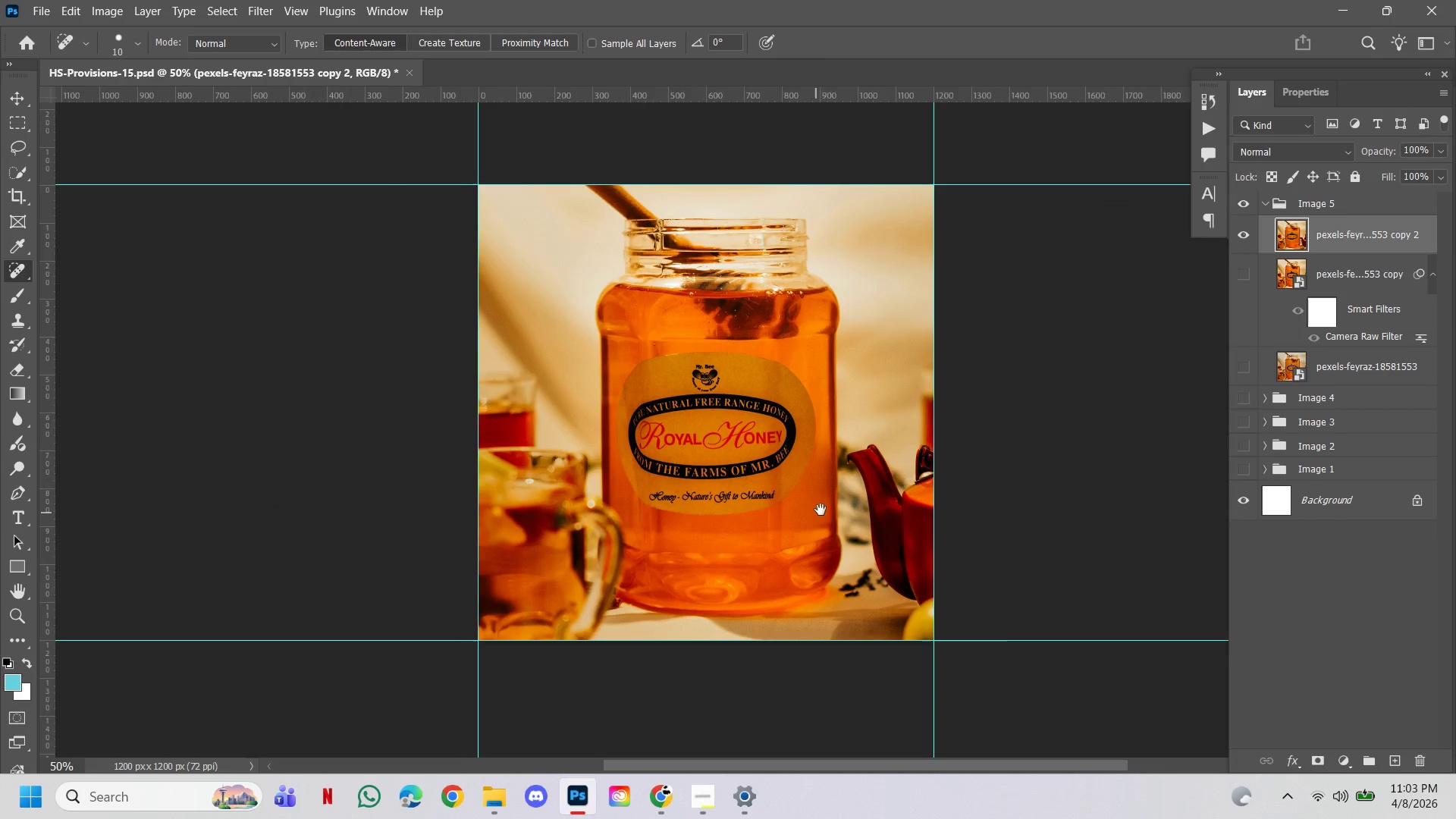 
key(Space)
 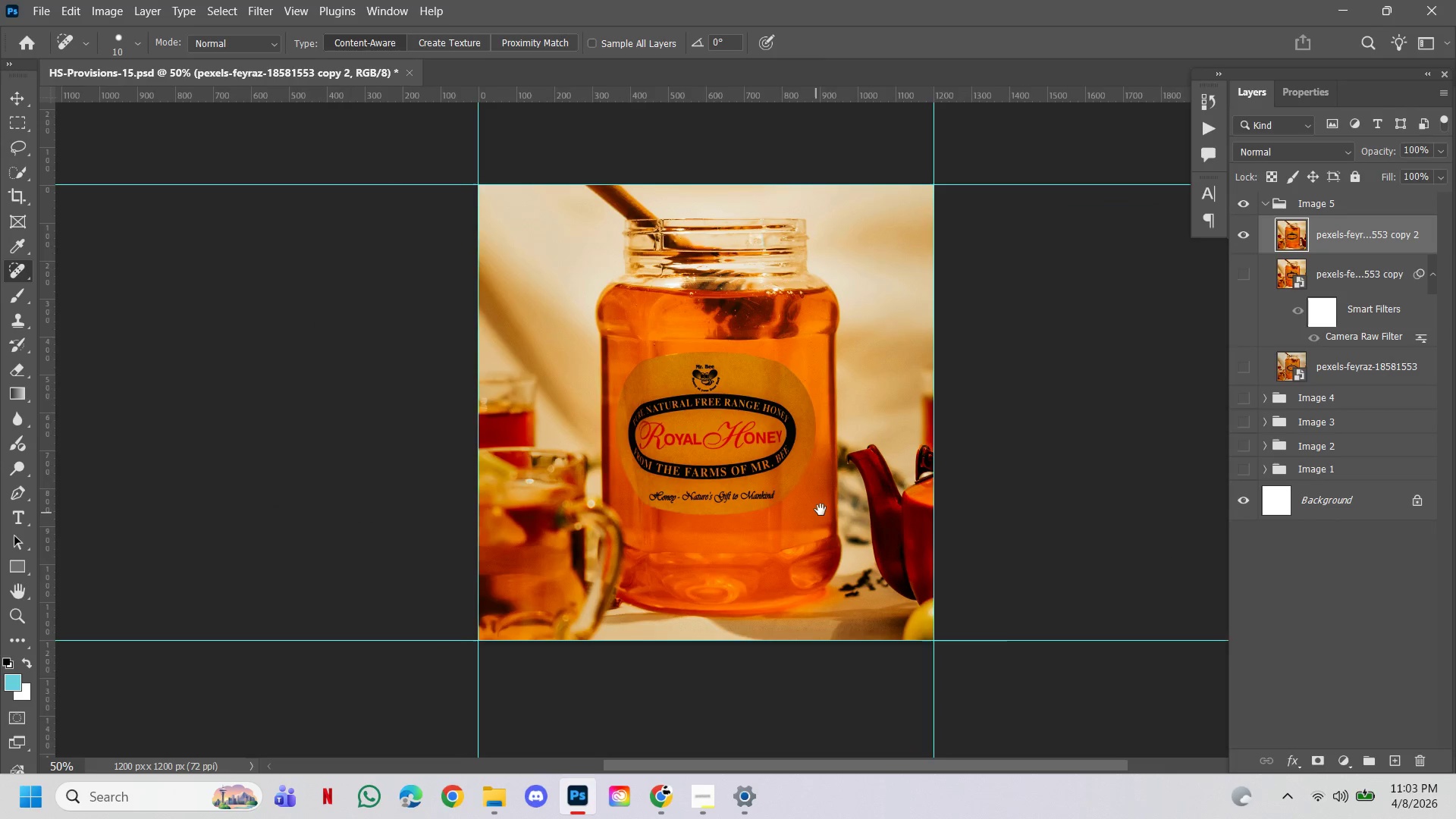 
key(Space)
 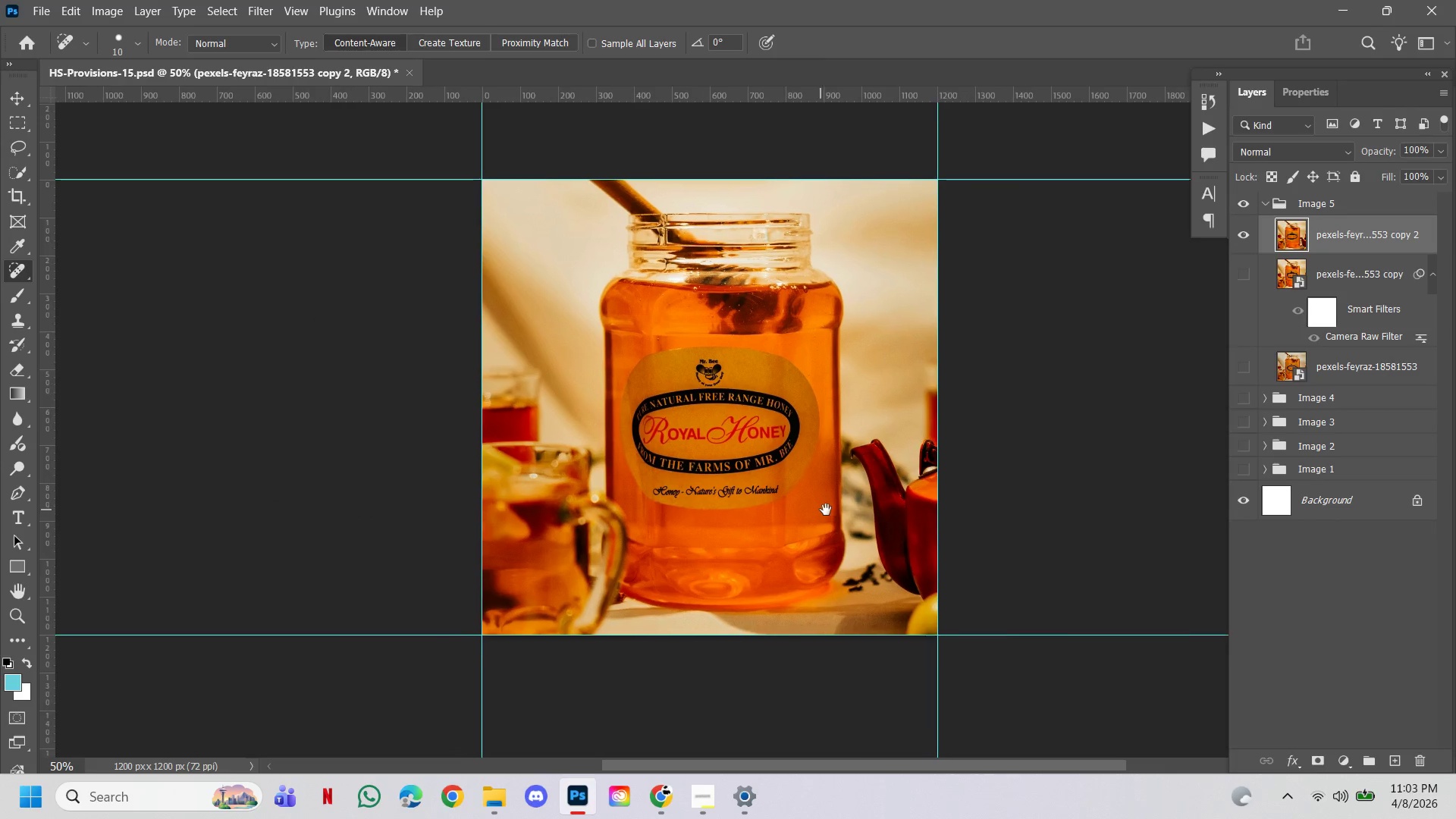 
key(Space)
 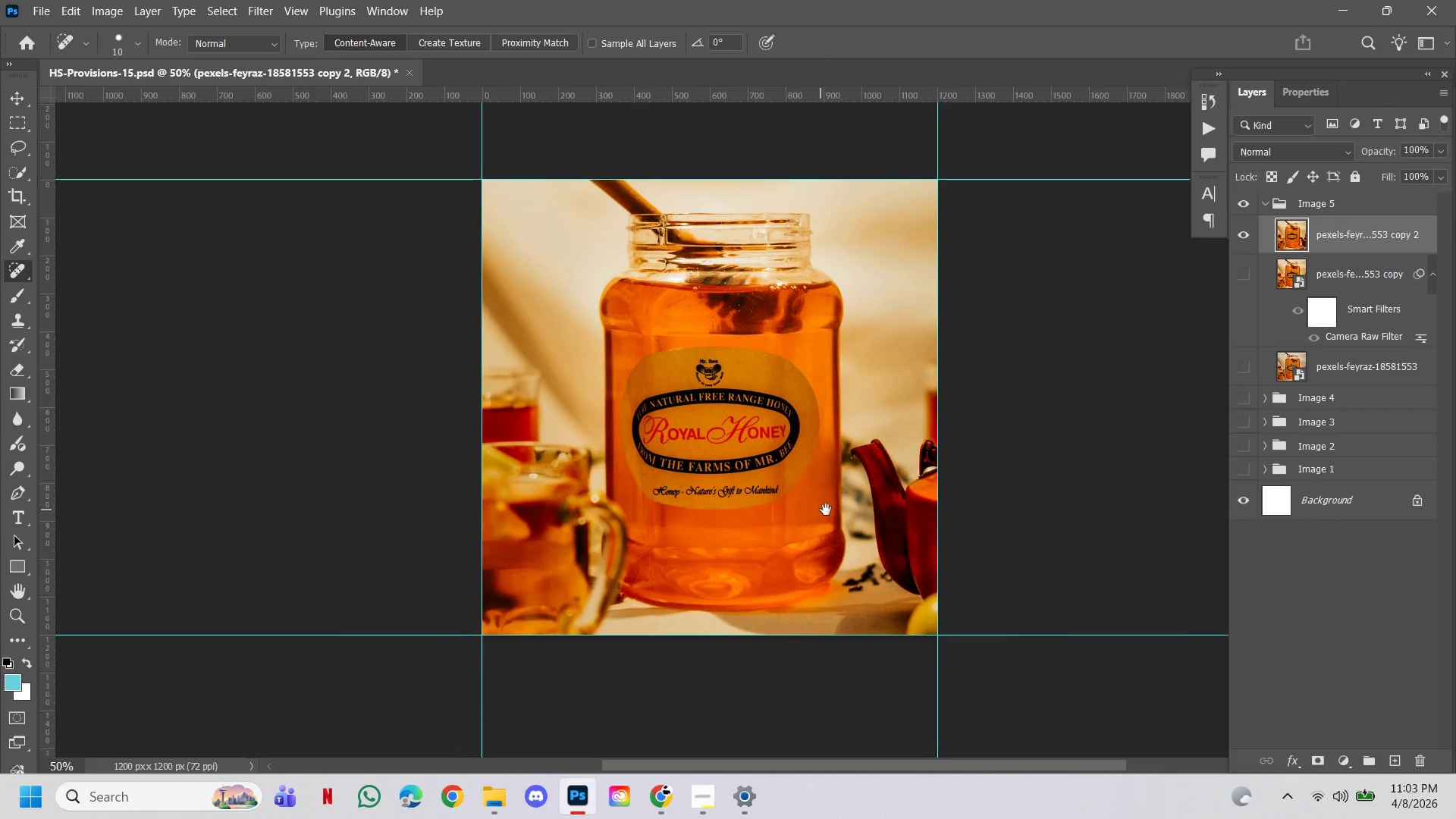 
key(Space)
 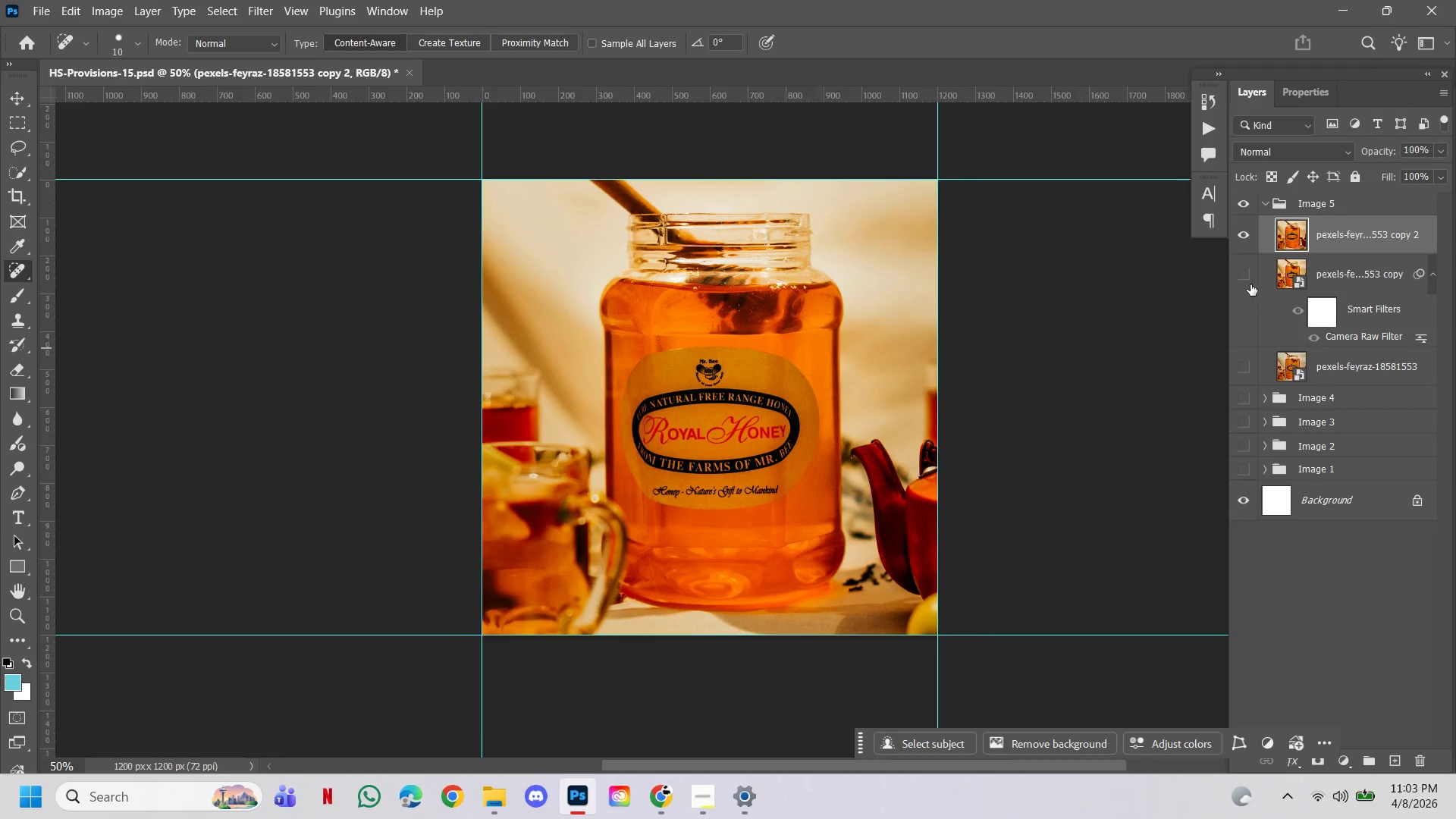 
left_click([1245, 278])
 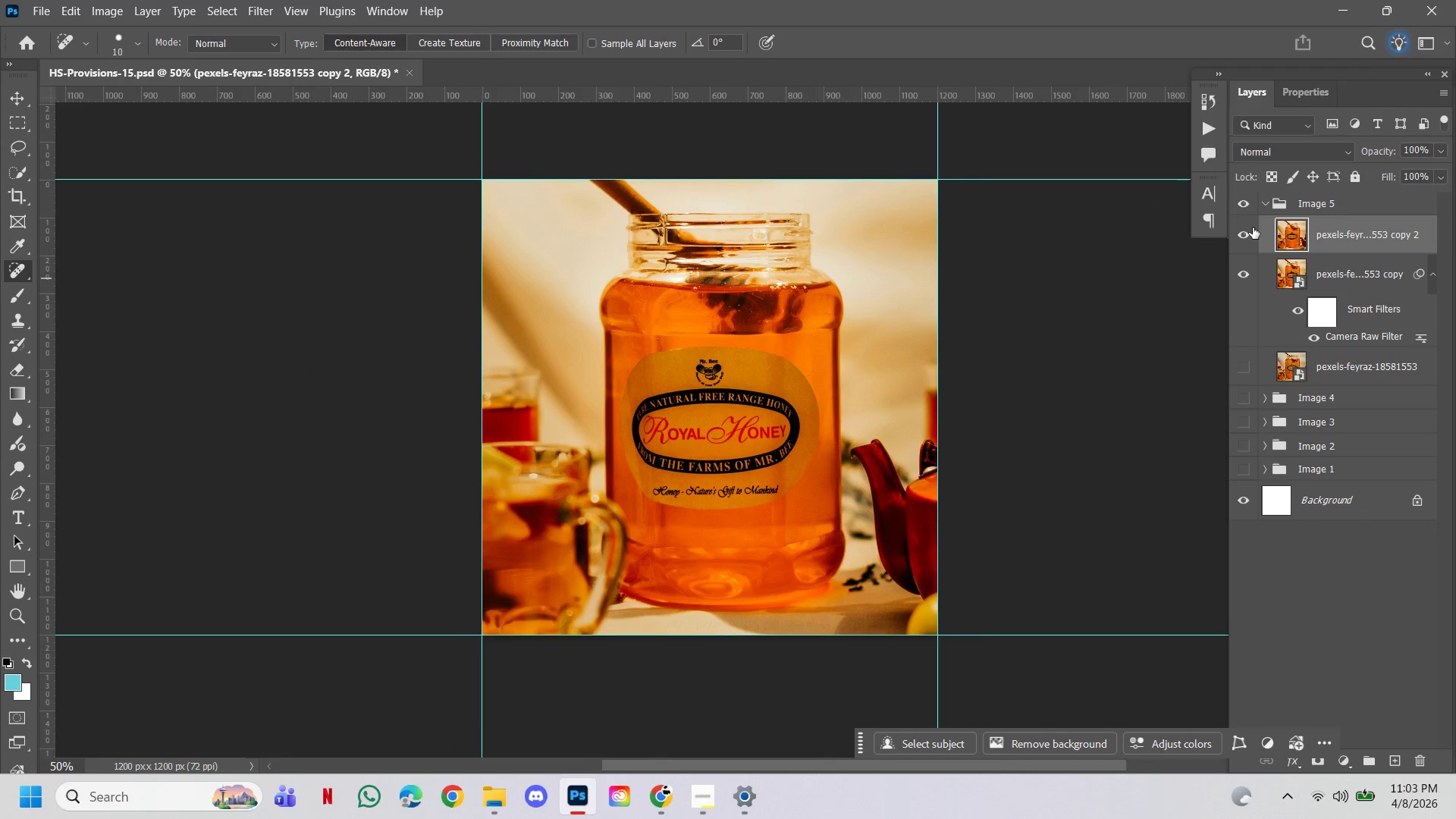 
left_click([1238, 237])
 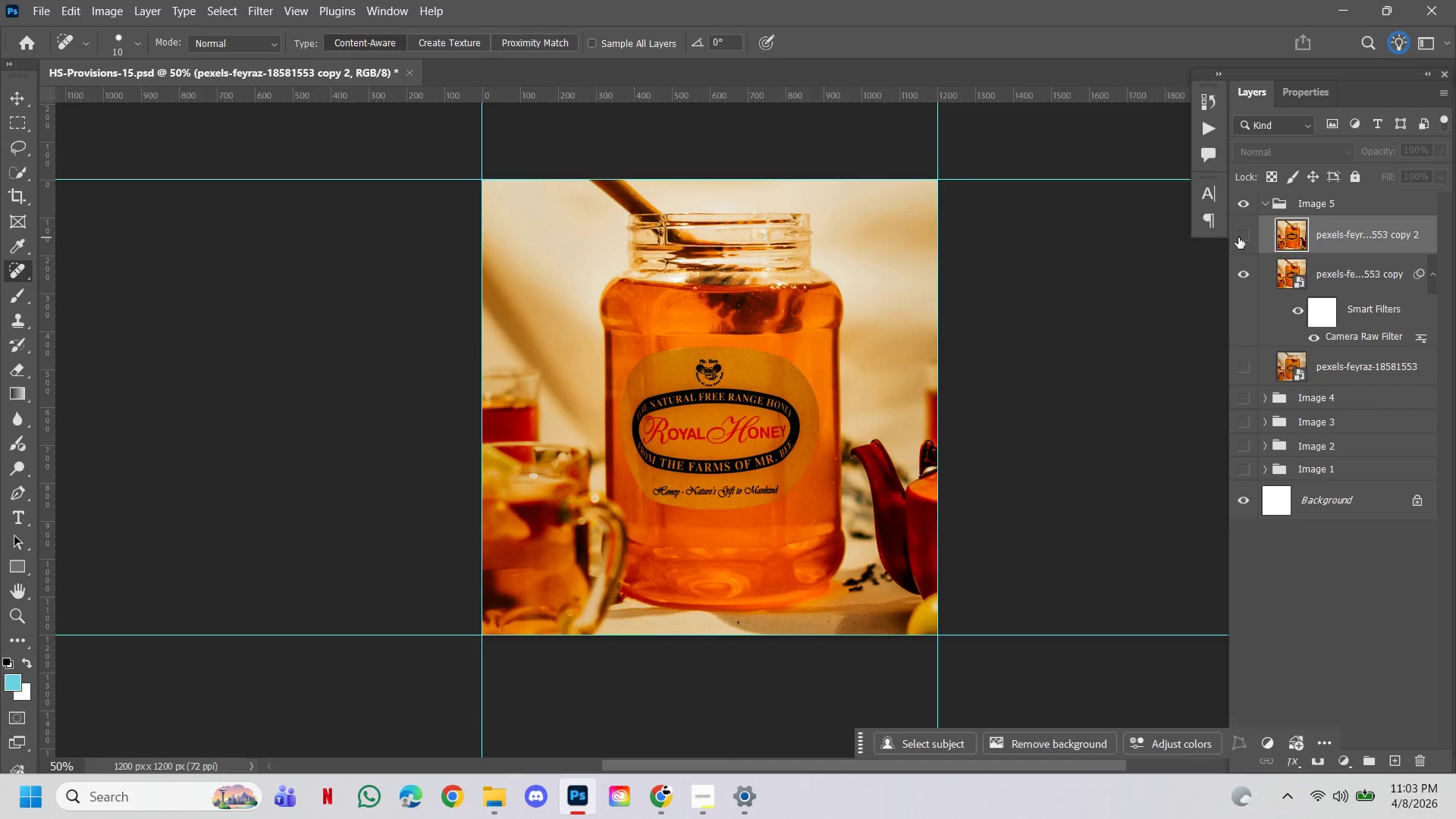 
left_click([1238, 237])
 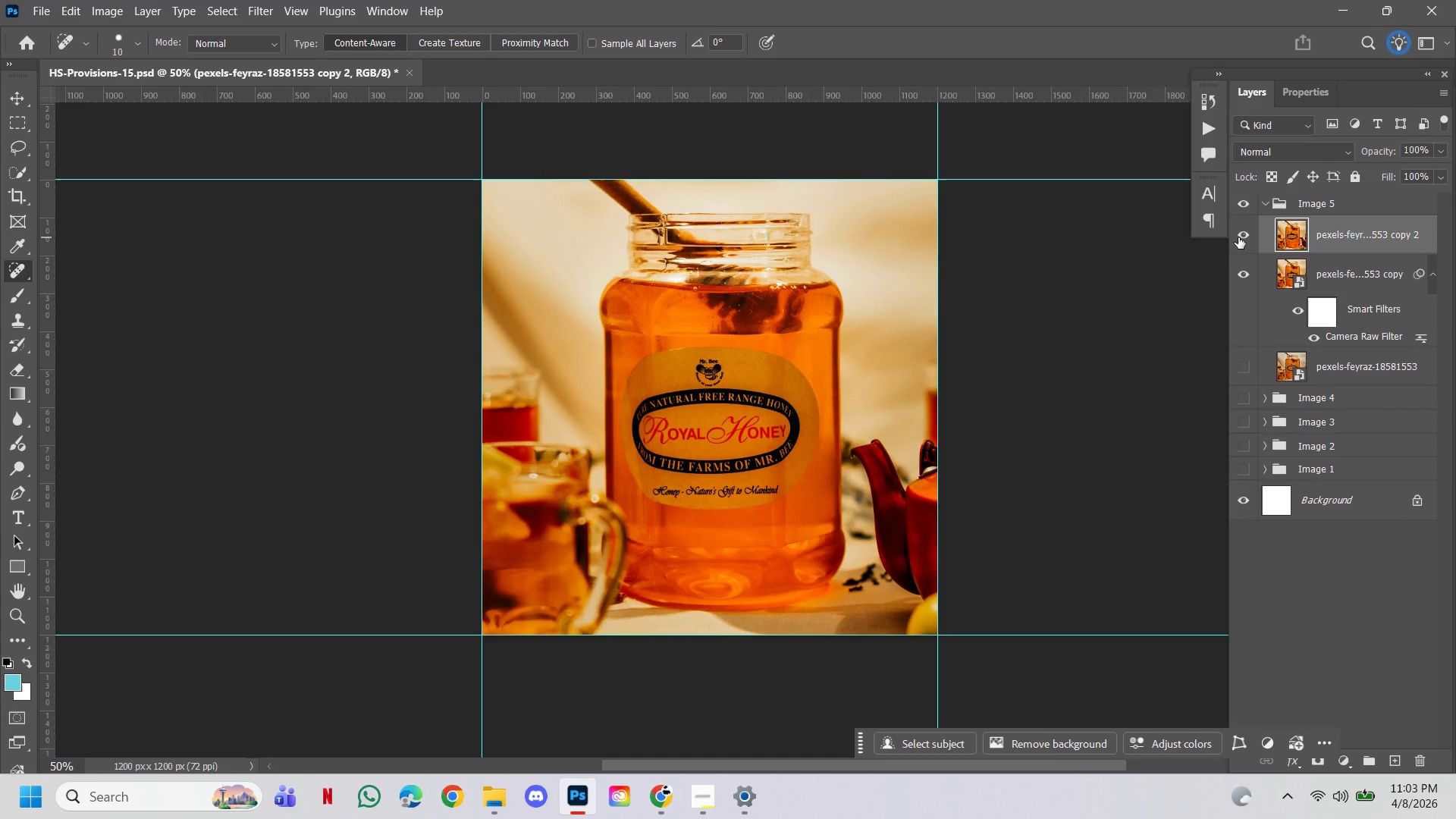 
left_click([1238, 237])
 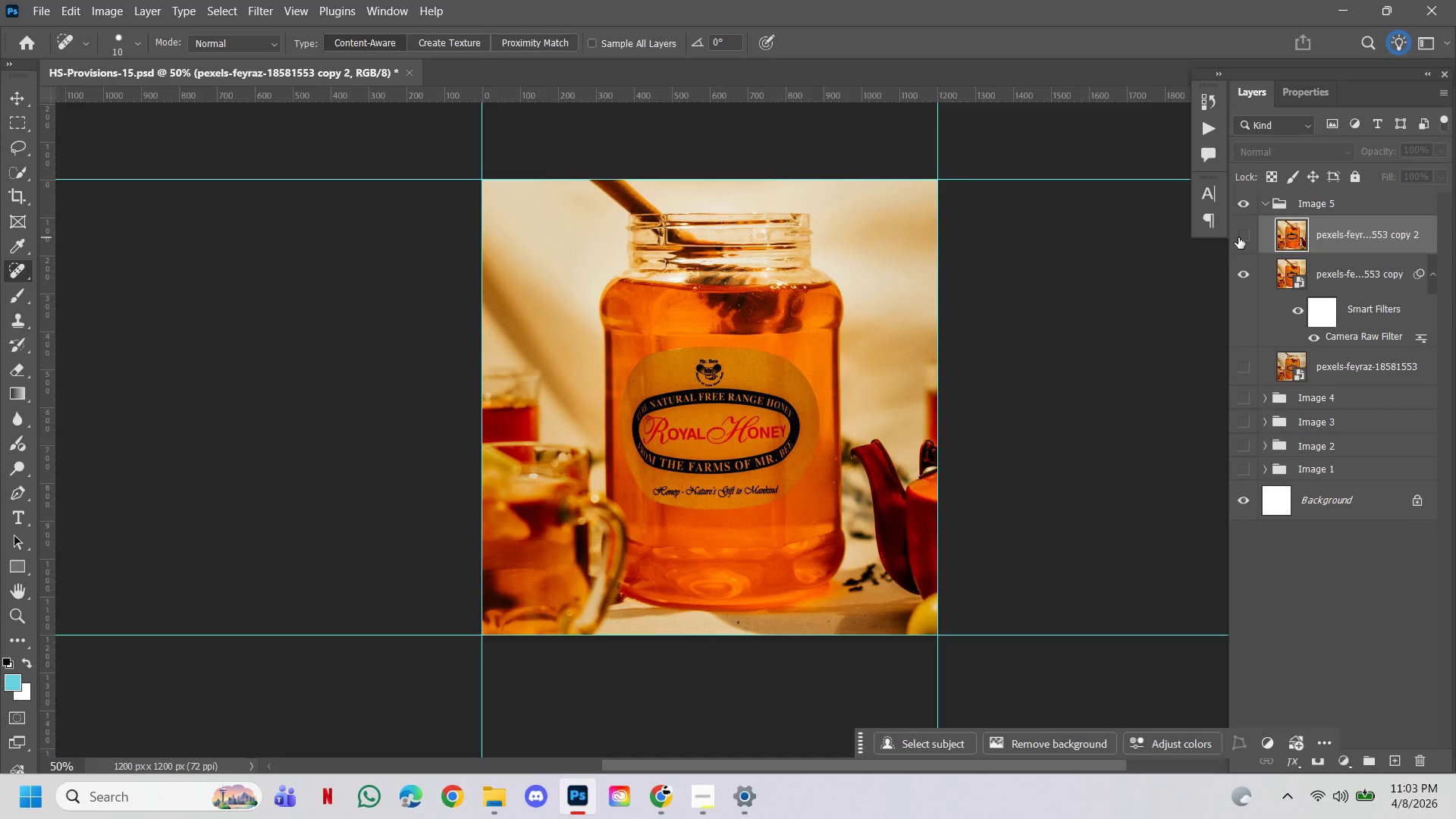 
left_click([1238, 237])
 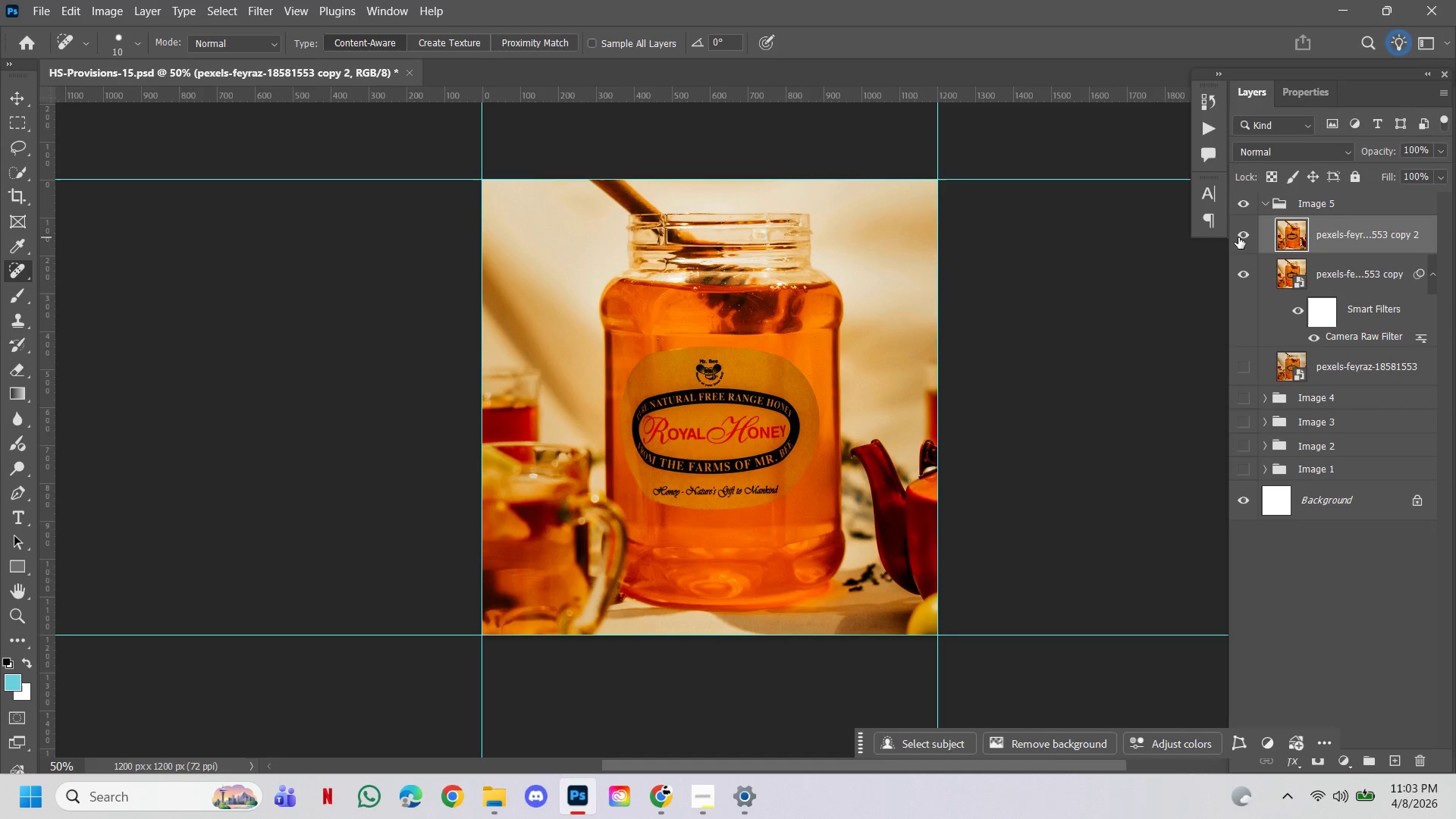 
left_click([1238, 237])
 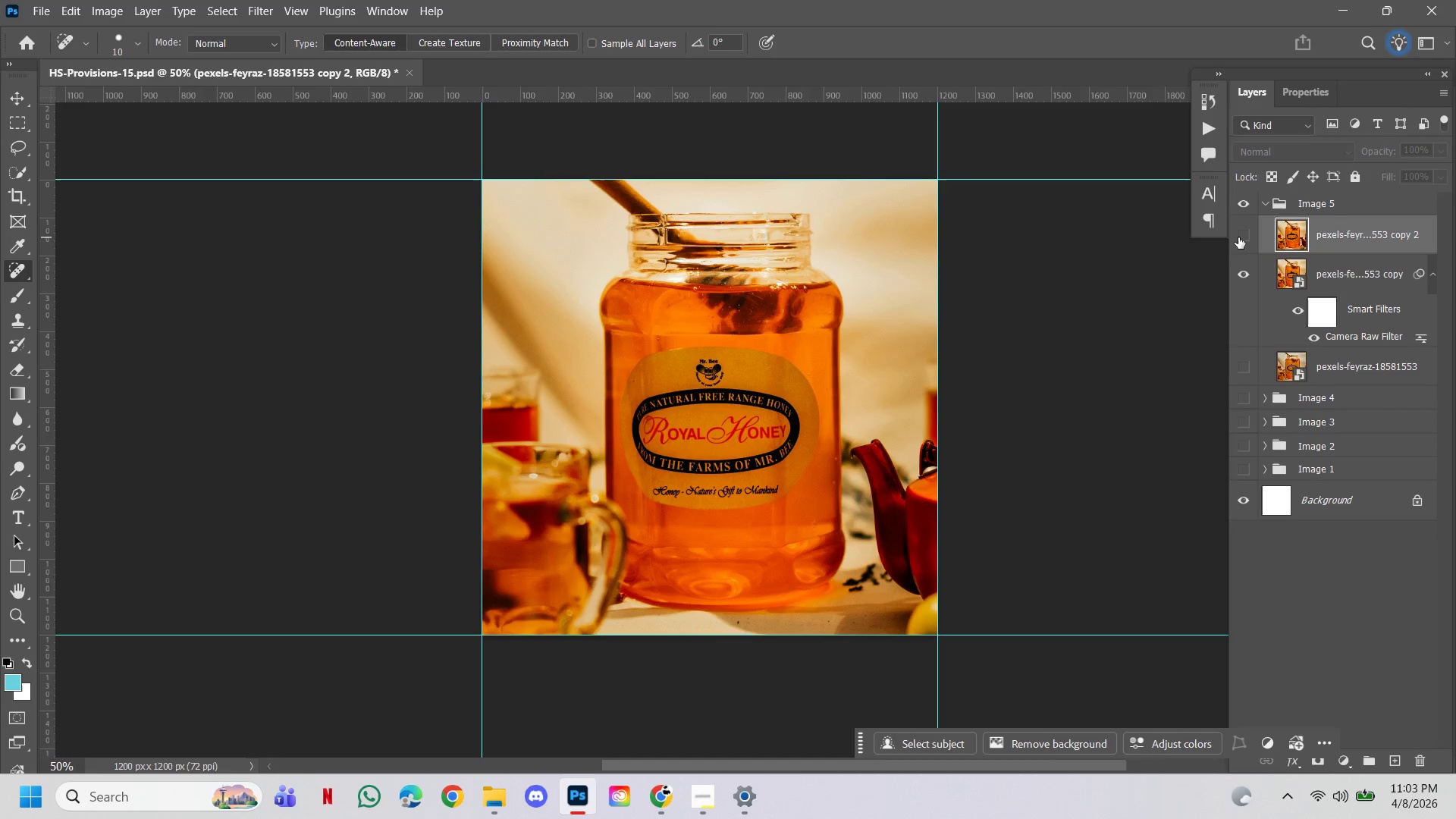 
left_click([1238, 237])
 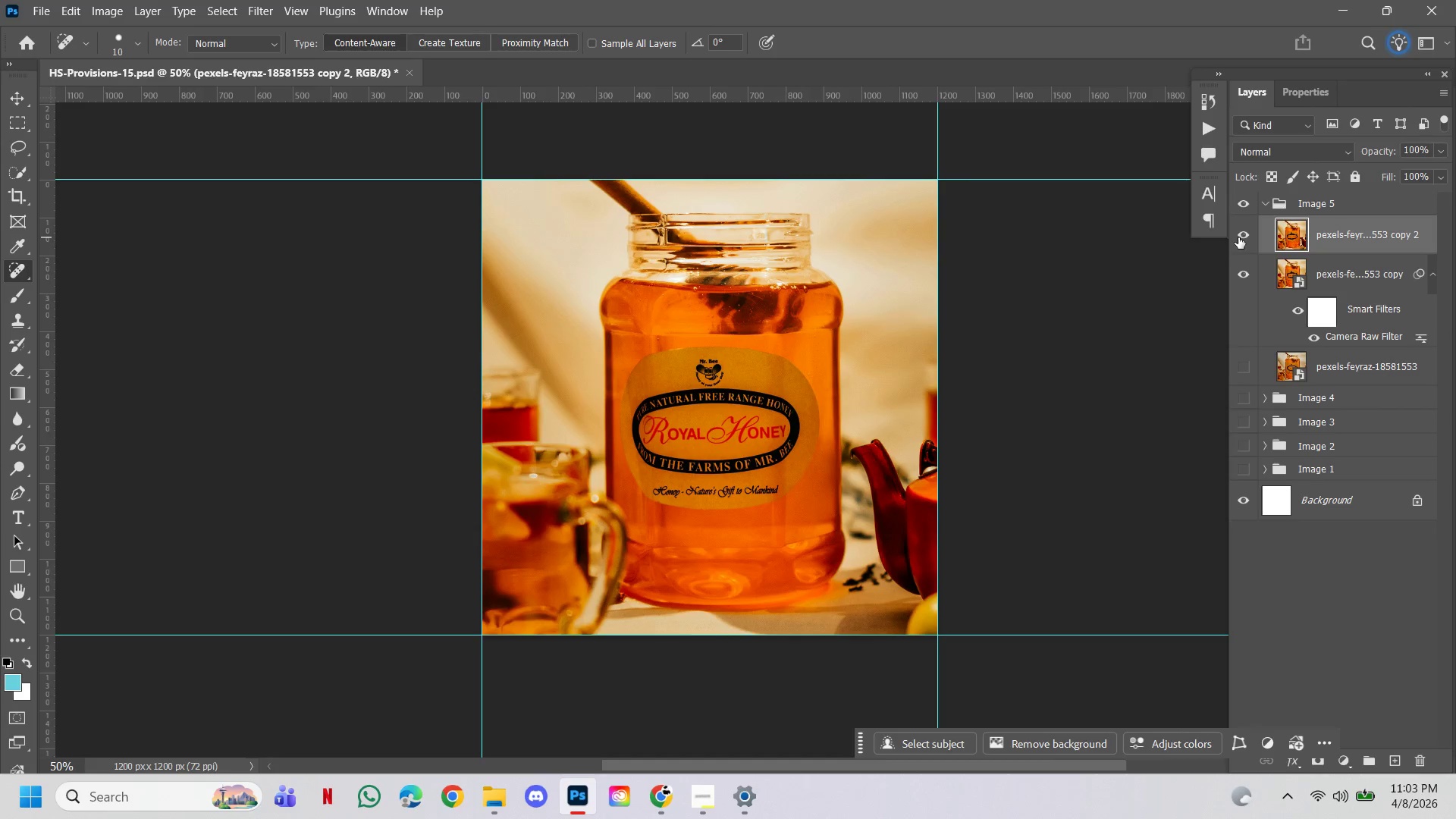 
left_click([1238, 237])
 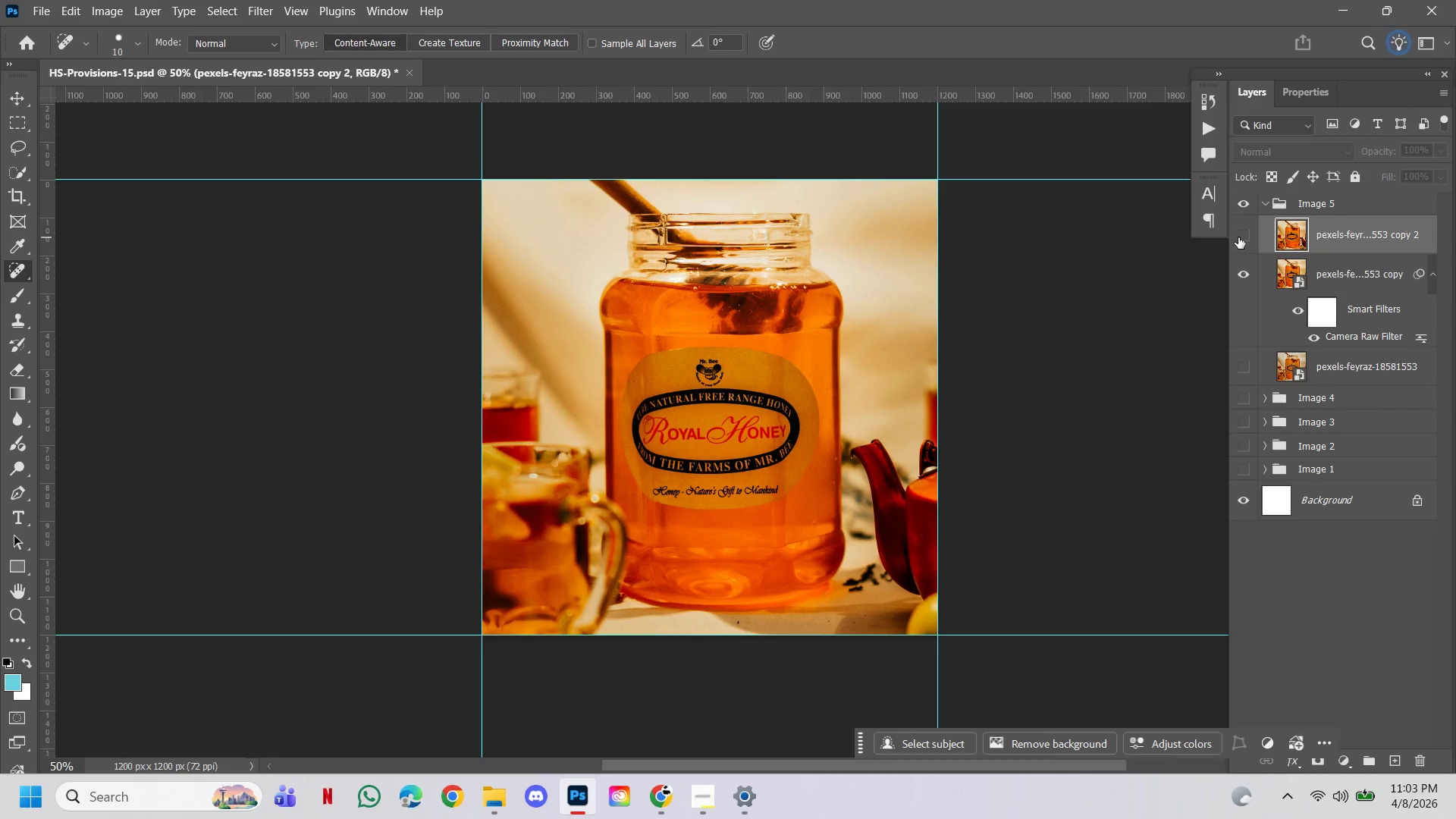 
left_click([1238, 237])
 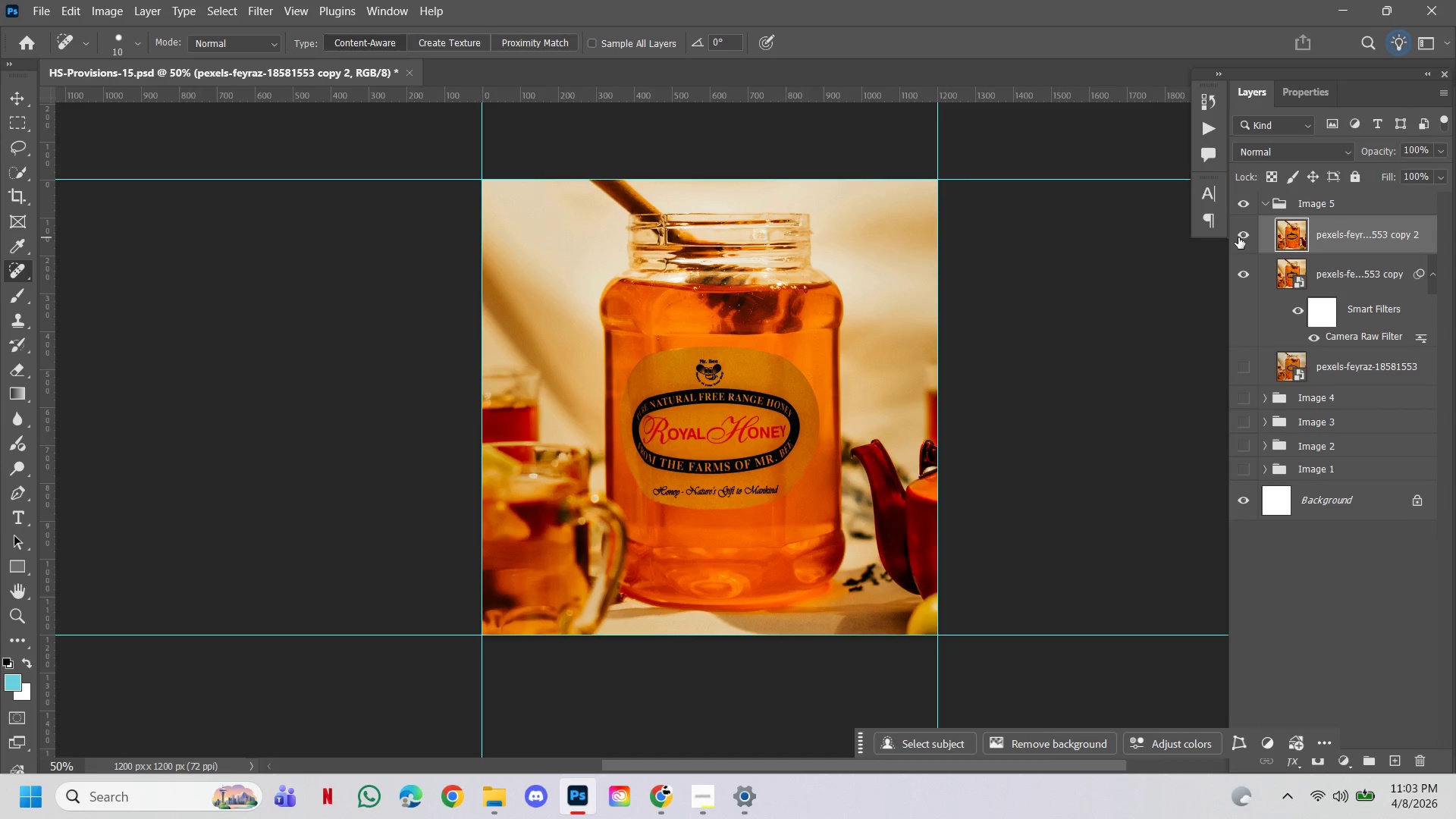 
left_click([1238, 237])
 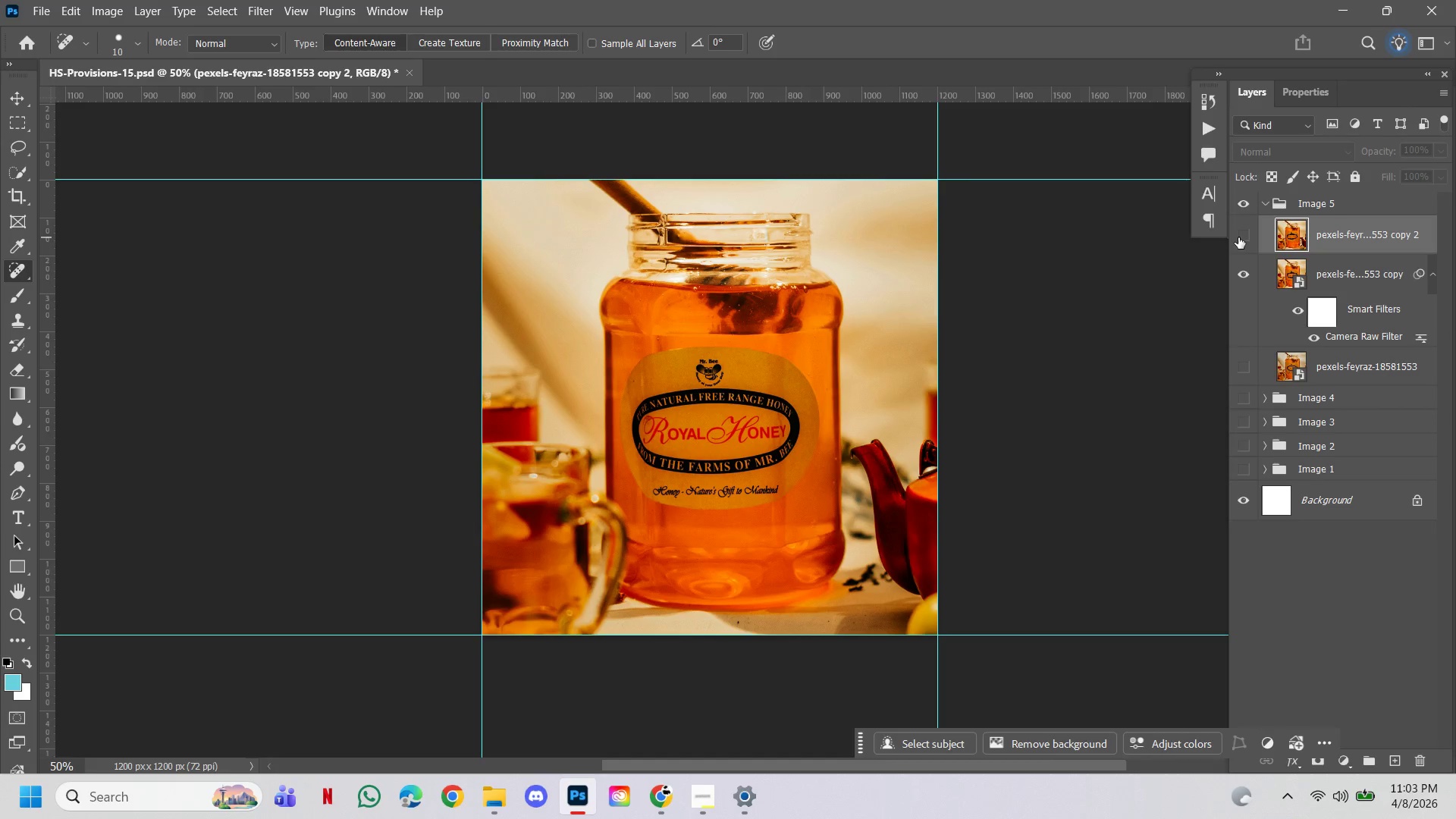 
left_click([1238, 237])
 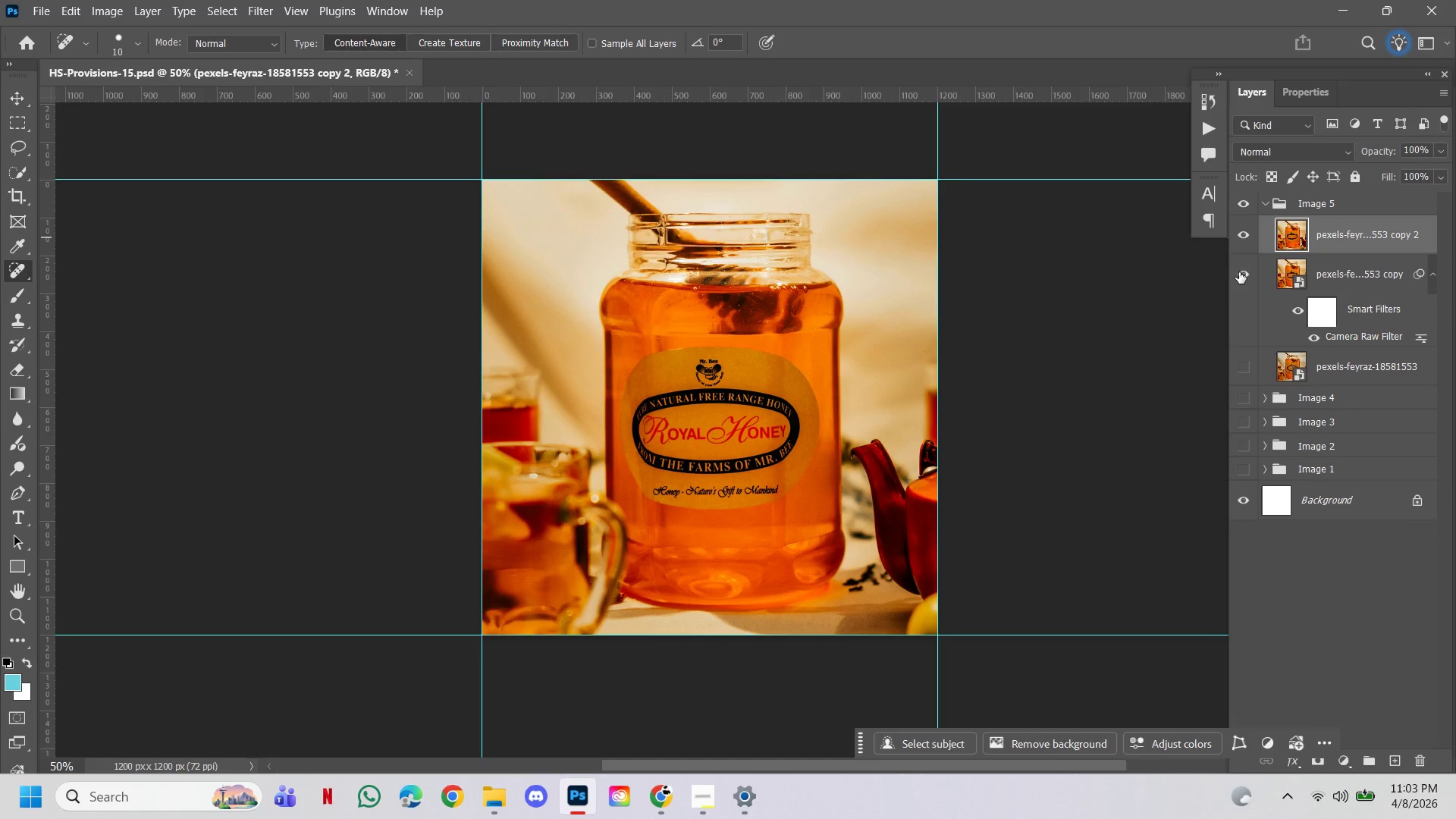 
left_click([1241, 272])
 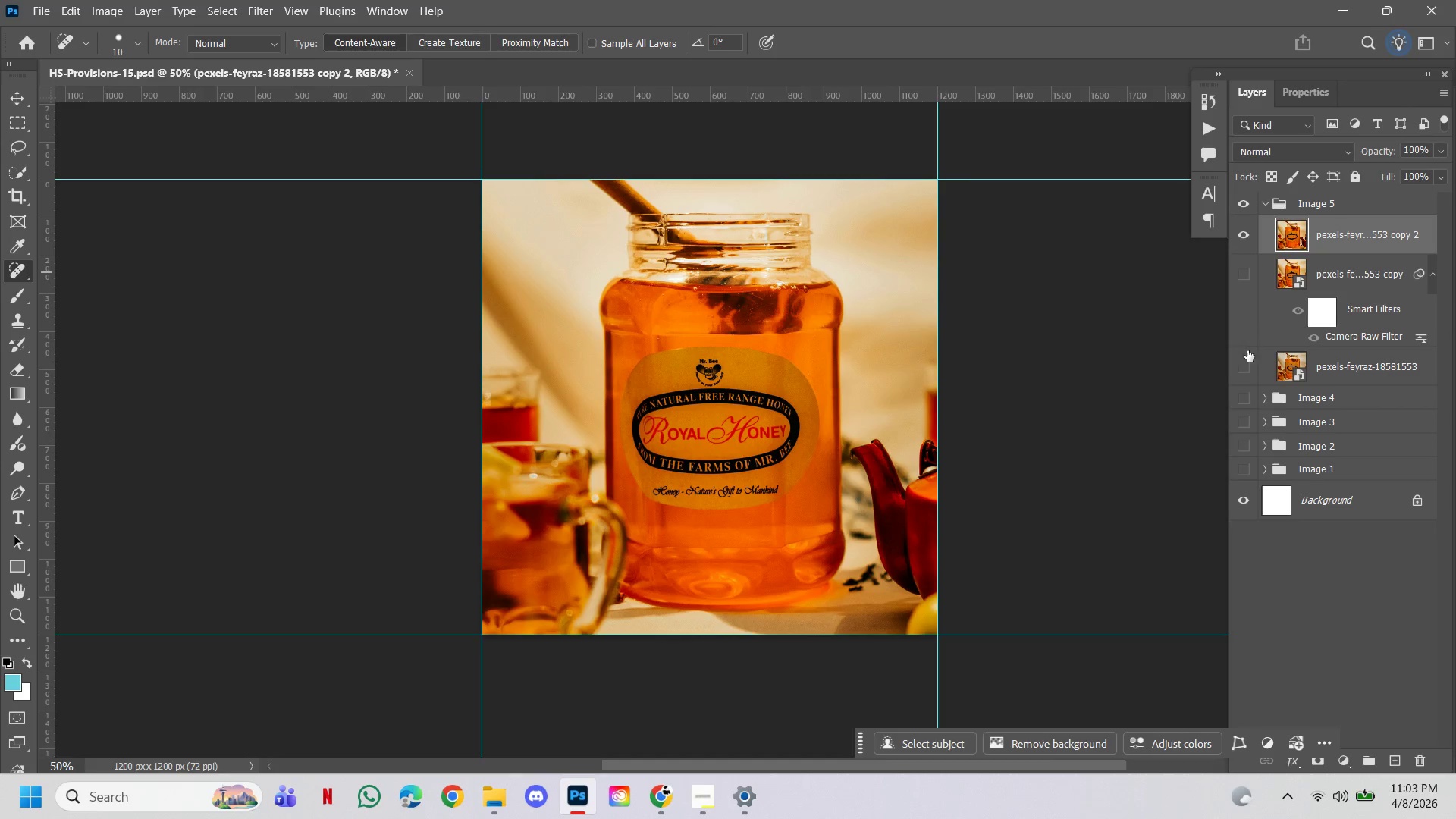 
left_click([1247, 353])
 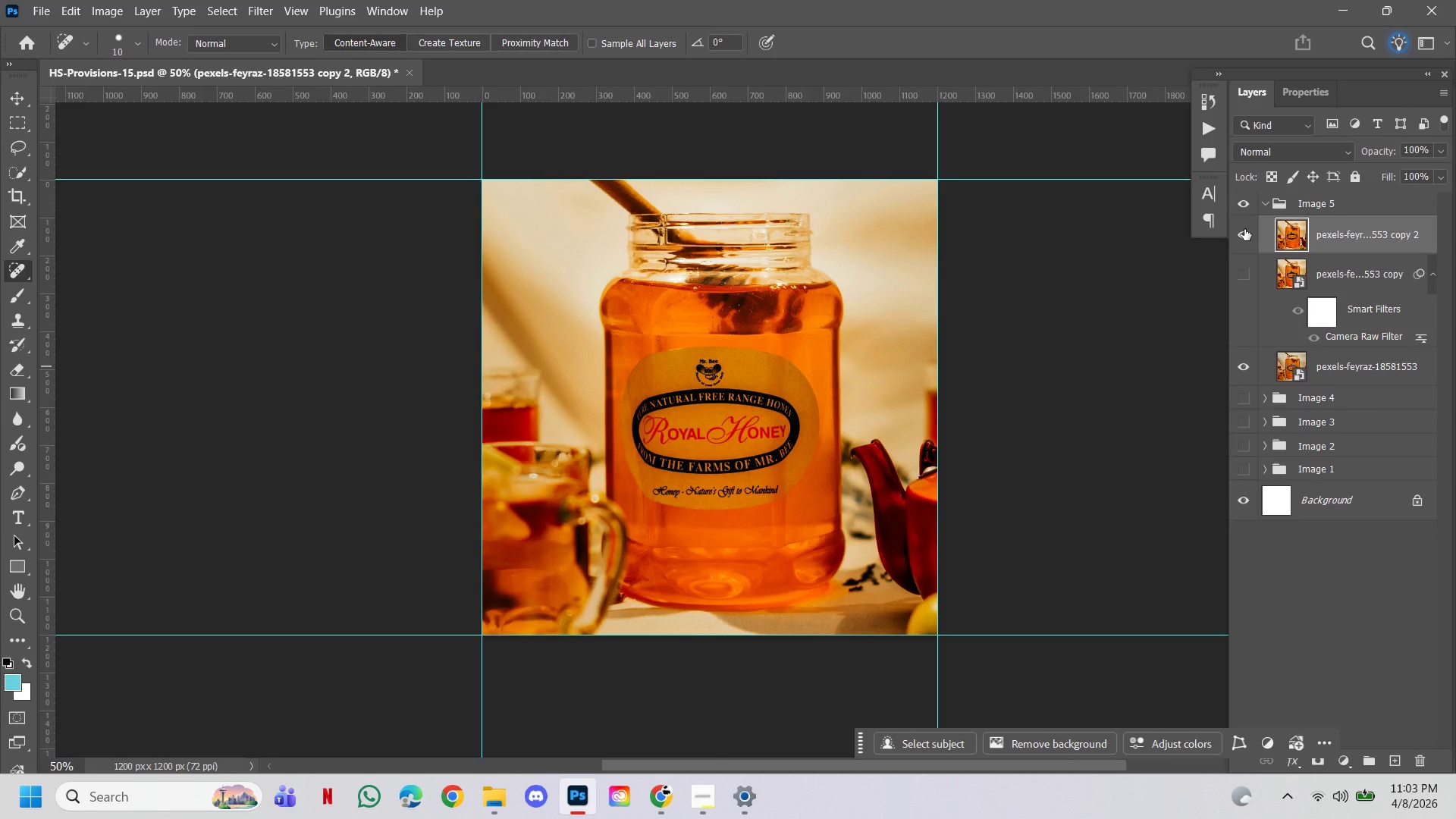 
left_click([1244, 229])
 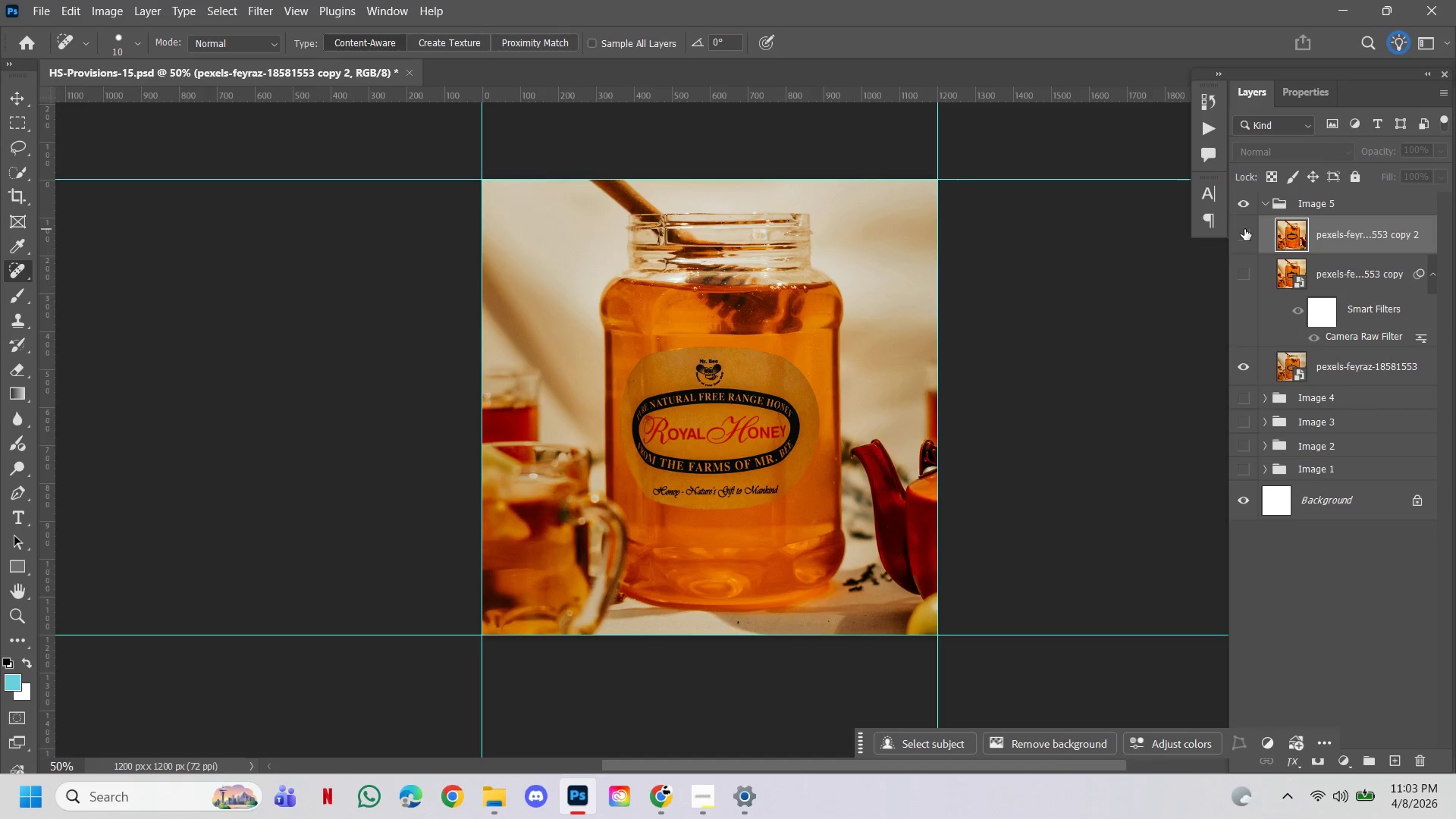 
left_click([1244, 229])
 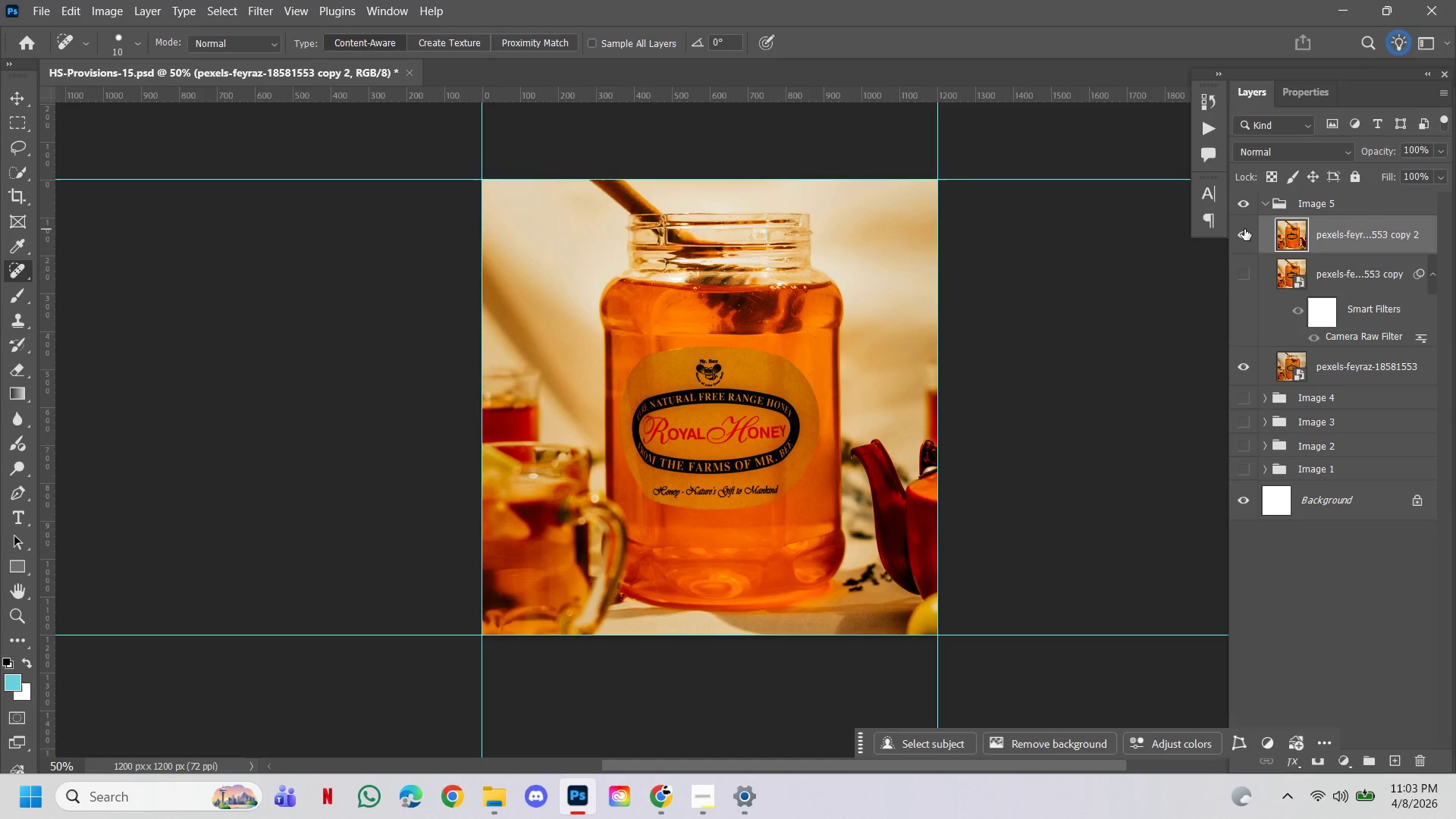 
left_click([1244, 229])
 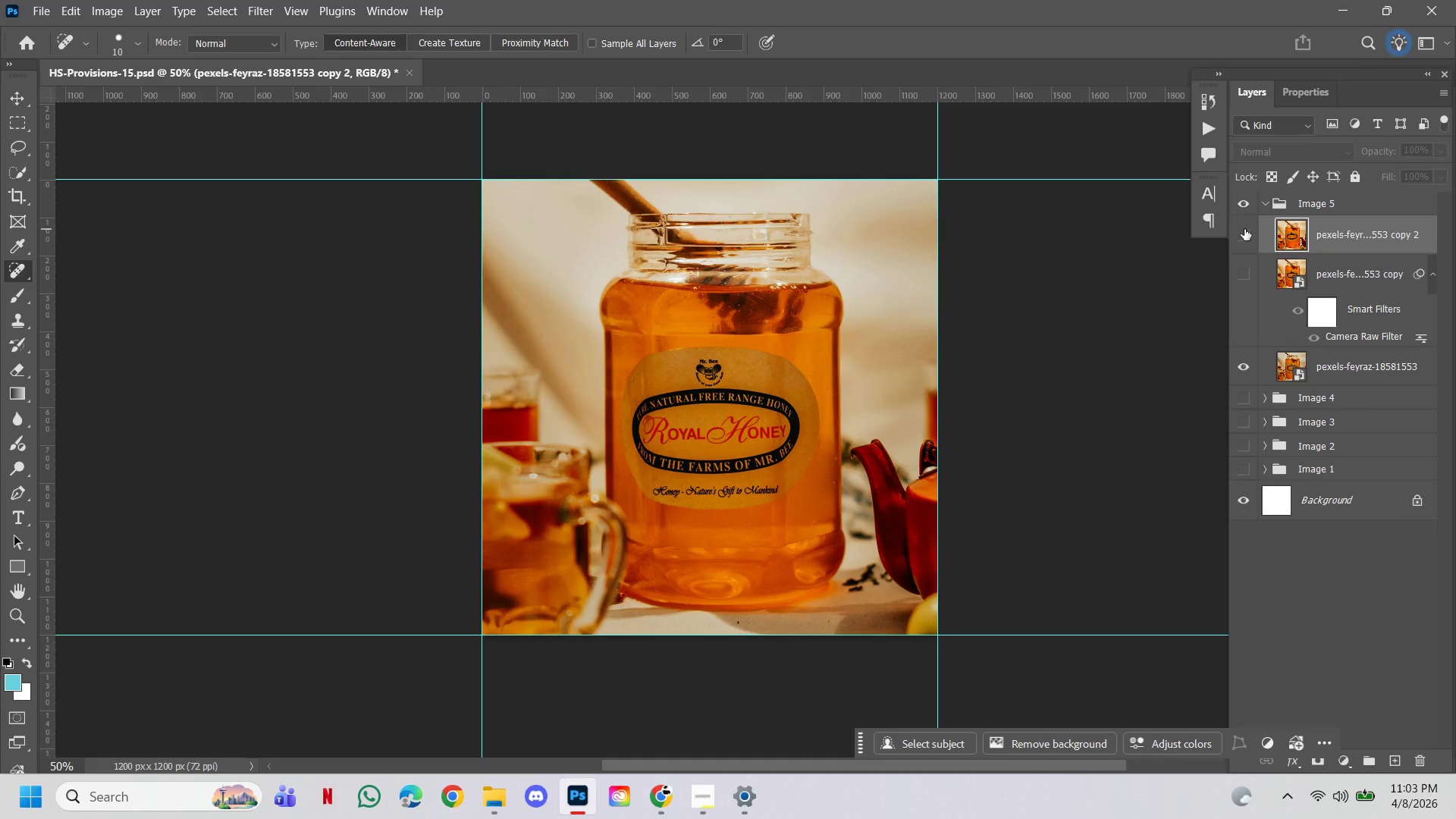 
left_click([1244, 229])
 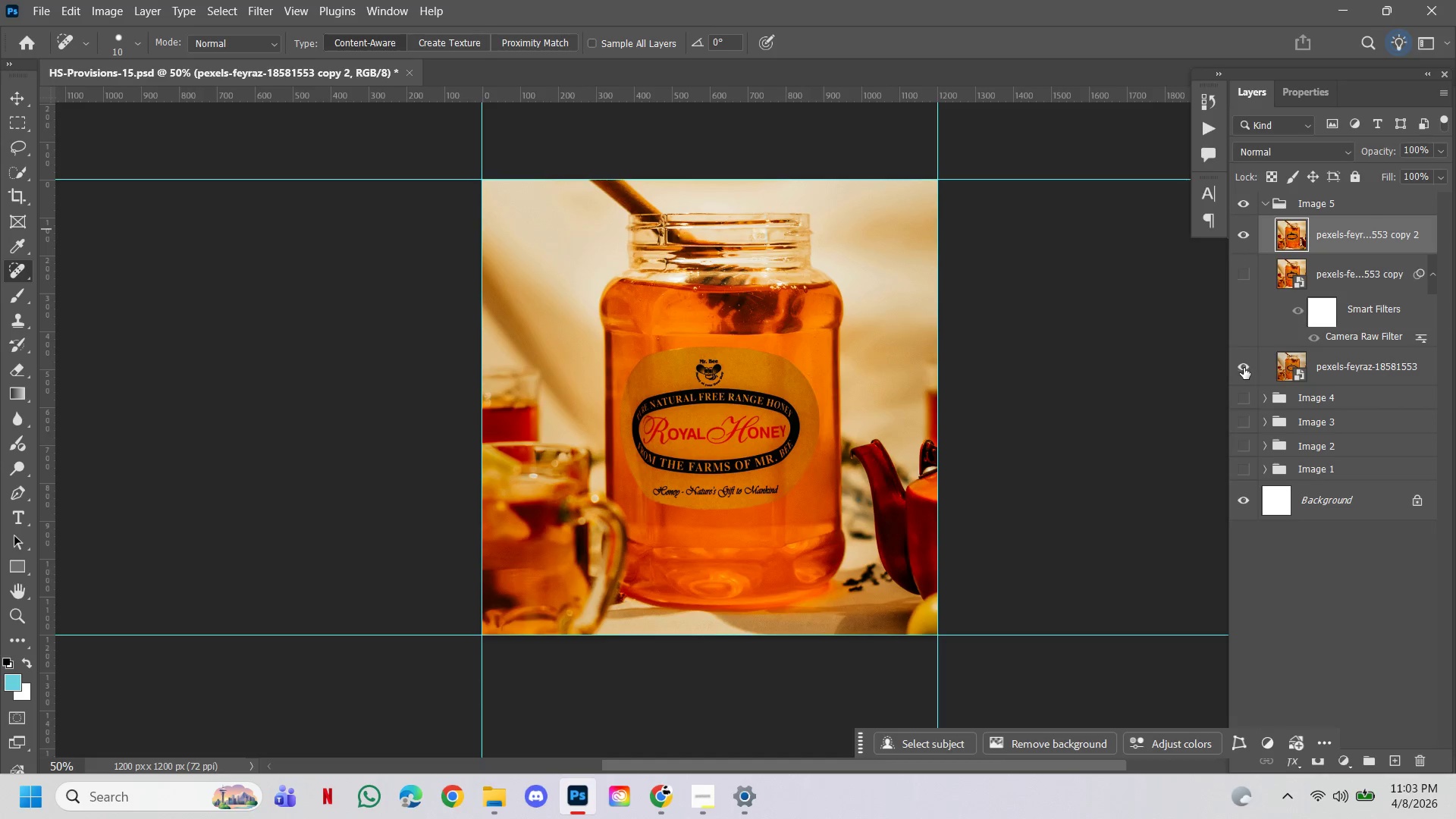 
hold_key(key=ControlLeft, duration=1.59)
 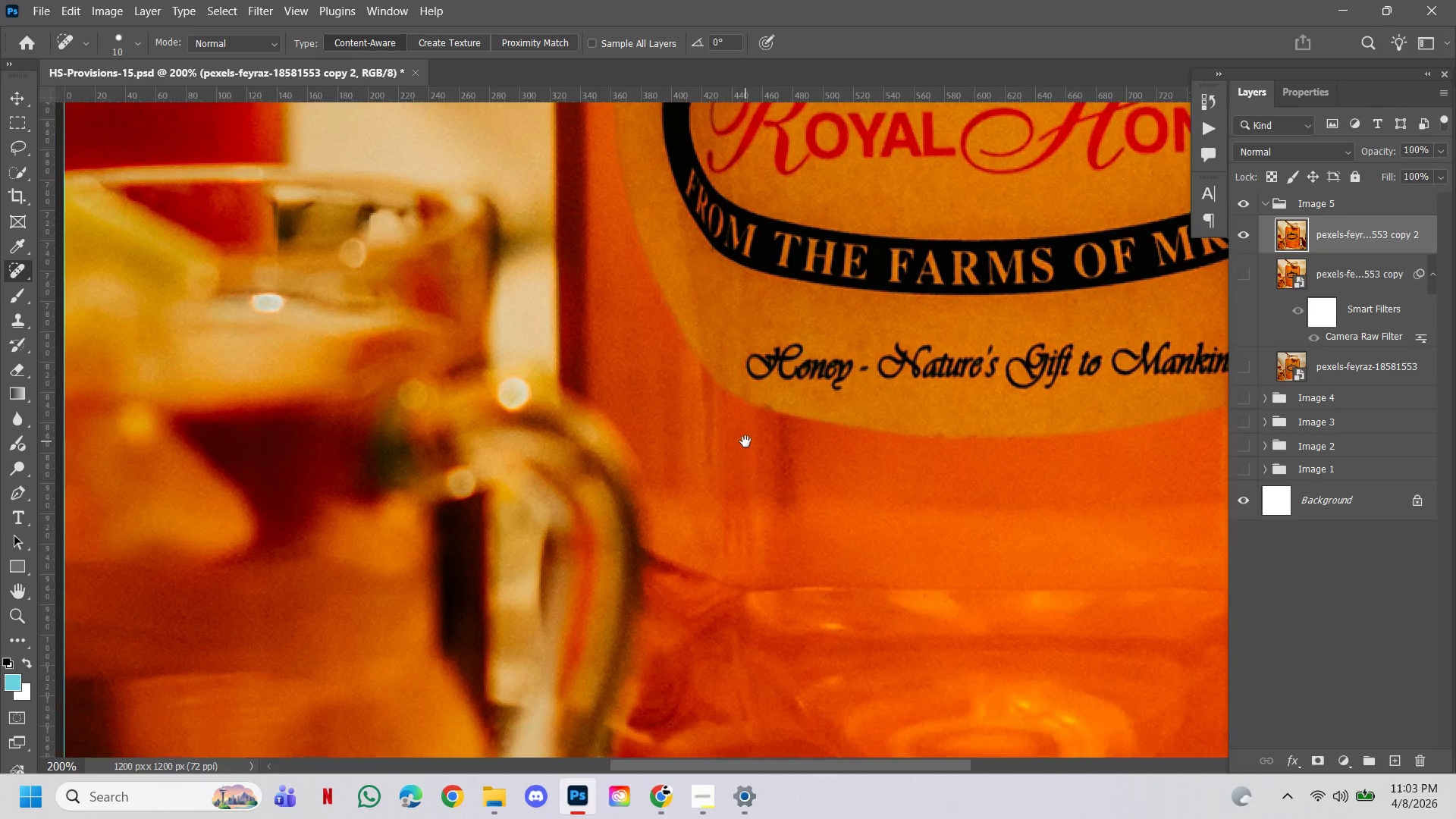 
hold_key(key=Space, duration=1.53)
 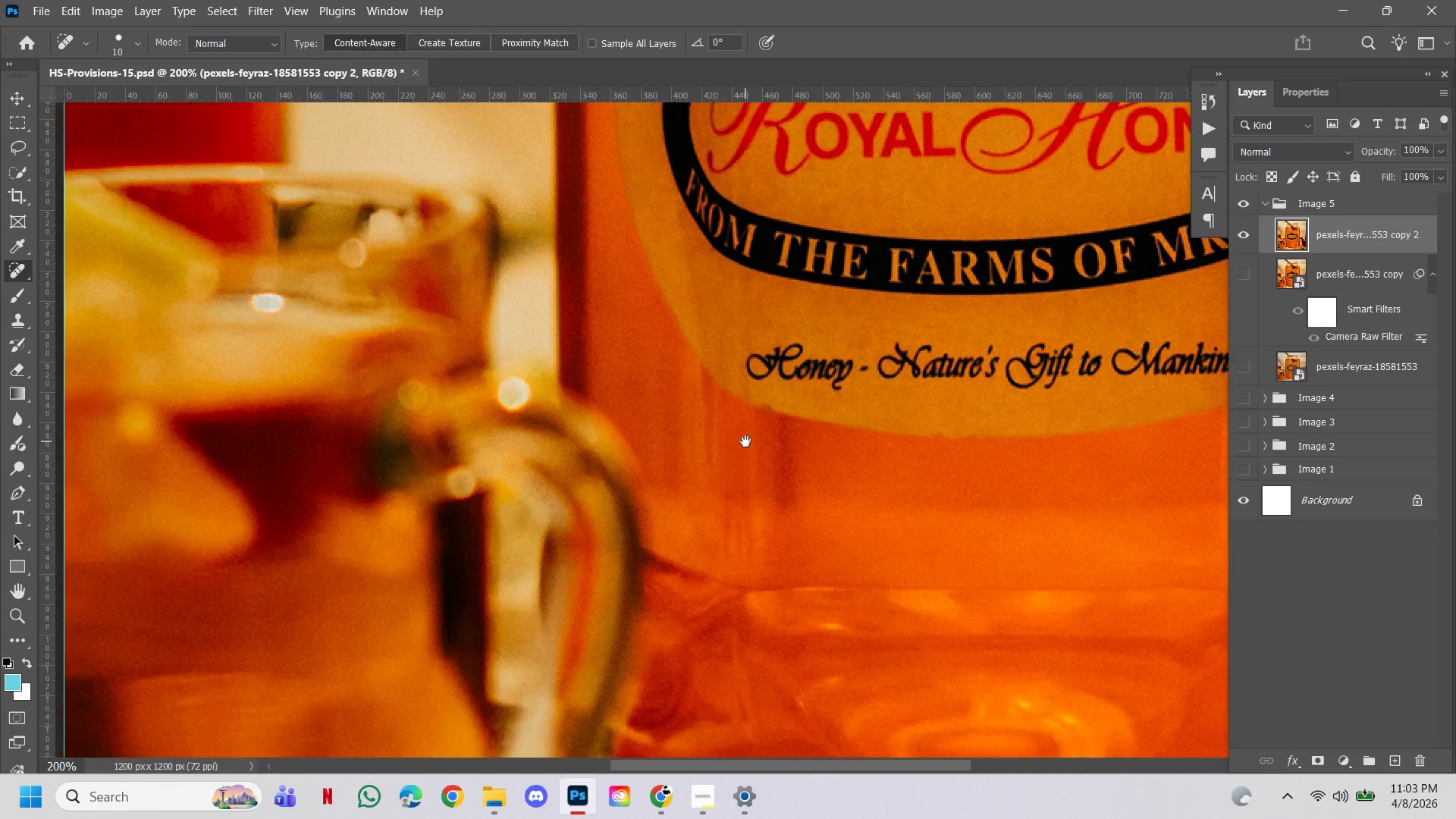 
double_click([590, 448])
 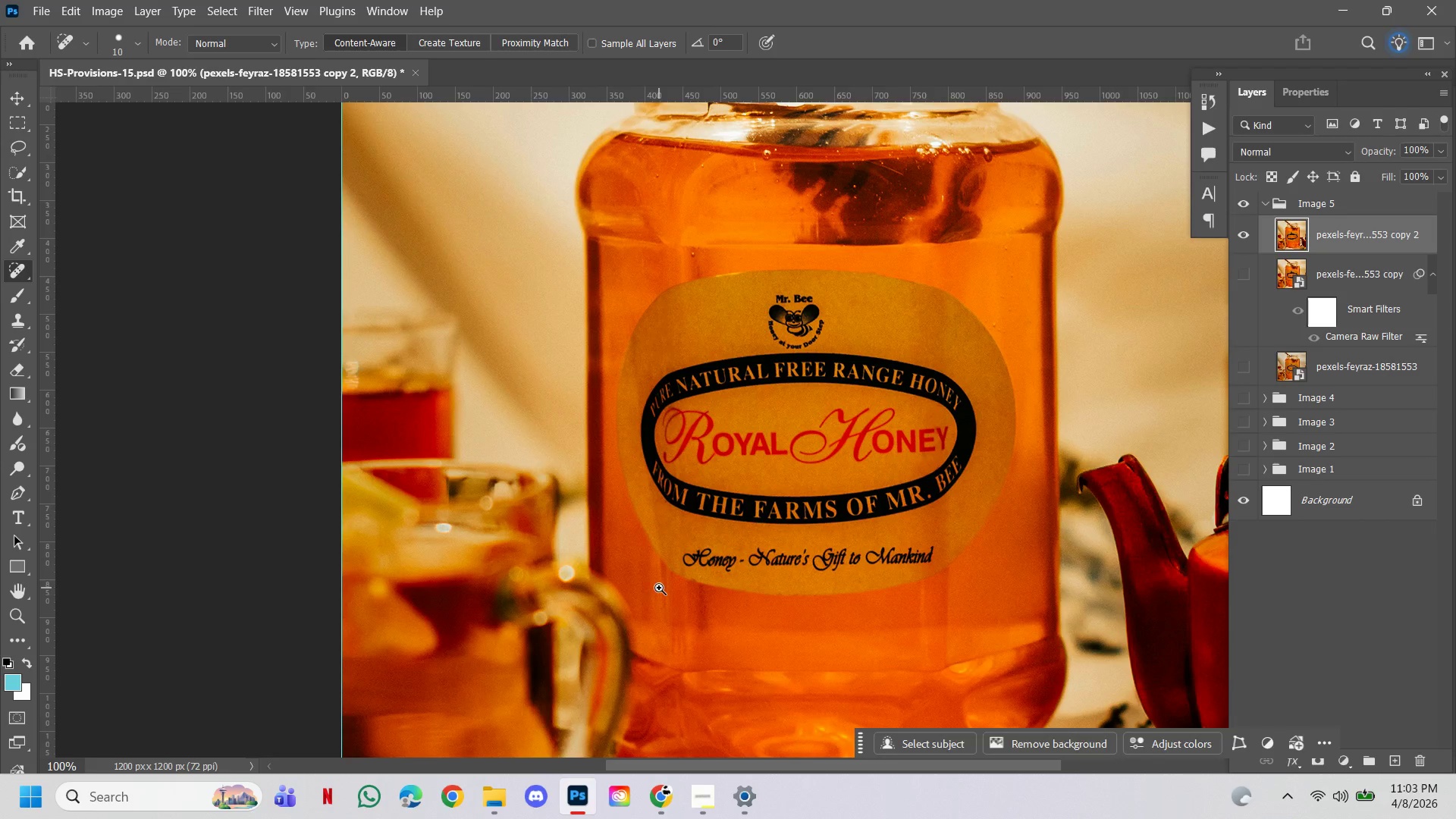 
left_click([661, 591])
 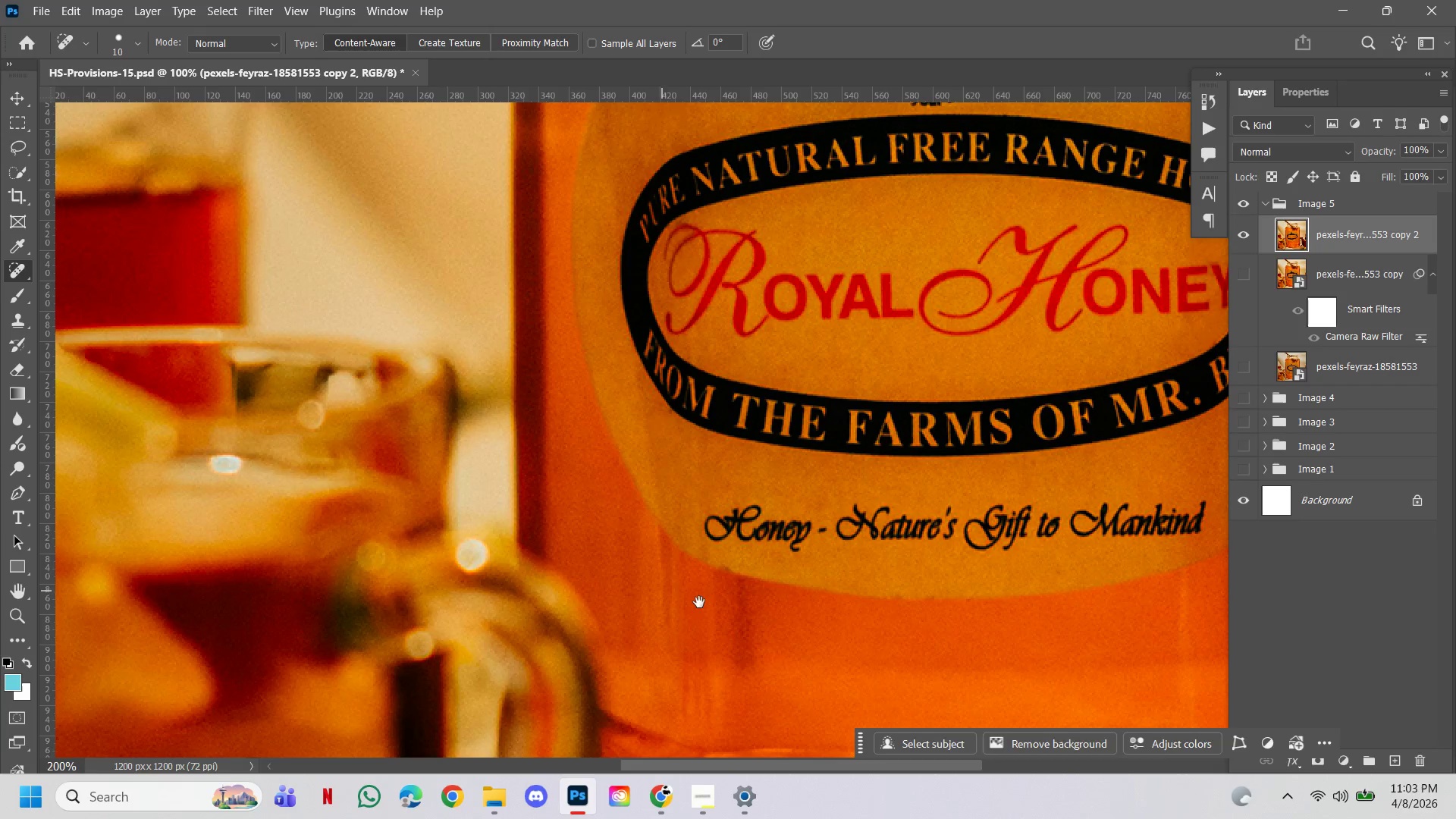 
hold_key(key=Space, duration=0.73)
 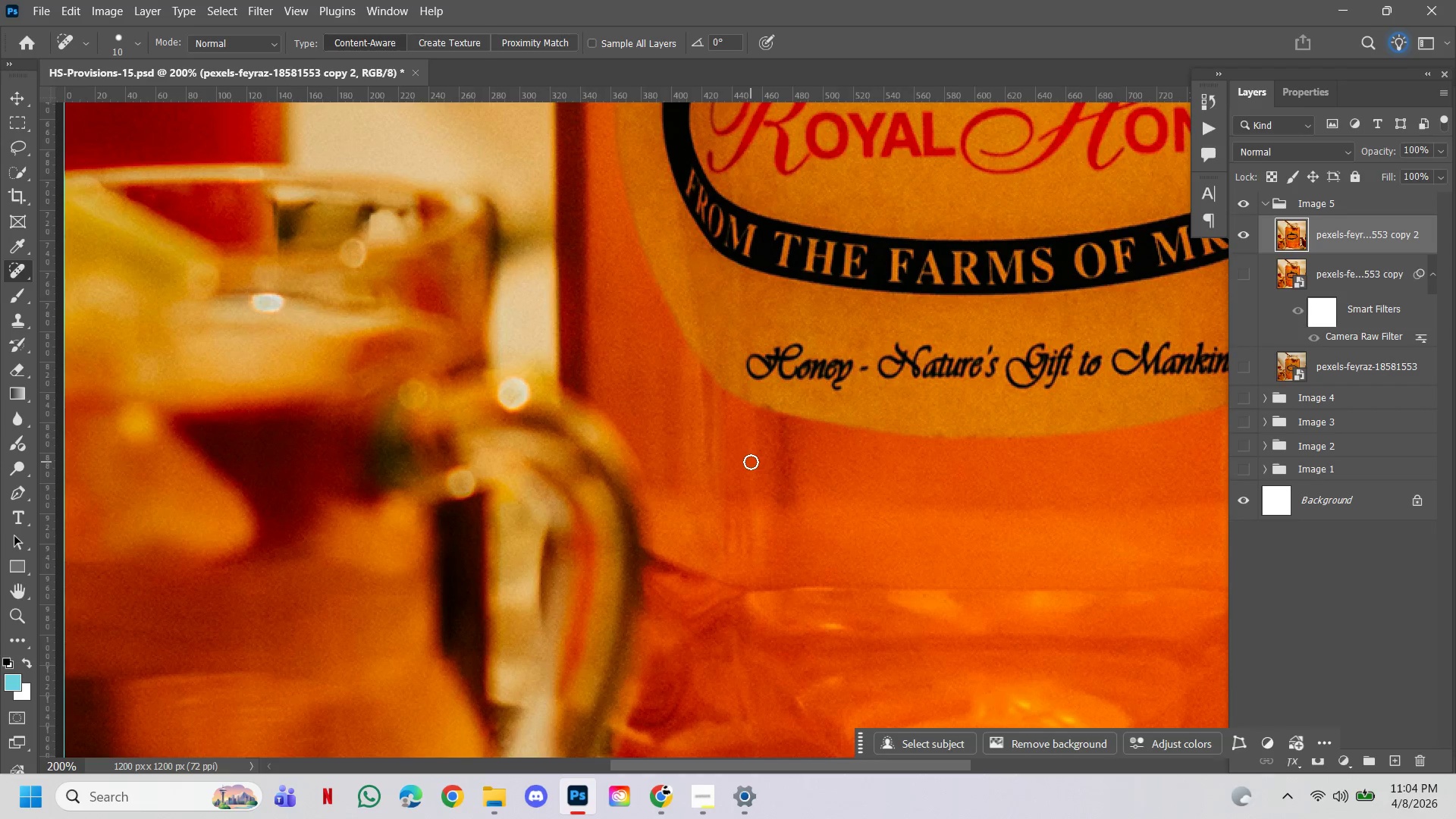 
left_click_drag(start_coordinate=[704, 603], to_coordinate=[745, 441])
 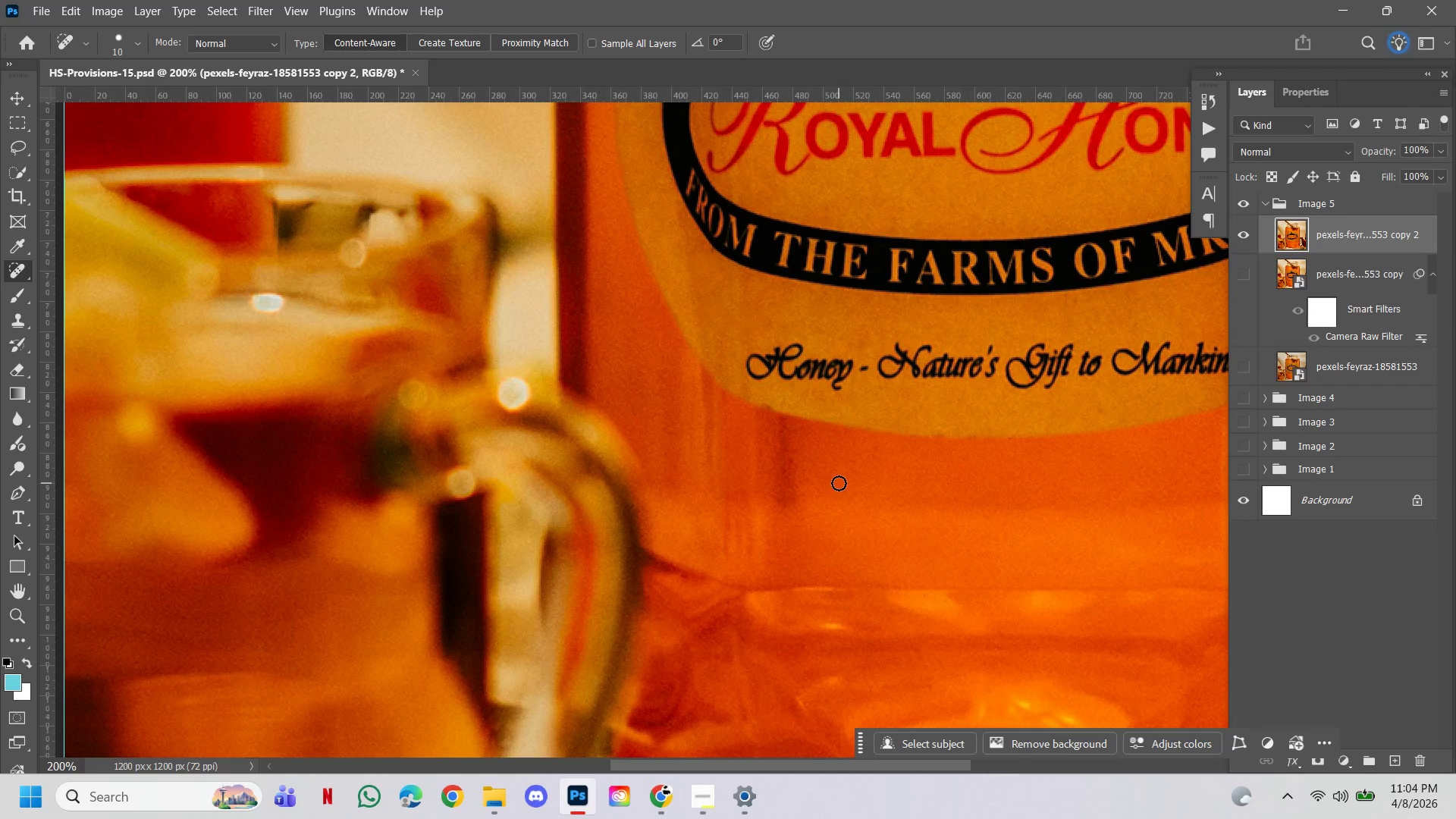 
hold_key(key=AltLeft, duration=0.58)
 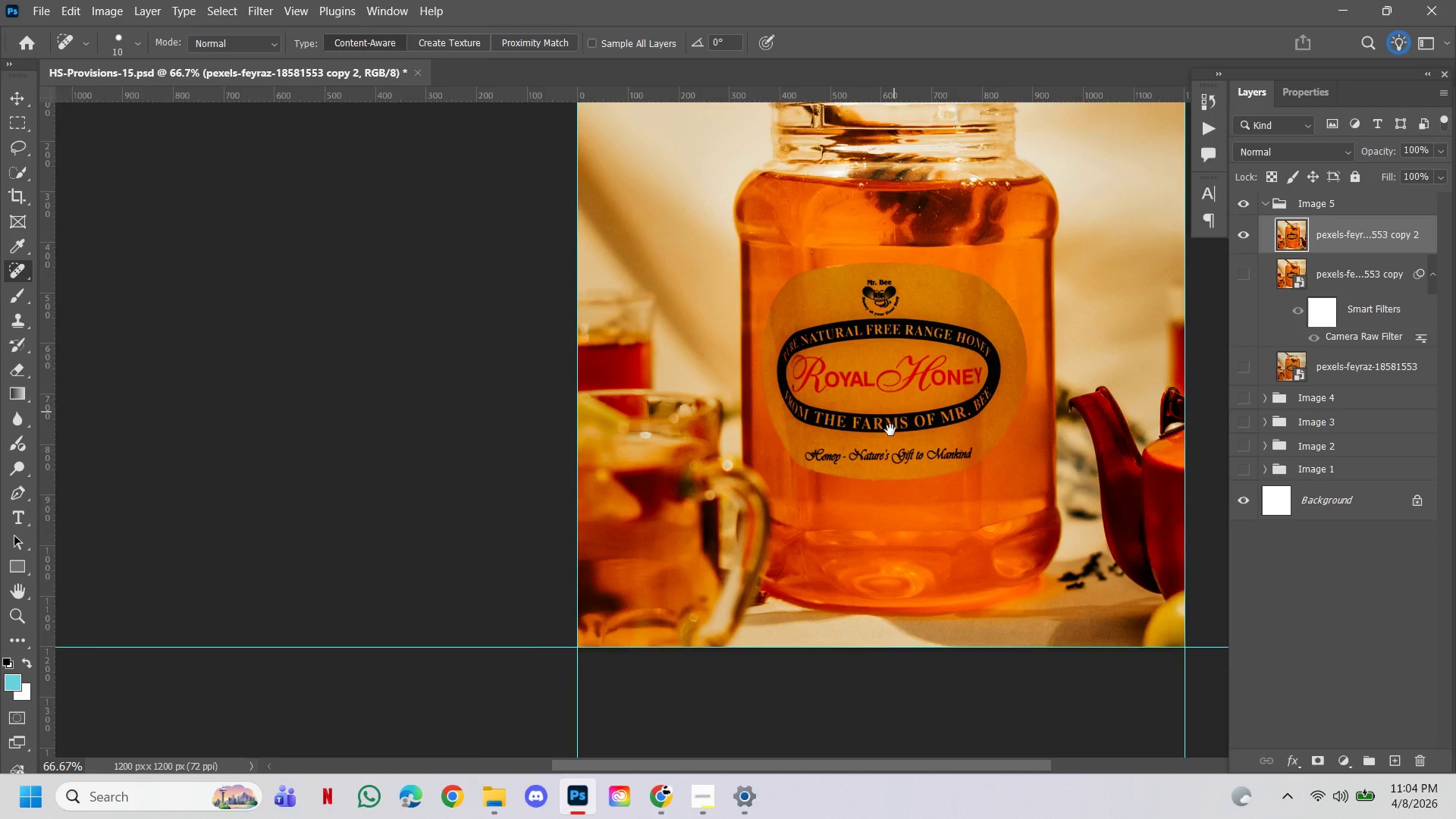 
hold_key(key=ControlLeft, duration=0.55)
 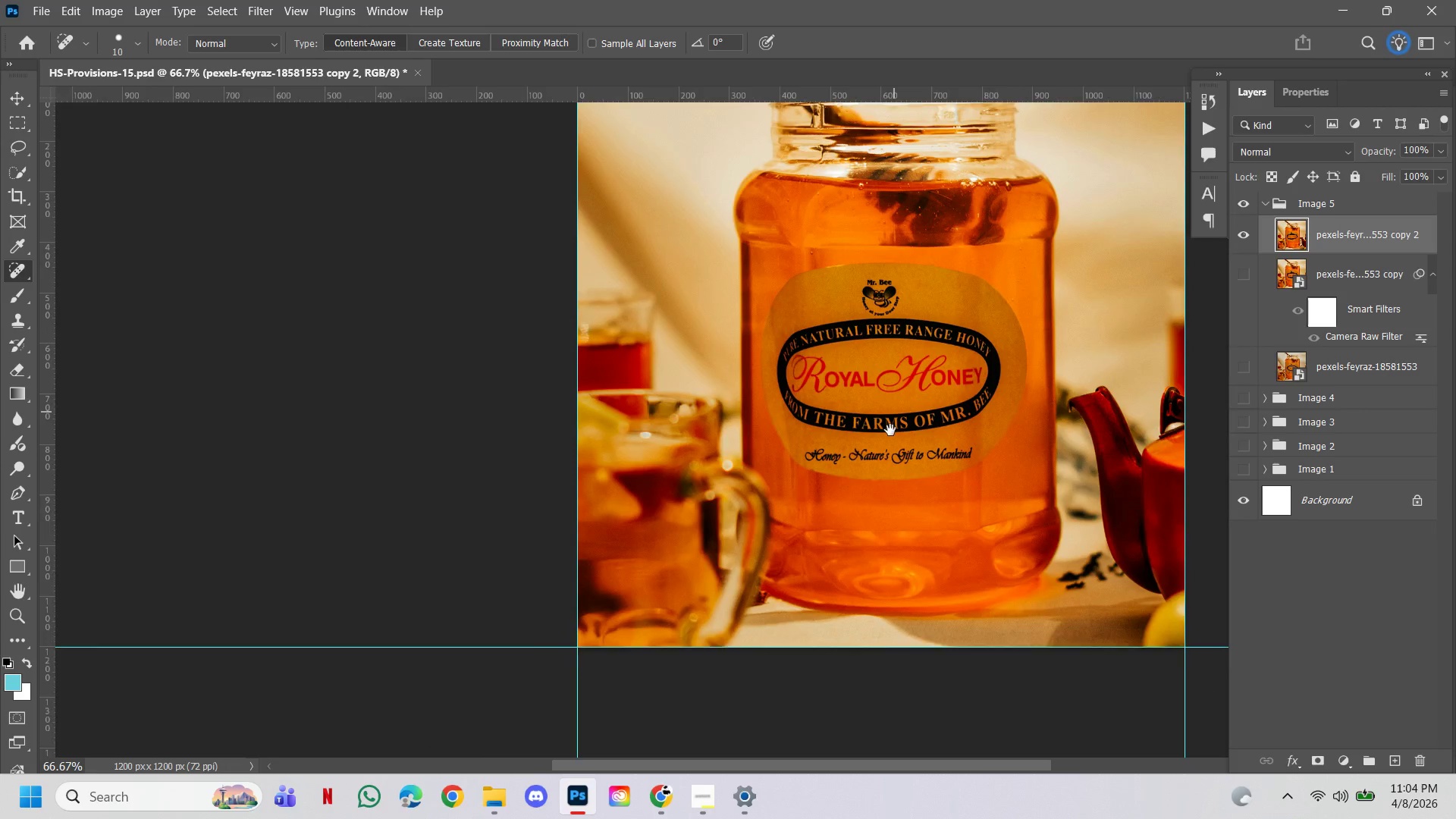 
hold_key(key=Space, duration=10.45)
 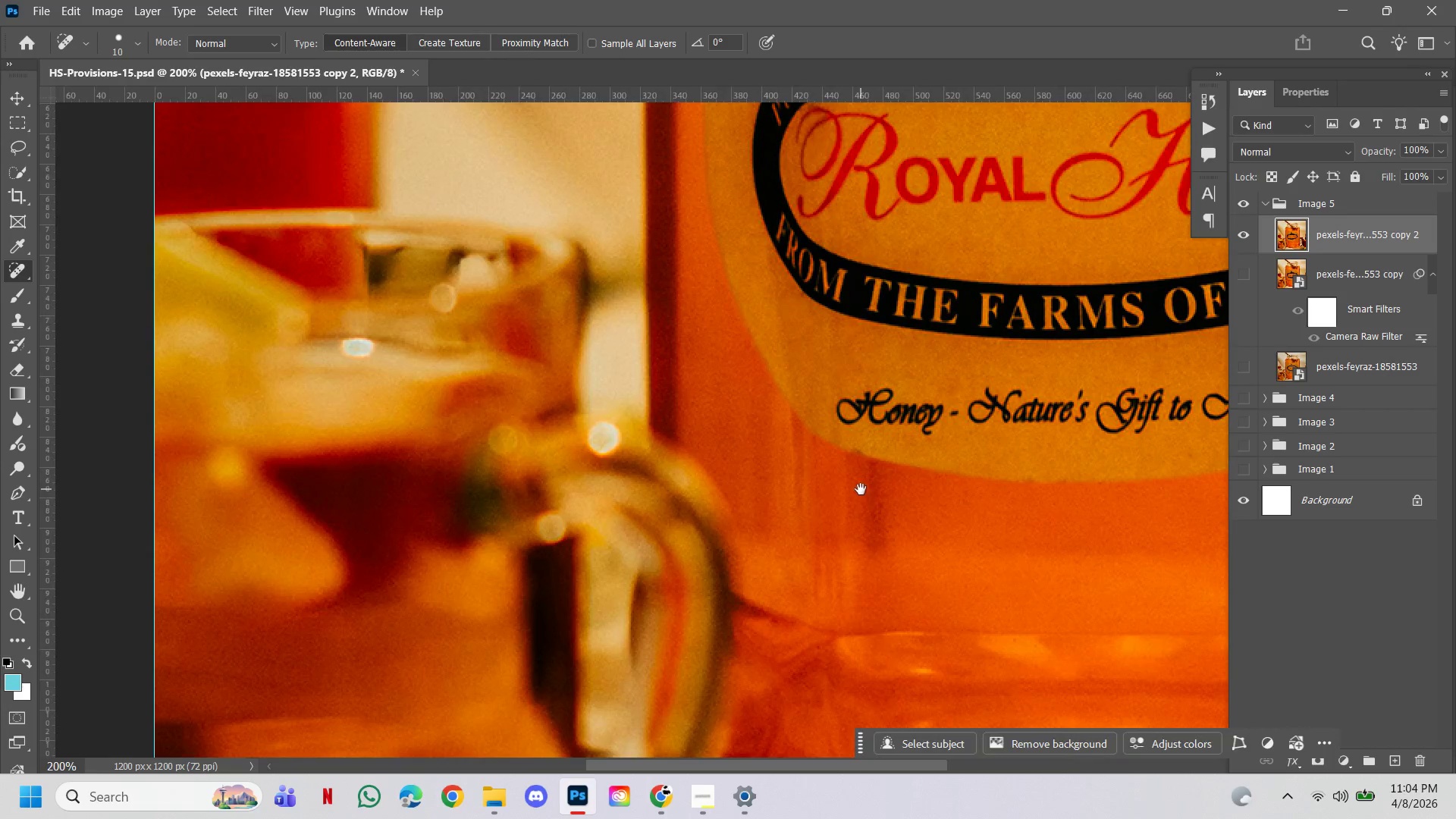 
left_click([780, 502])
 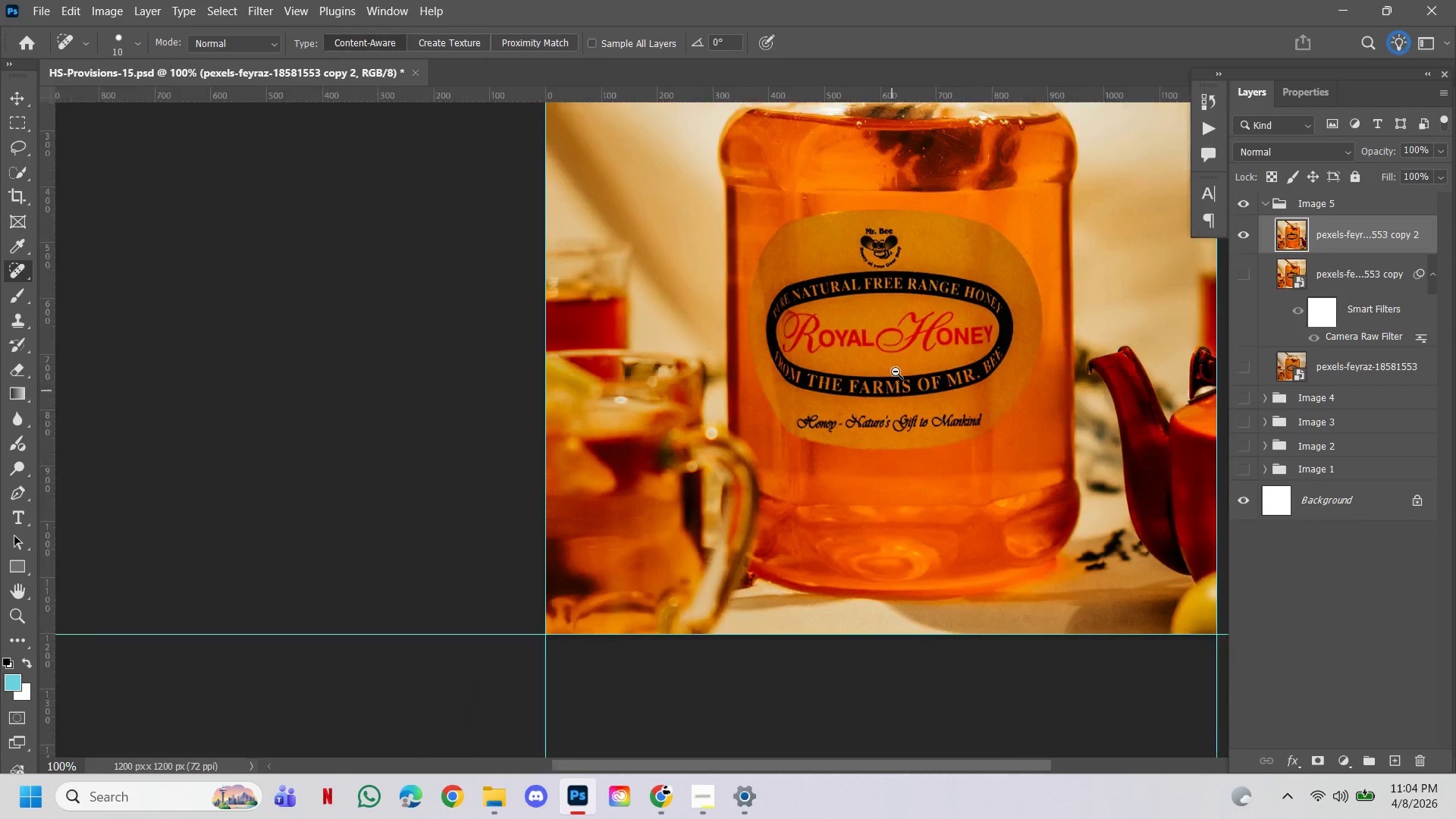 
left_click_drag(start_coordinate=[896, 370], to_coordinate=[890, 431])
 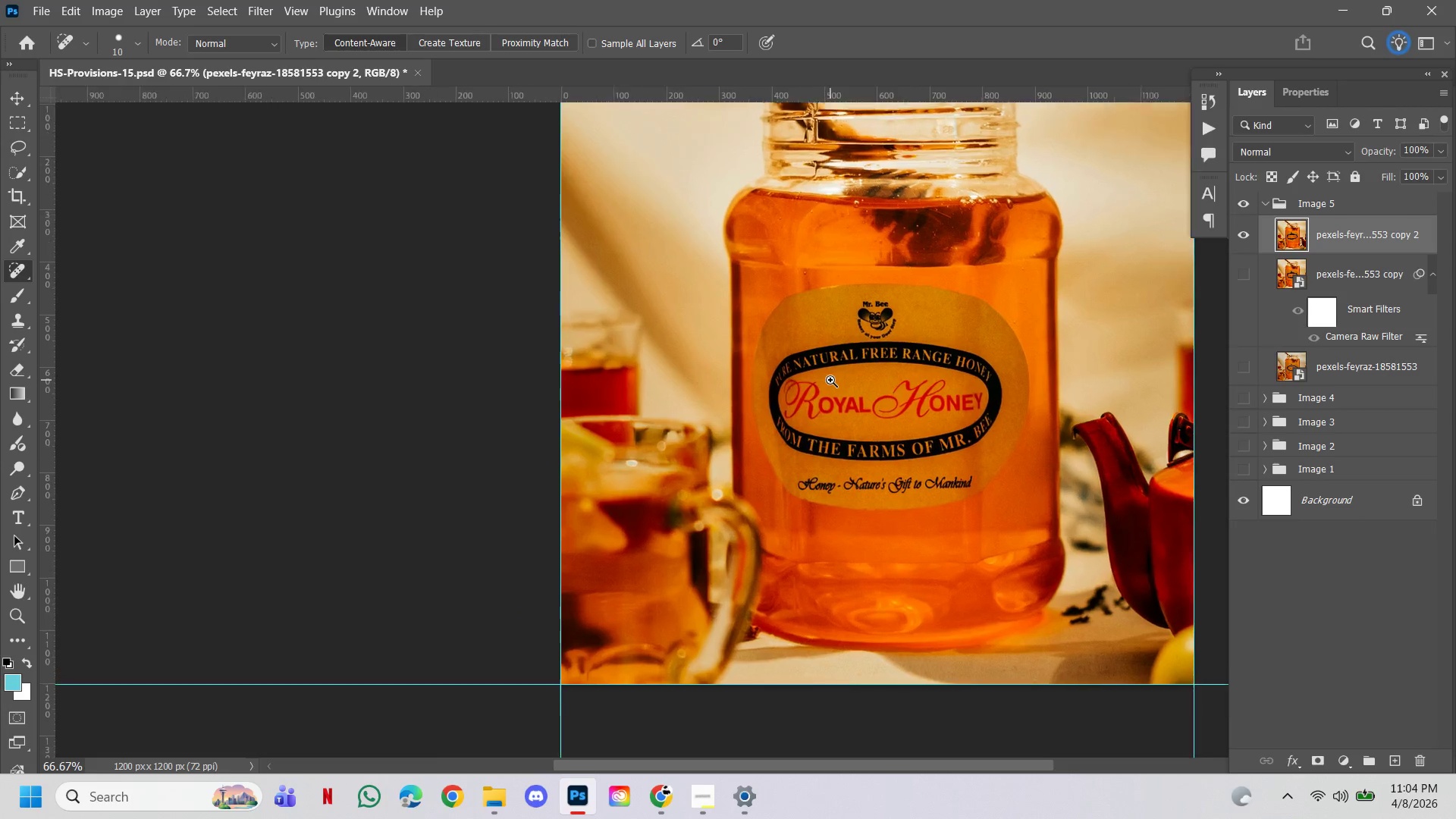 
hold_key(key=ControlLeft, duration=0.91)
 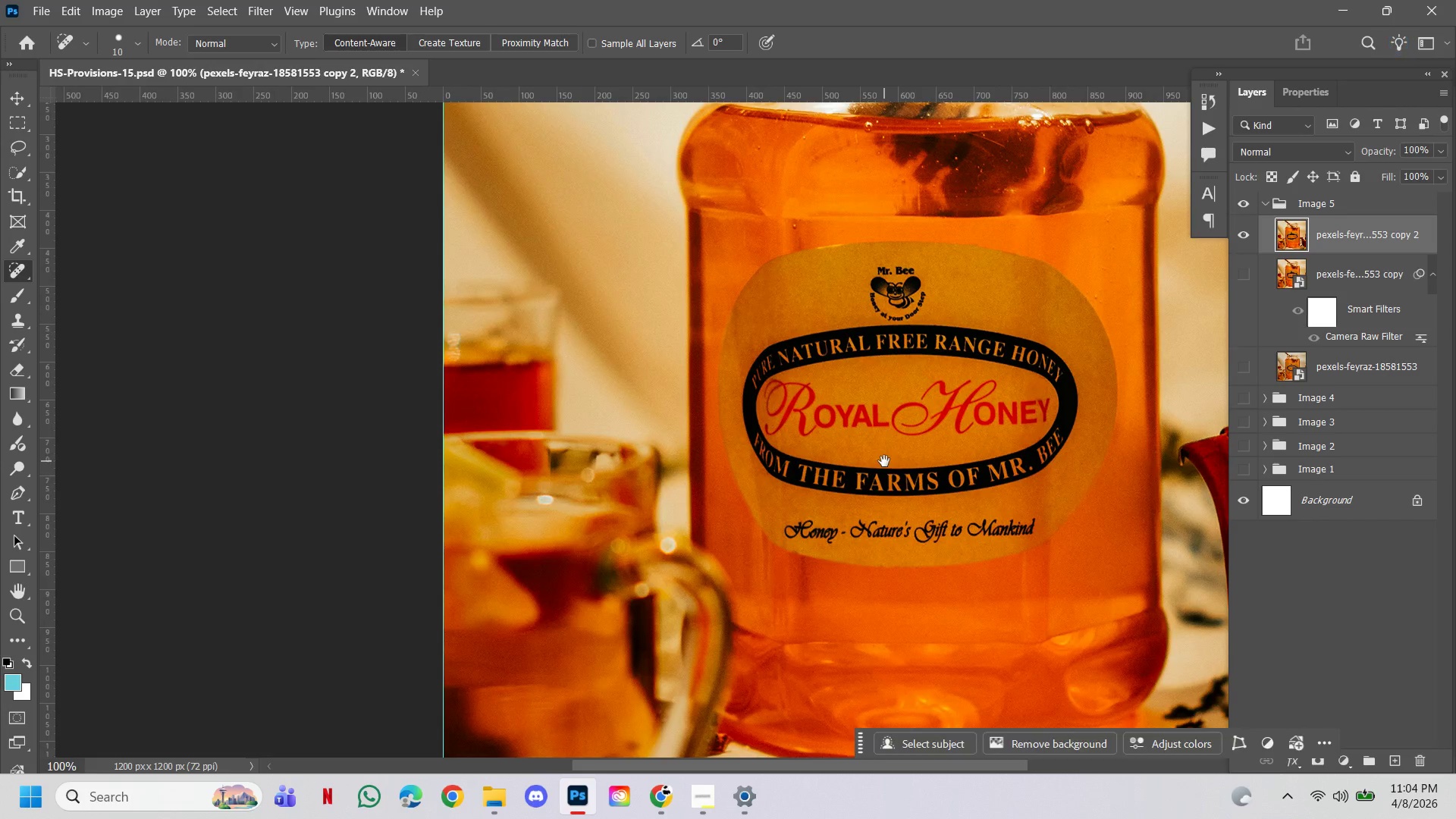 
left_click_drag(start_coordinate=[884, 461], to_coordinate=[843, 431])
 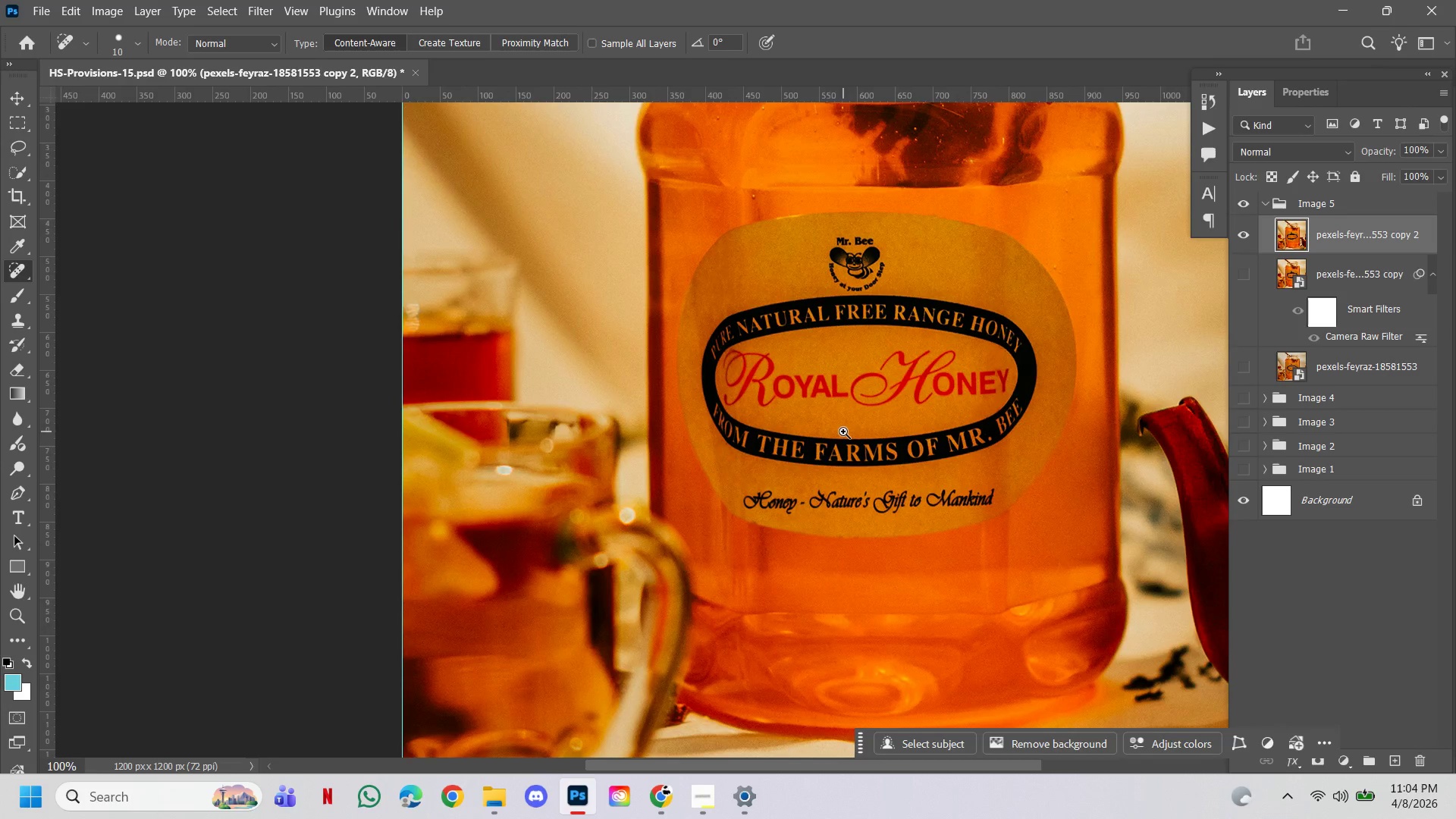 
hold_key(key=ControlLeft, duration=0.8)
left_click([808, 543])
 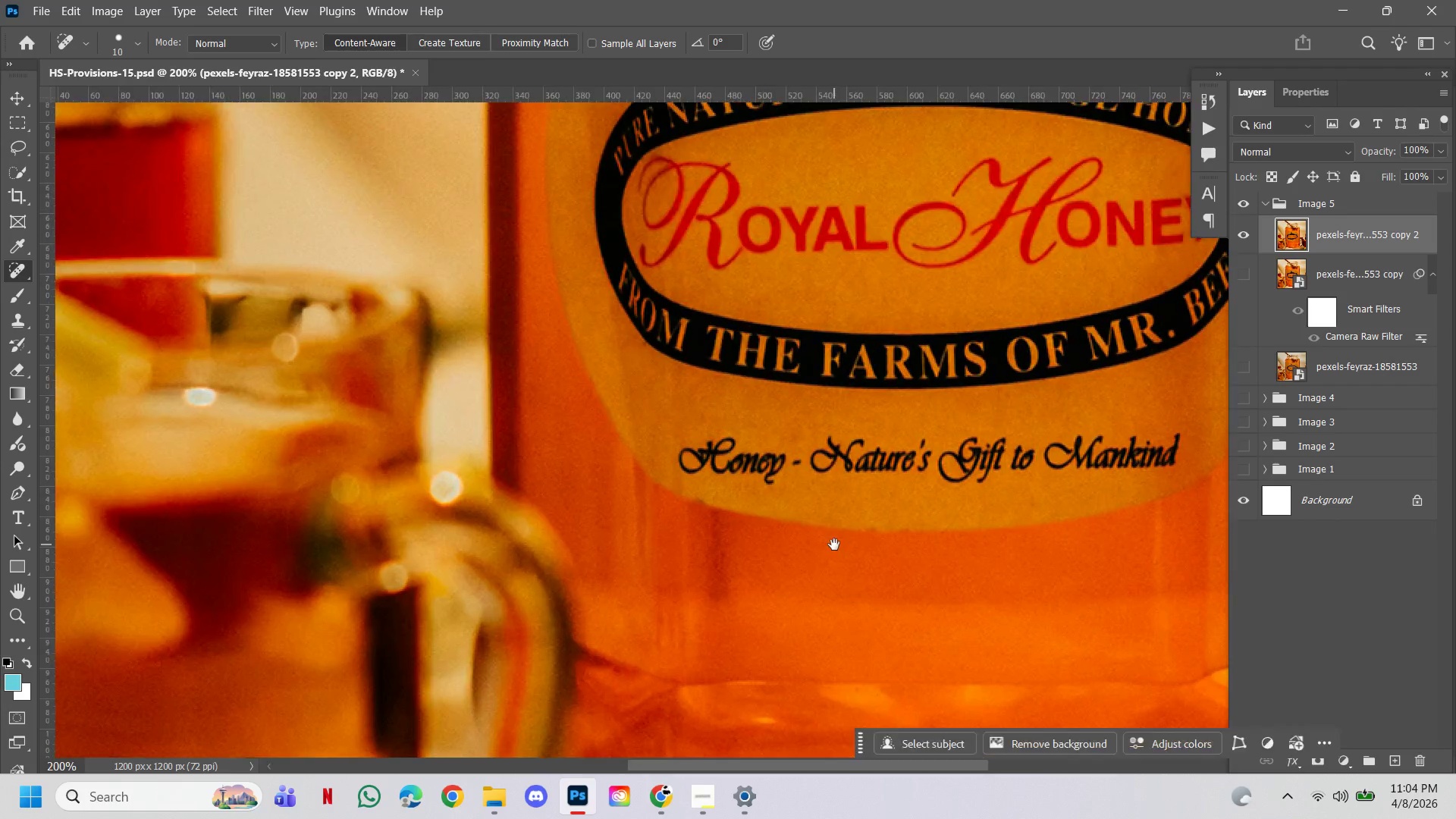 
left_click_drag(start_coordinate=[834, 545], to_coordinate=[742, 492])
 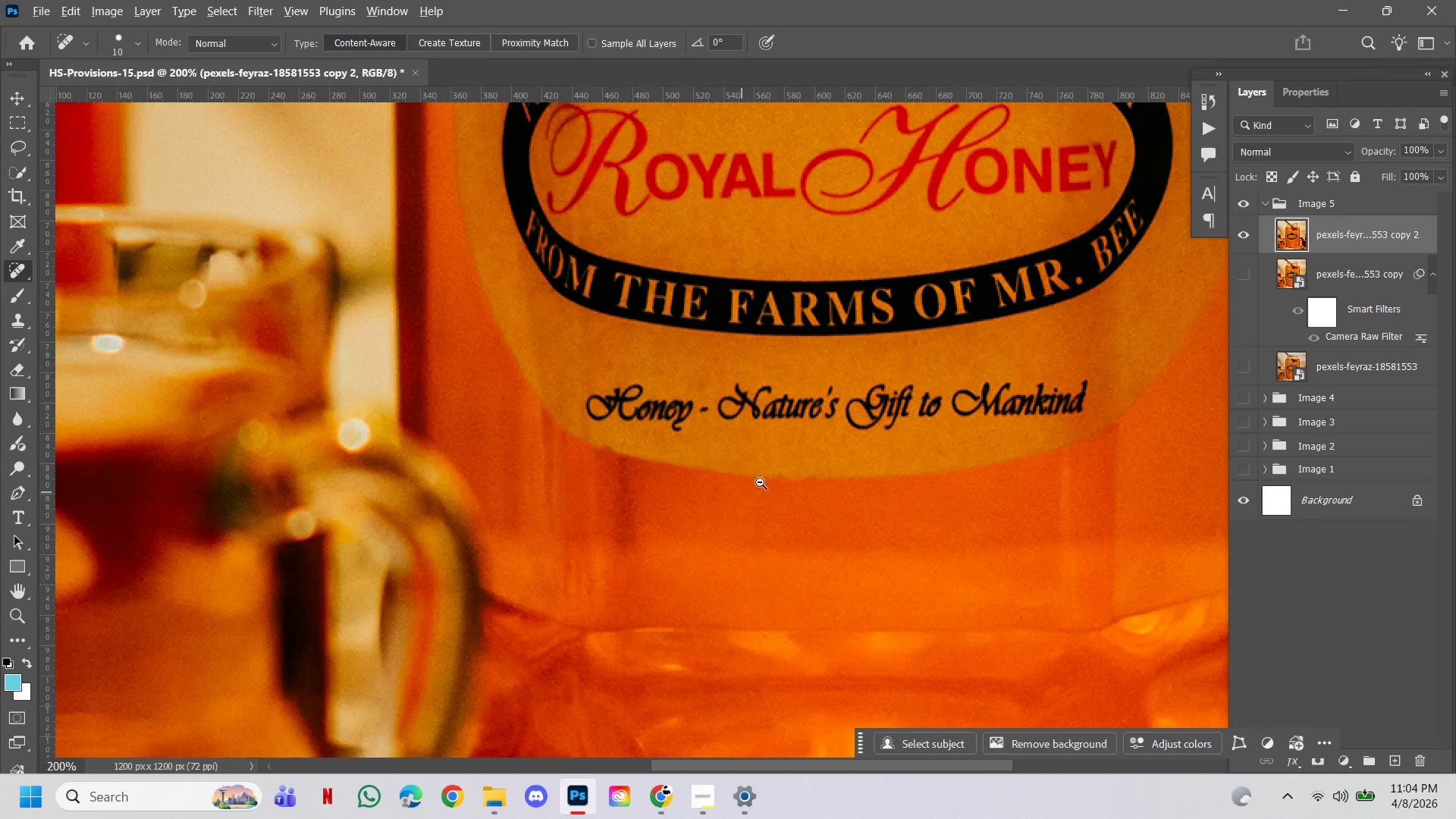 
hold_key(key=AltLeft, duration=0.78)
hold_key(key=ControlLeft, duration=0.75)
double_click([910, 364])
 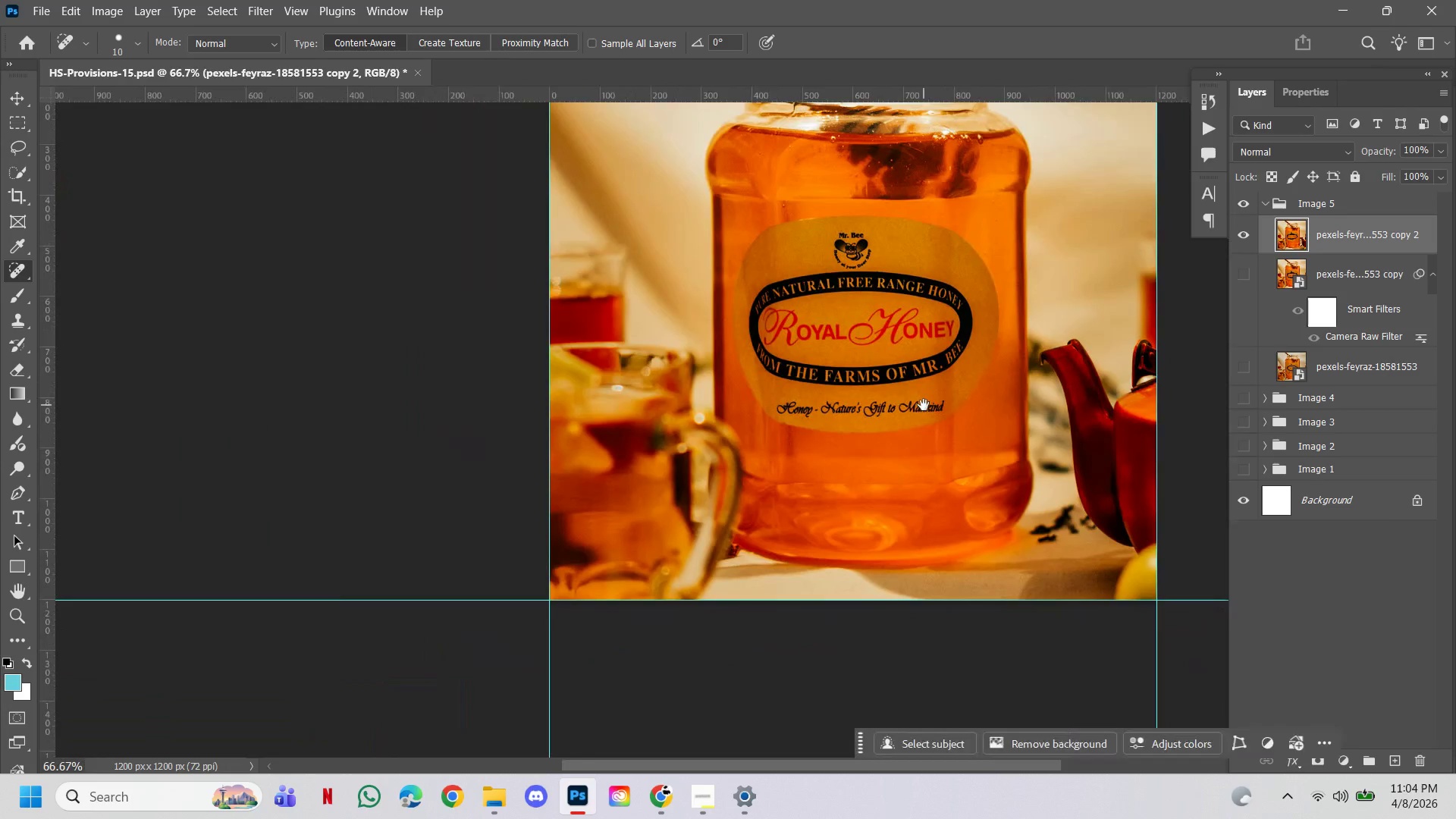 
left_click_drag(start_coordinate=[924, 406], to_coordinate=[916, 432])
 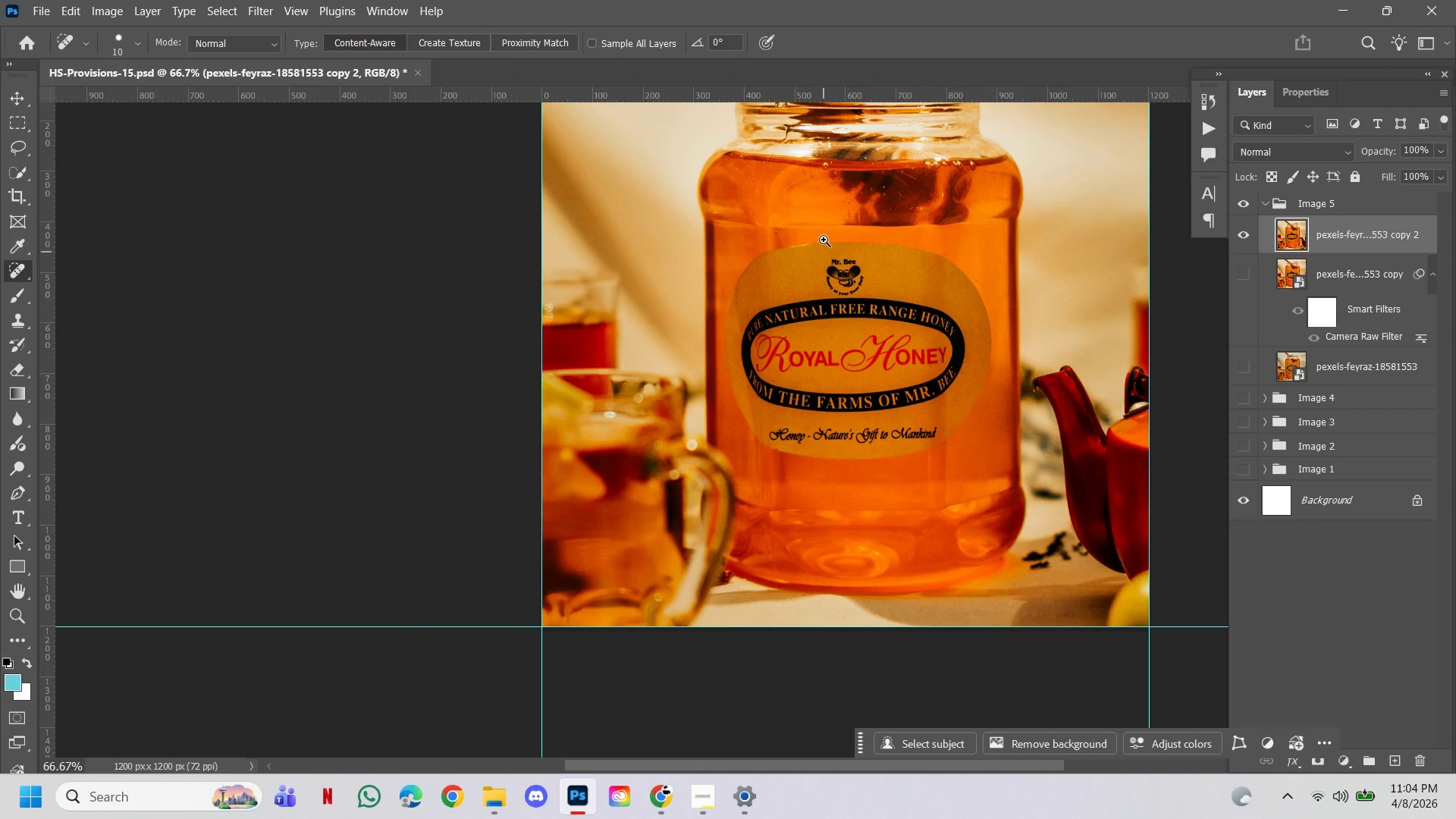 
hold_key(key=ControlLeft, duration=4.38)
hold_key(key=AltLeft, duration=0.66)
left_click([987, 445])
 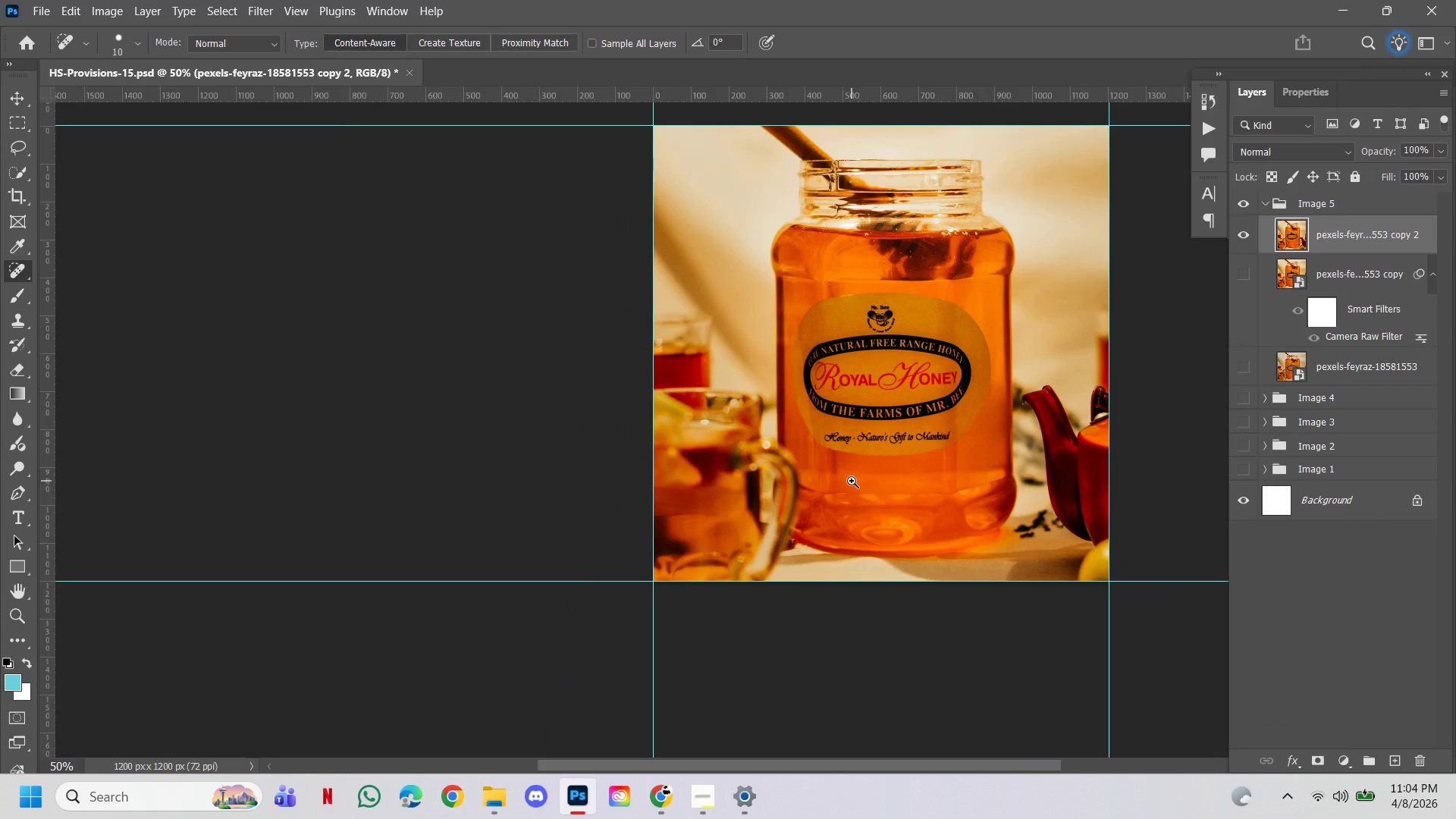 
double_click([775, 375])
 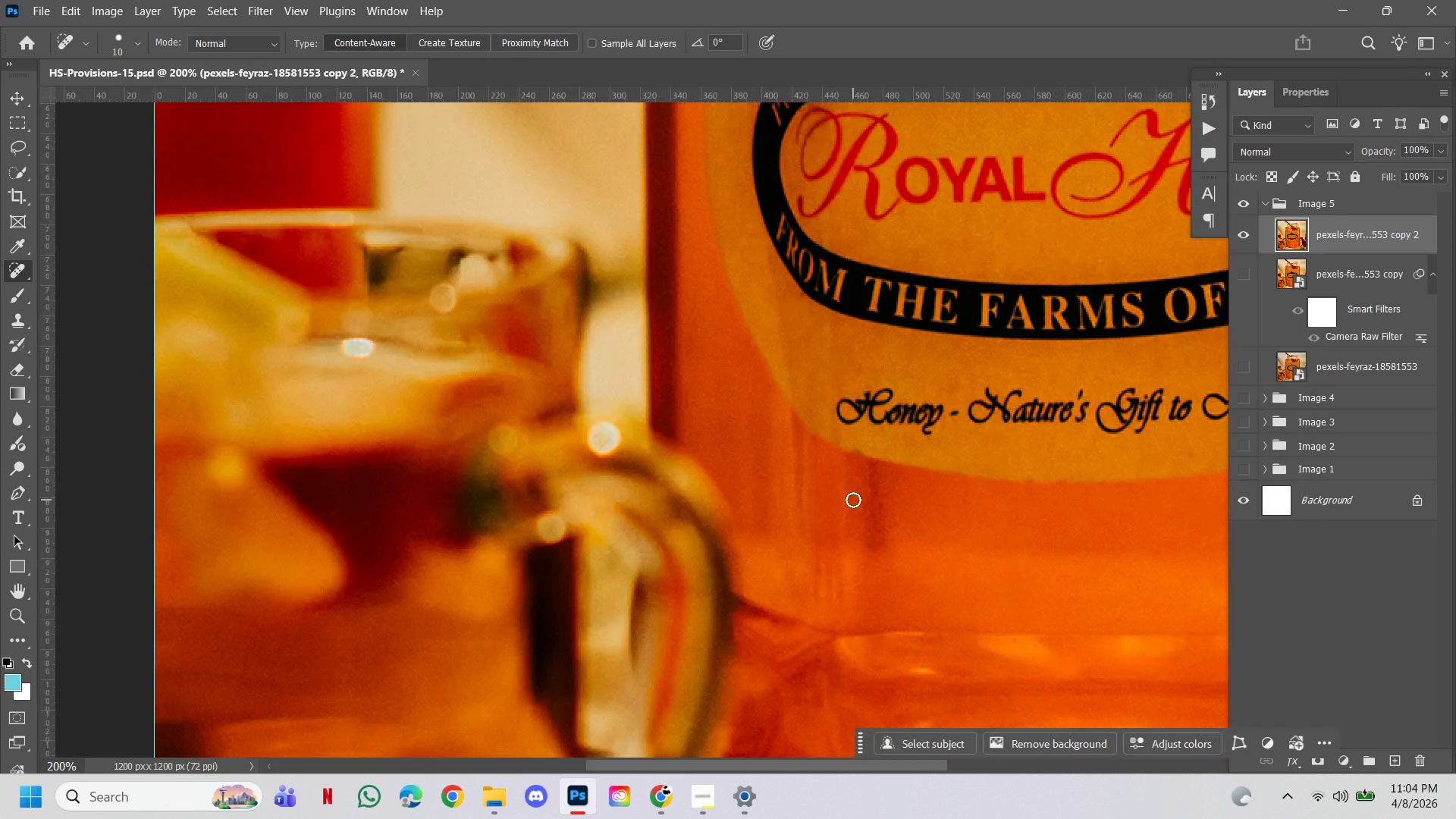 
hold_key(key=Space, duration=1.09)
 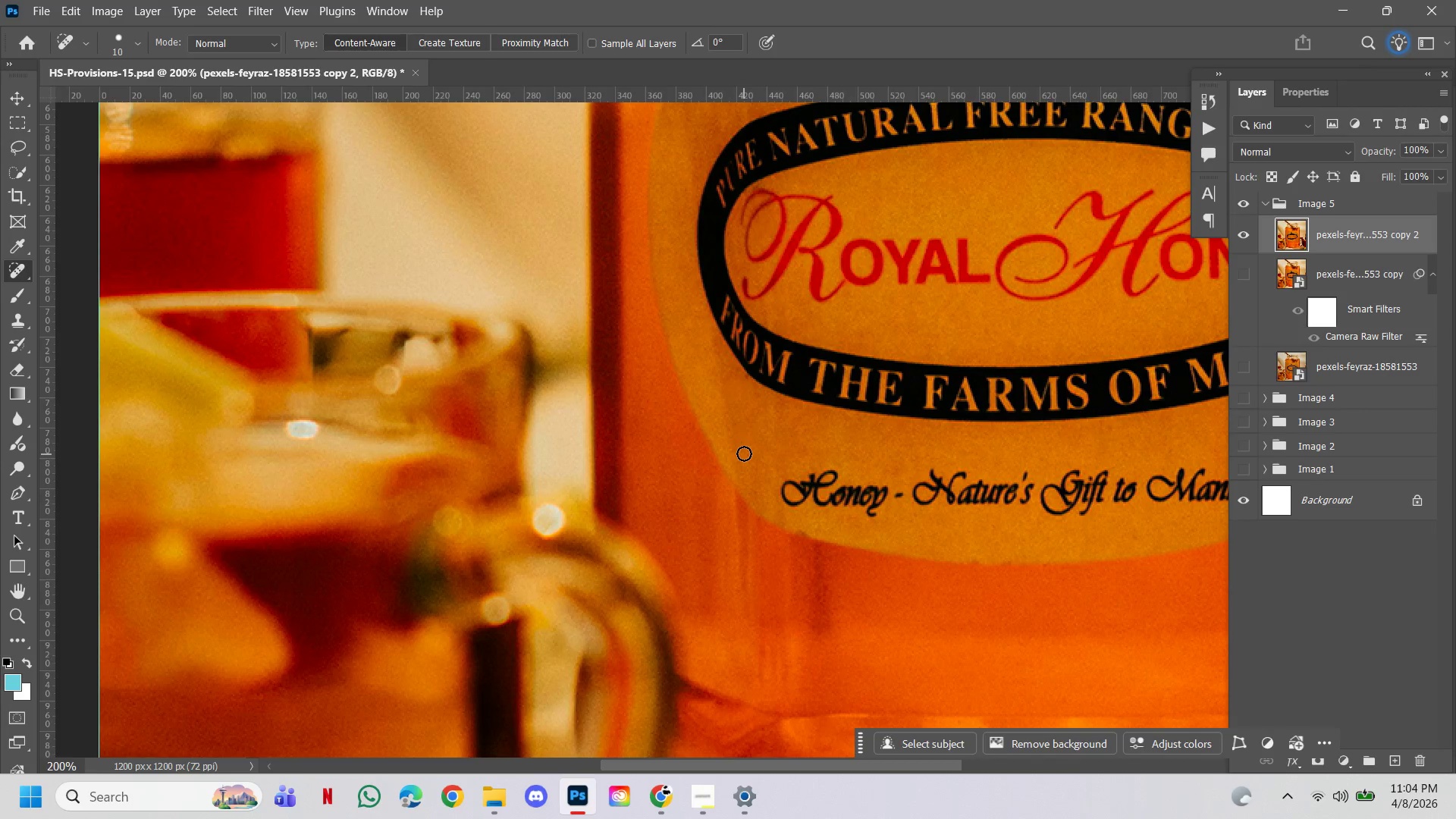 
left_click_drag(start_coordinate=[864, 503], to_coordinate=[808, 585])
 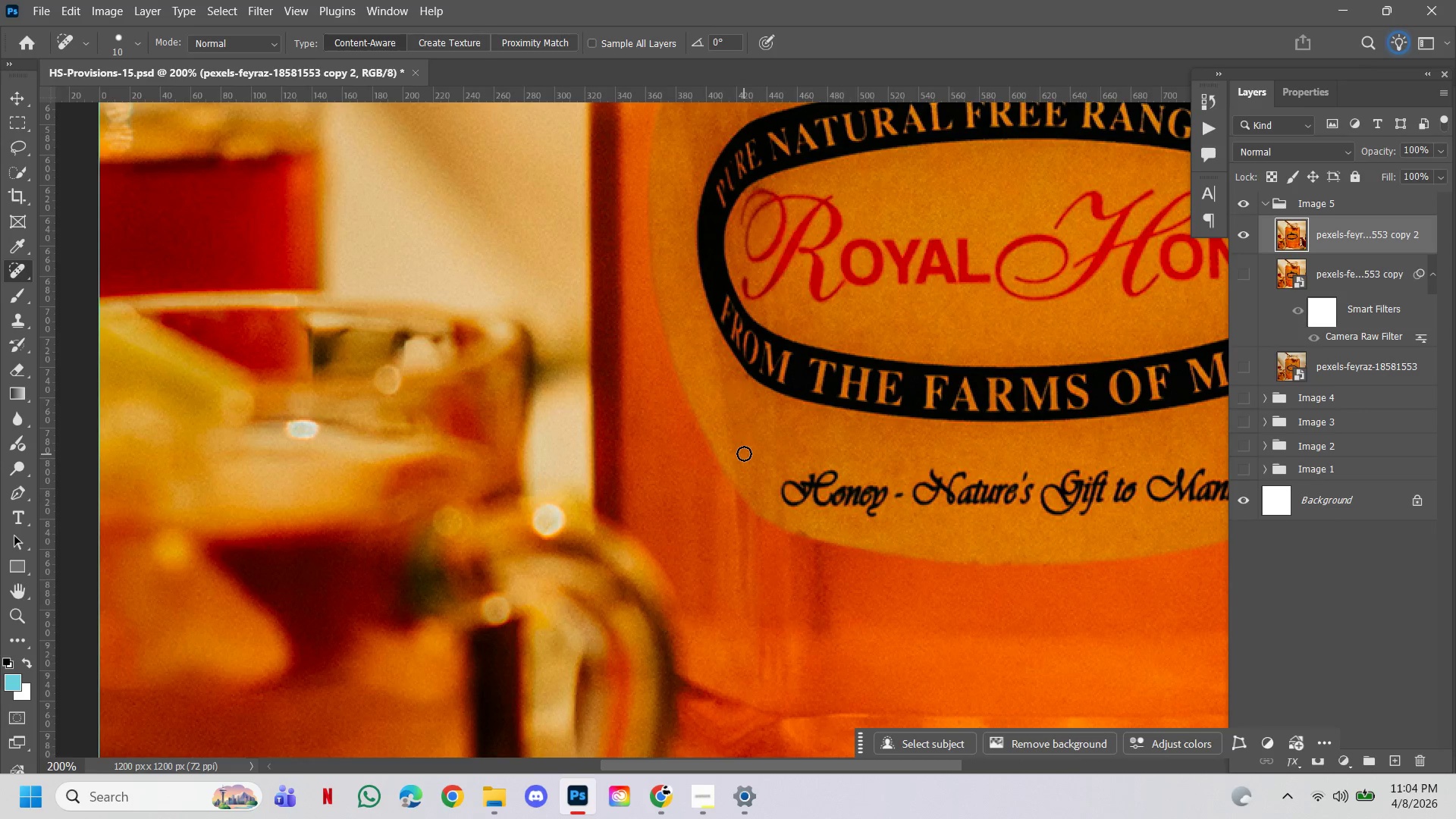 
key(BracketRight)
 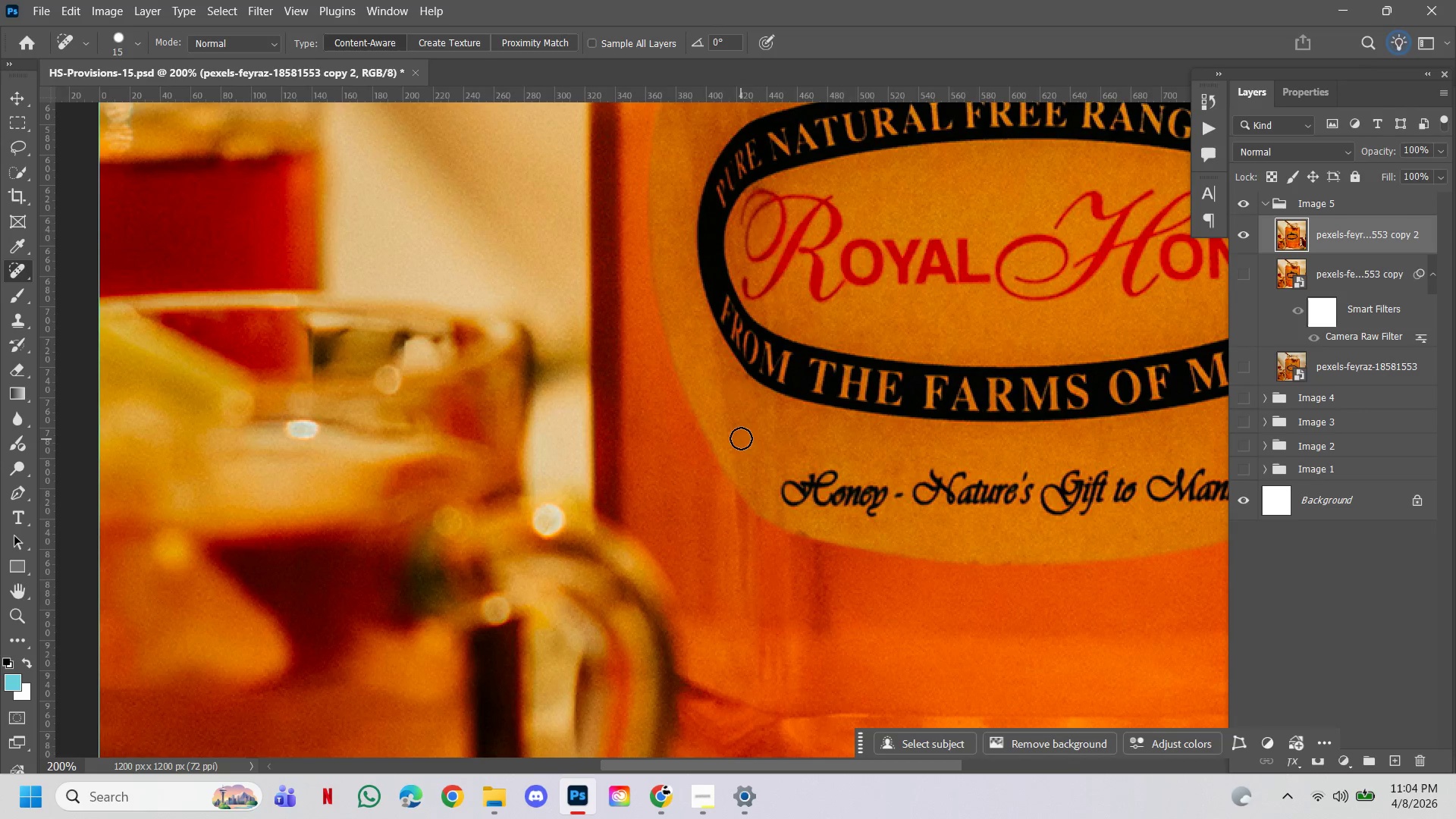 
key(BracketRight)
 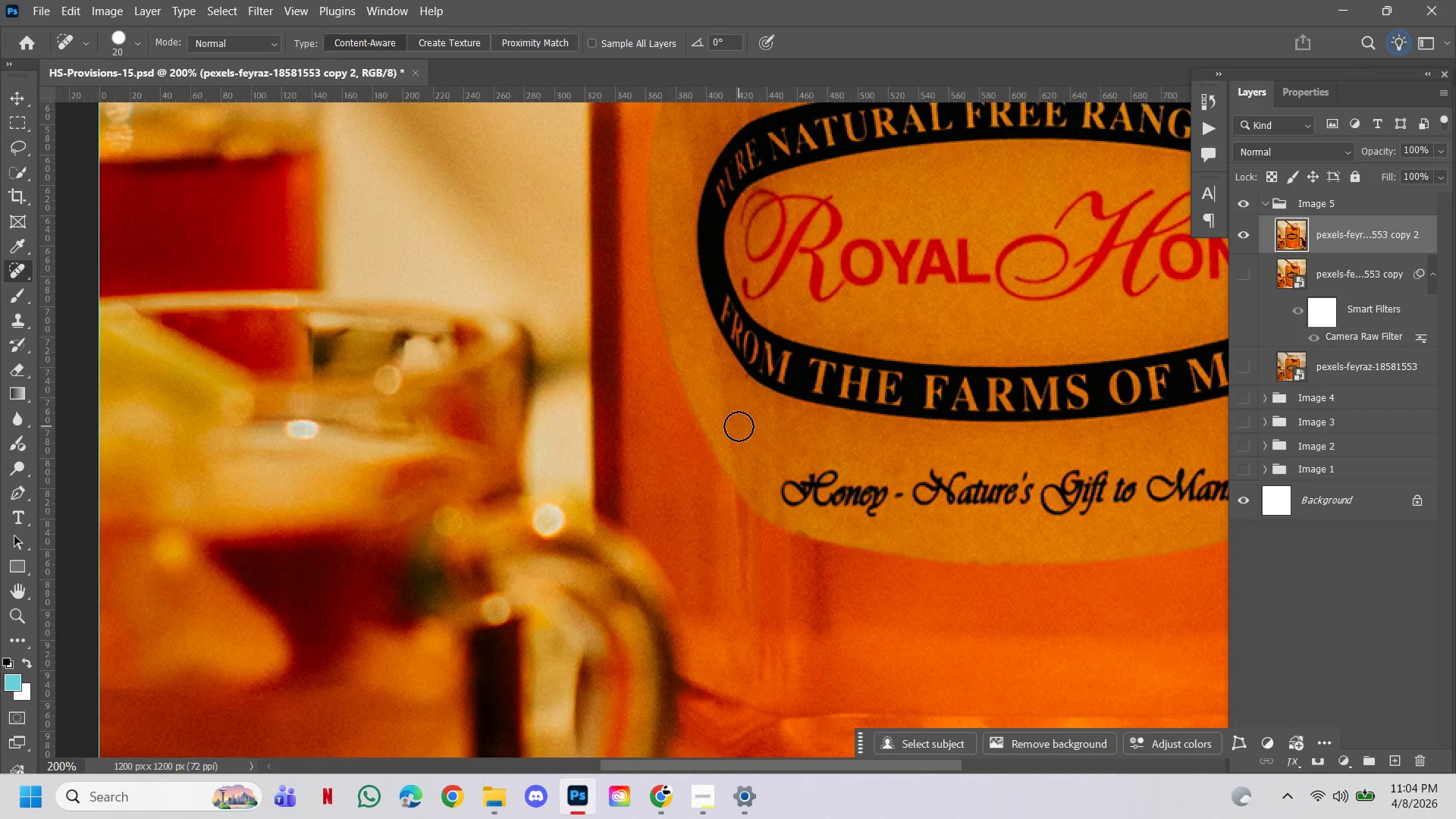 
left_click([739, 426])
 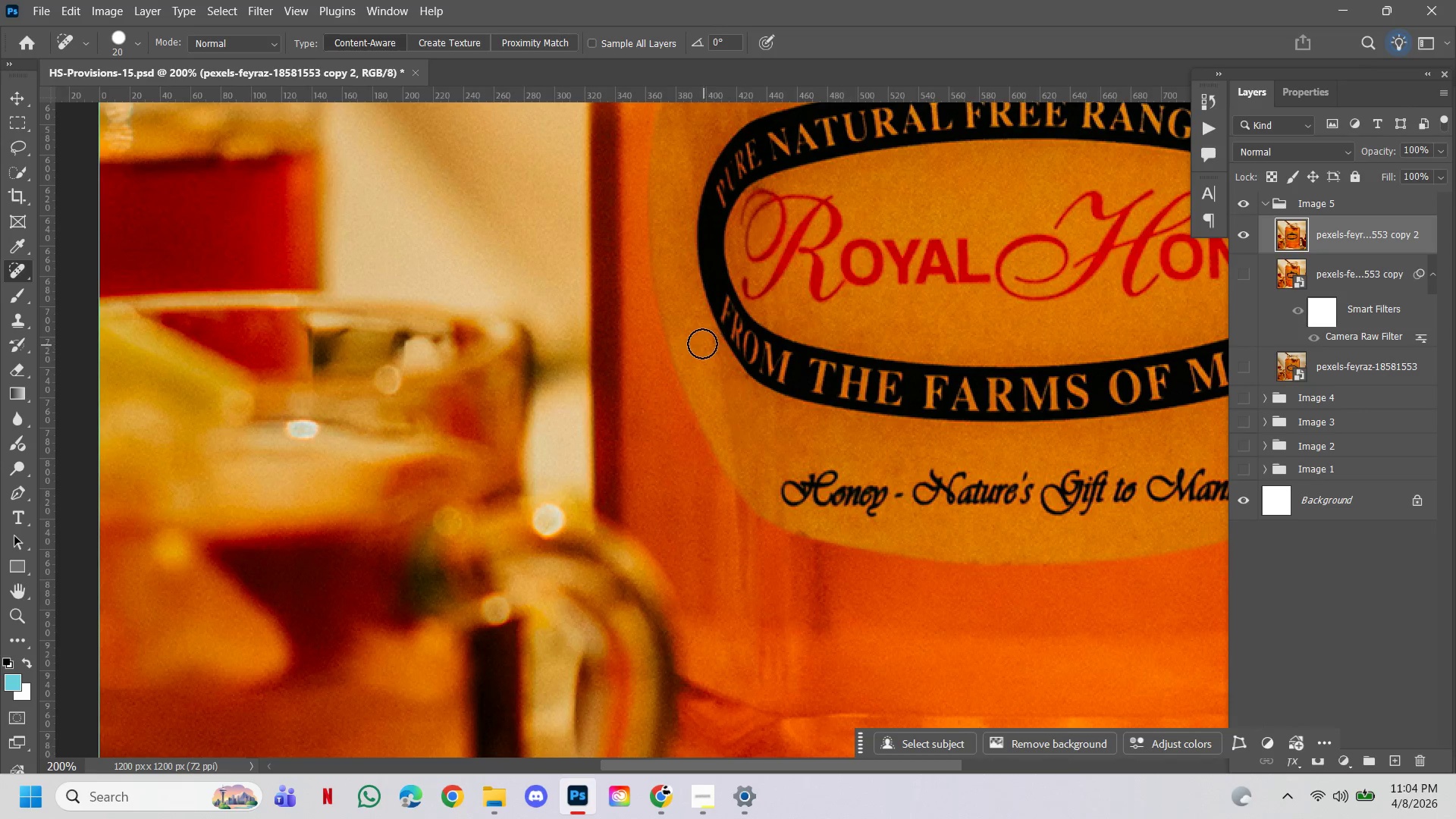 
left_click_drag(start_coordinate=[702, 344], to_coordinate=[726, 398])
 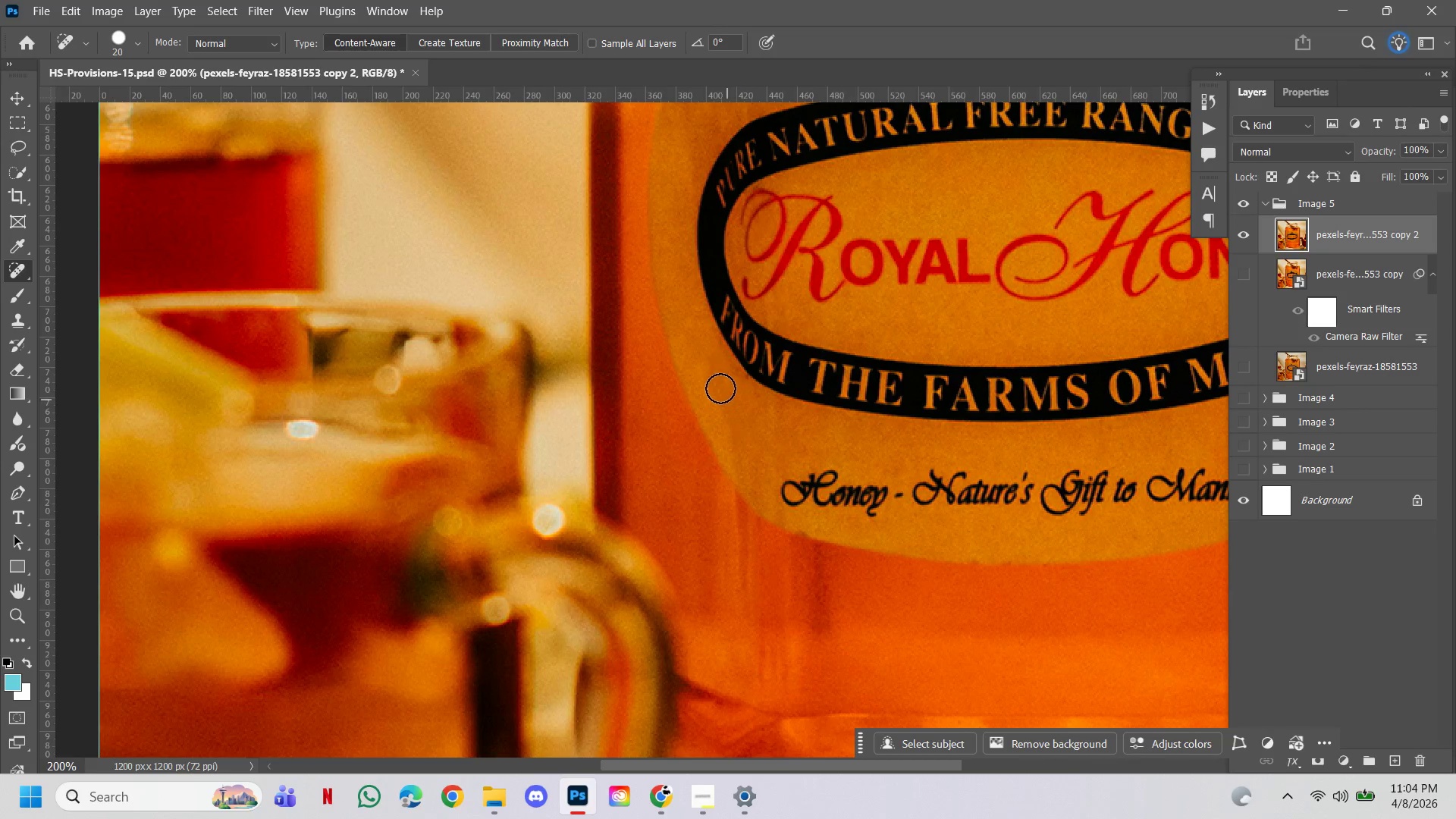 
left_click_drag(start_coordinate=[714, 377], to_coordinate=[730, 422])
 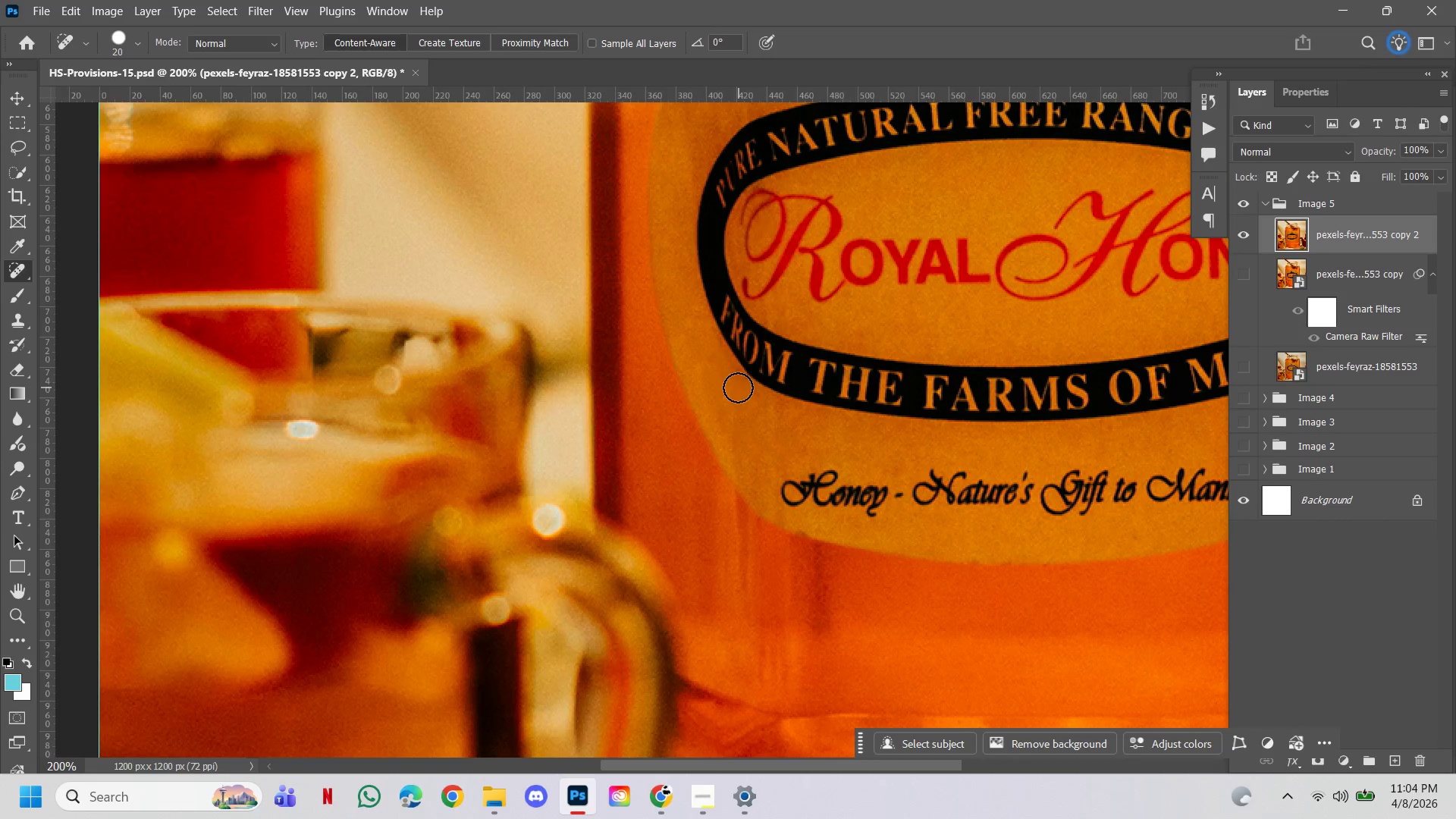 
left_click([740, 389])
 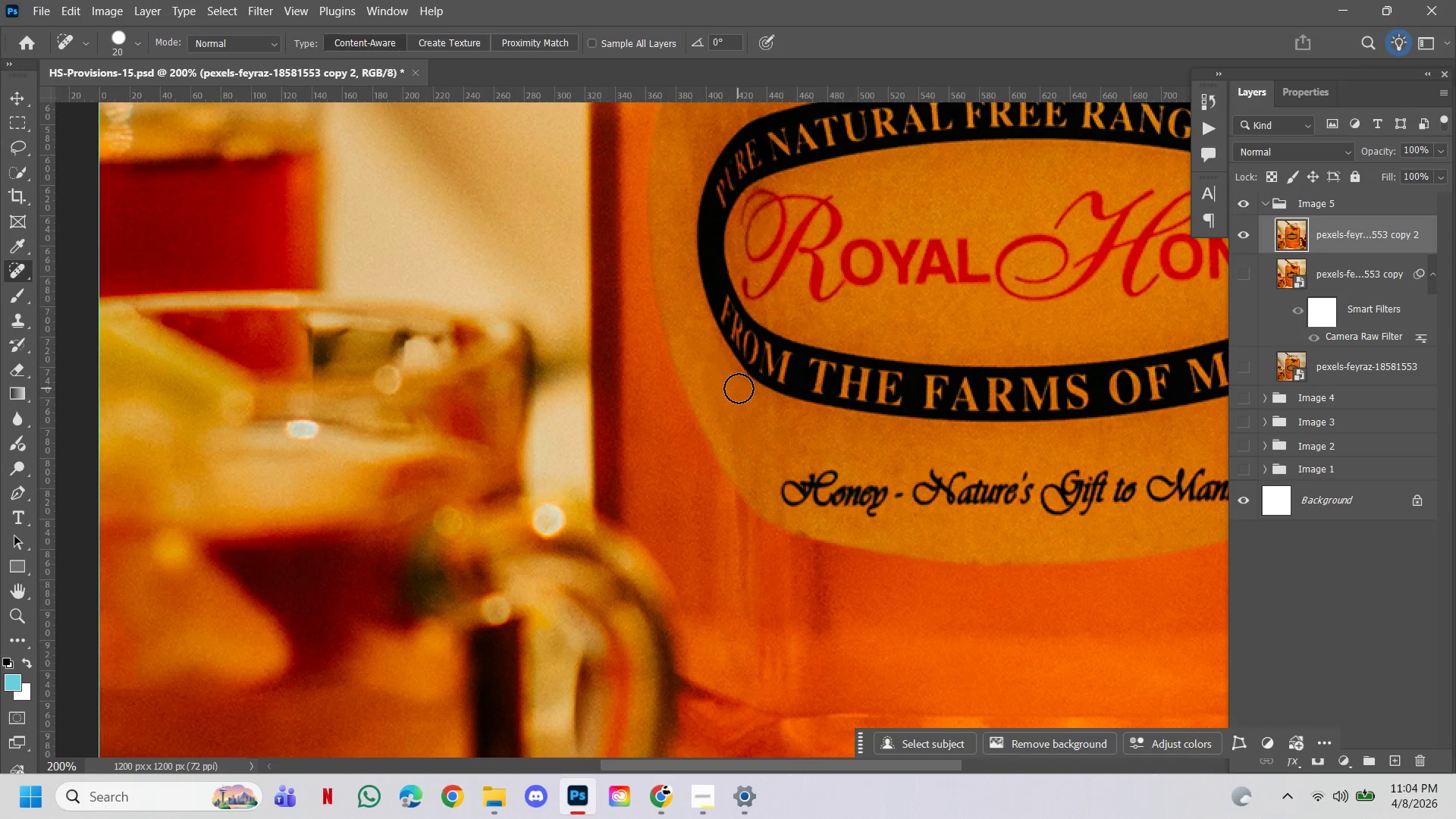 
left_click([739, 388])
 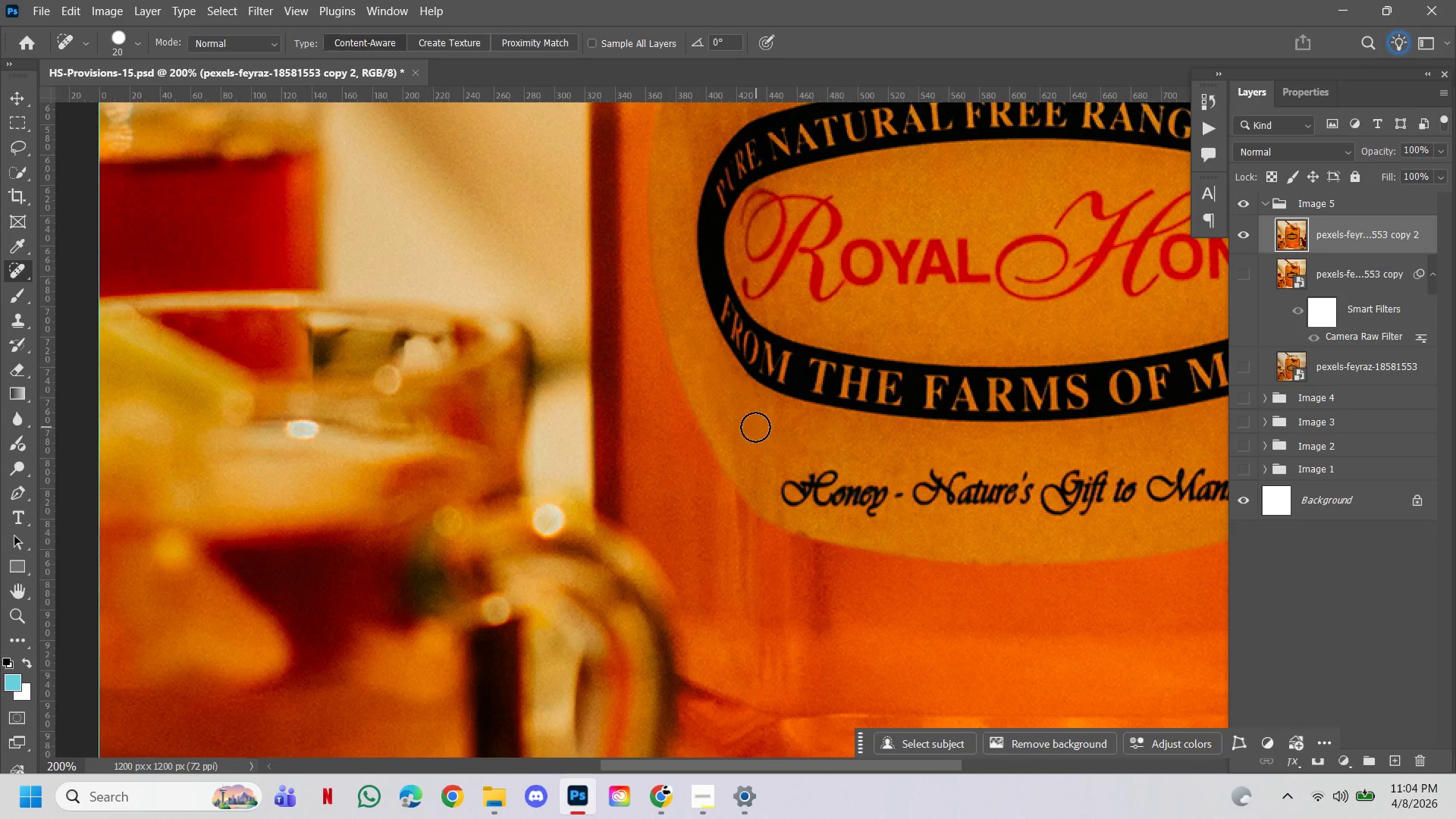 
hold_key(key=ControlLeft, duration=0.75)
 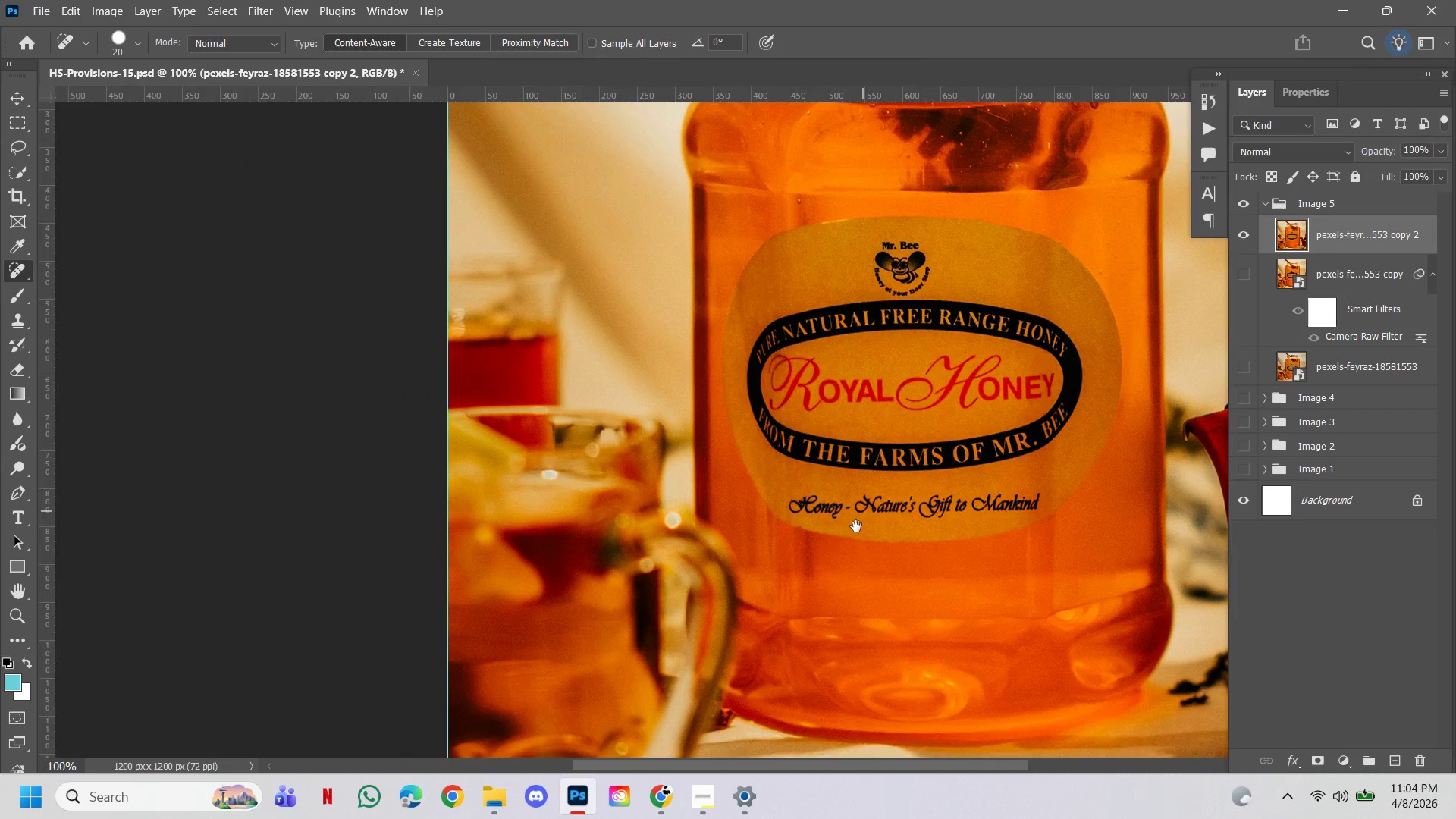 
hold_key(key=AltLeft, duration=0.72)
 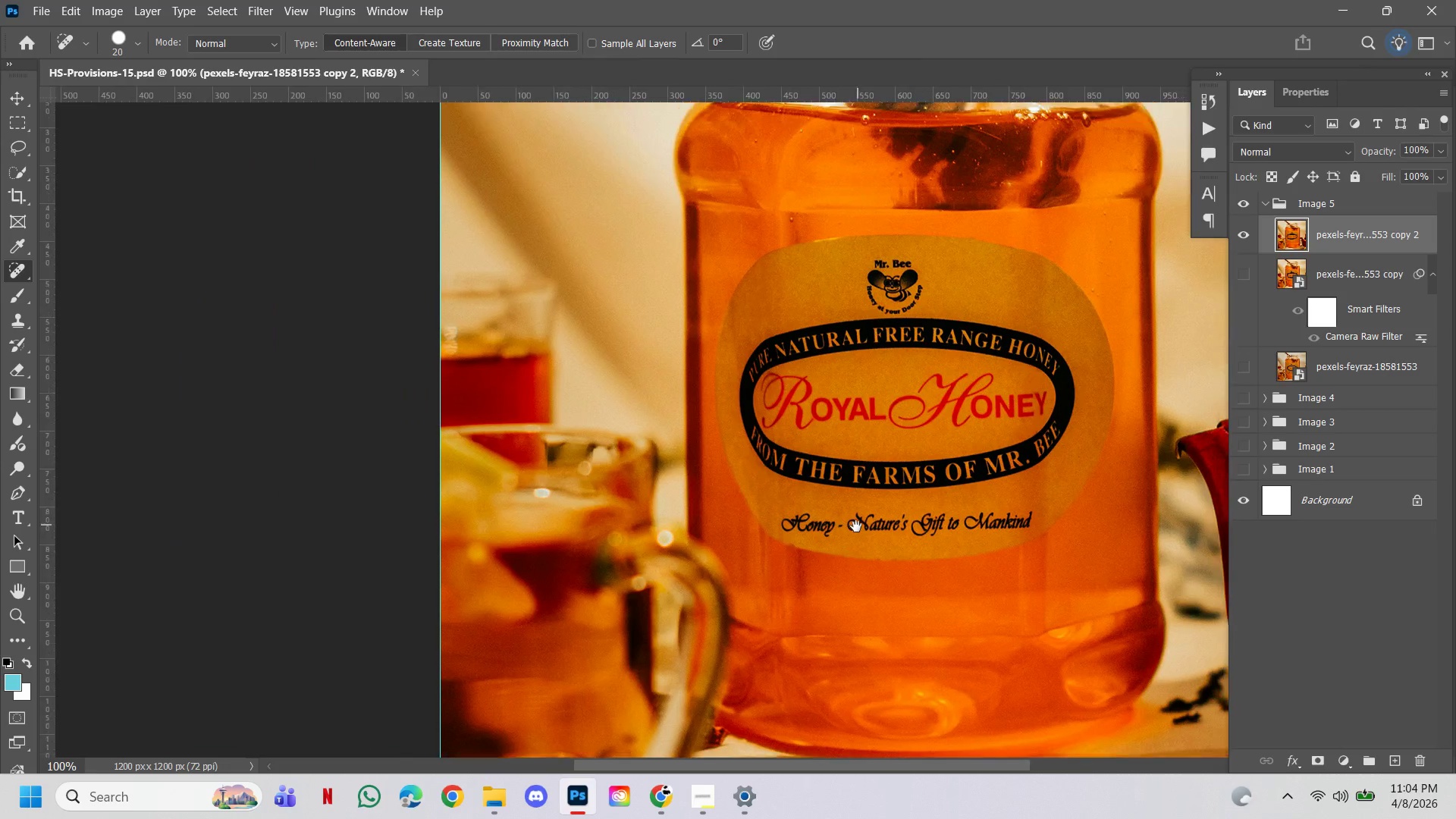 
hold_key(key=Space, duration=2.56)
 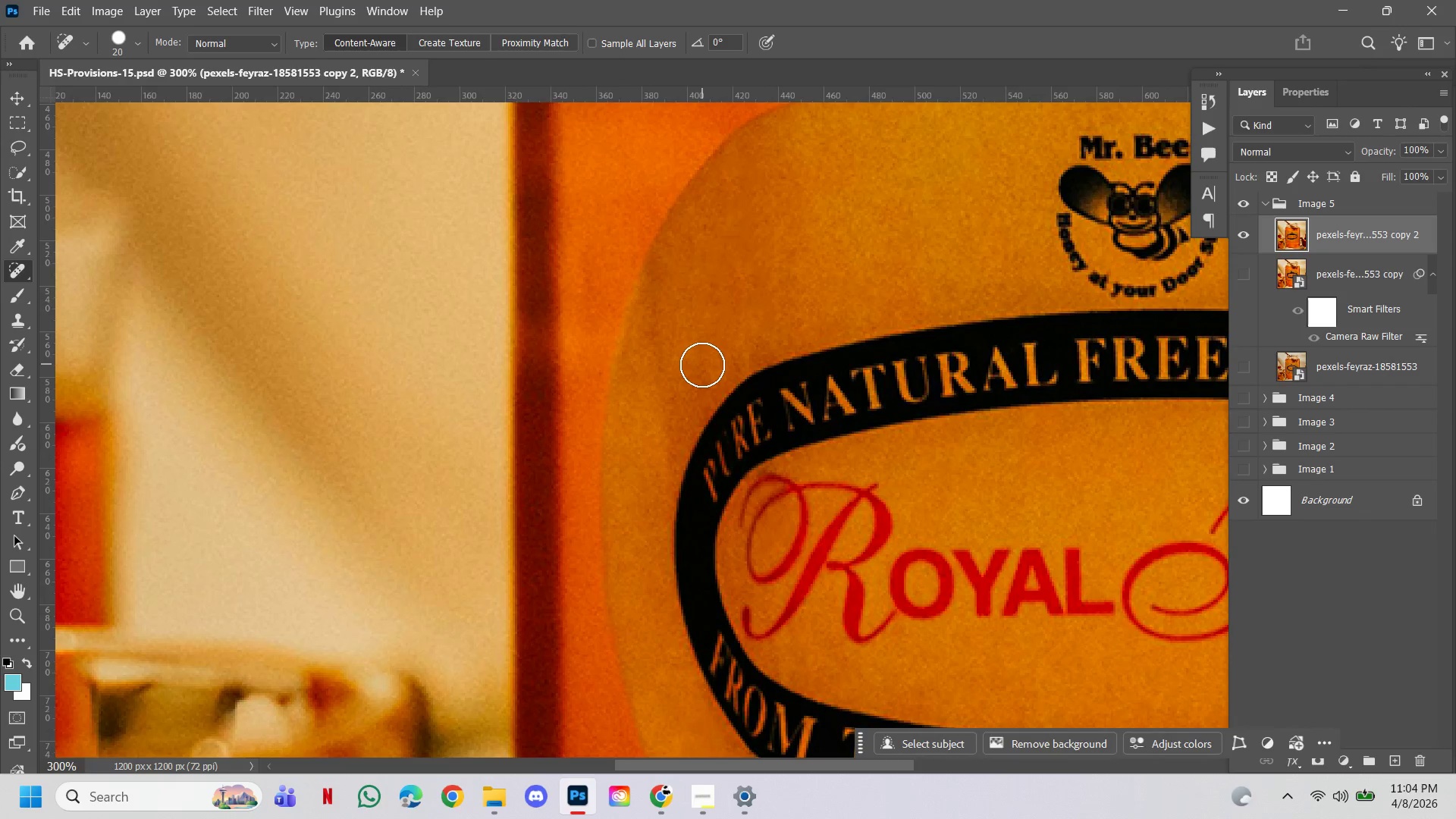 
left_click([871, 386])
 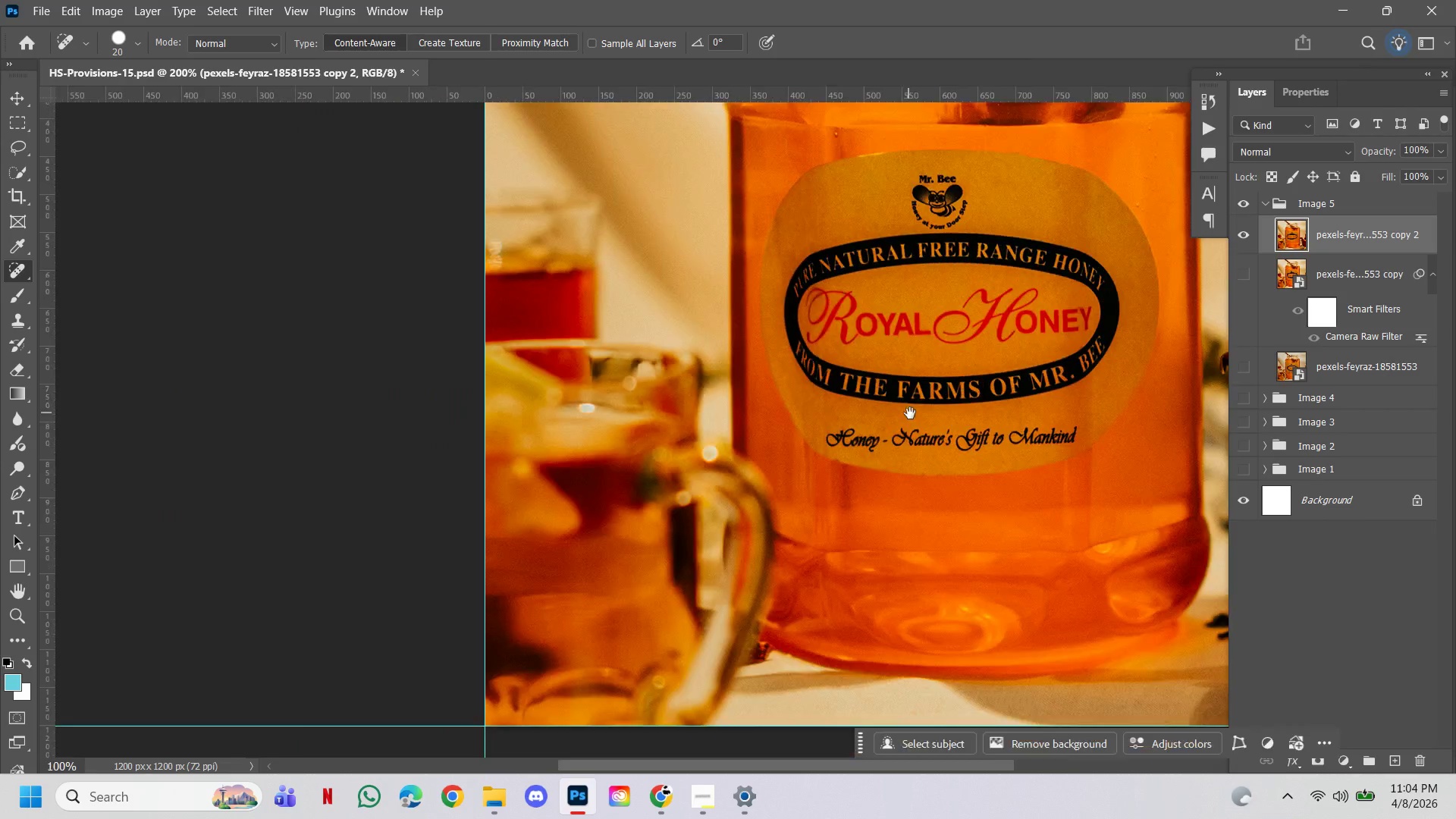 
left_click_drag(start_coordinate=[904, 436], to_coordinate=[856, 526])
 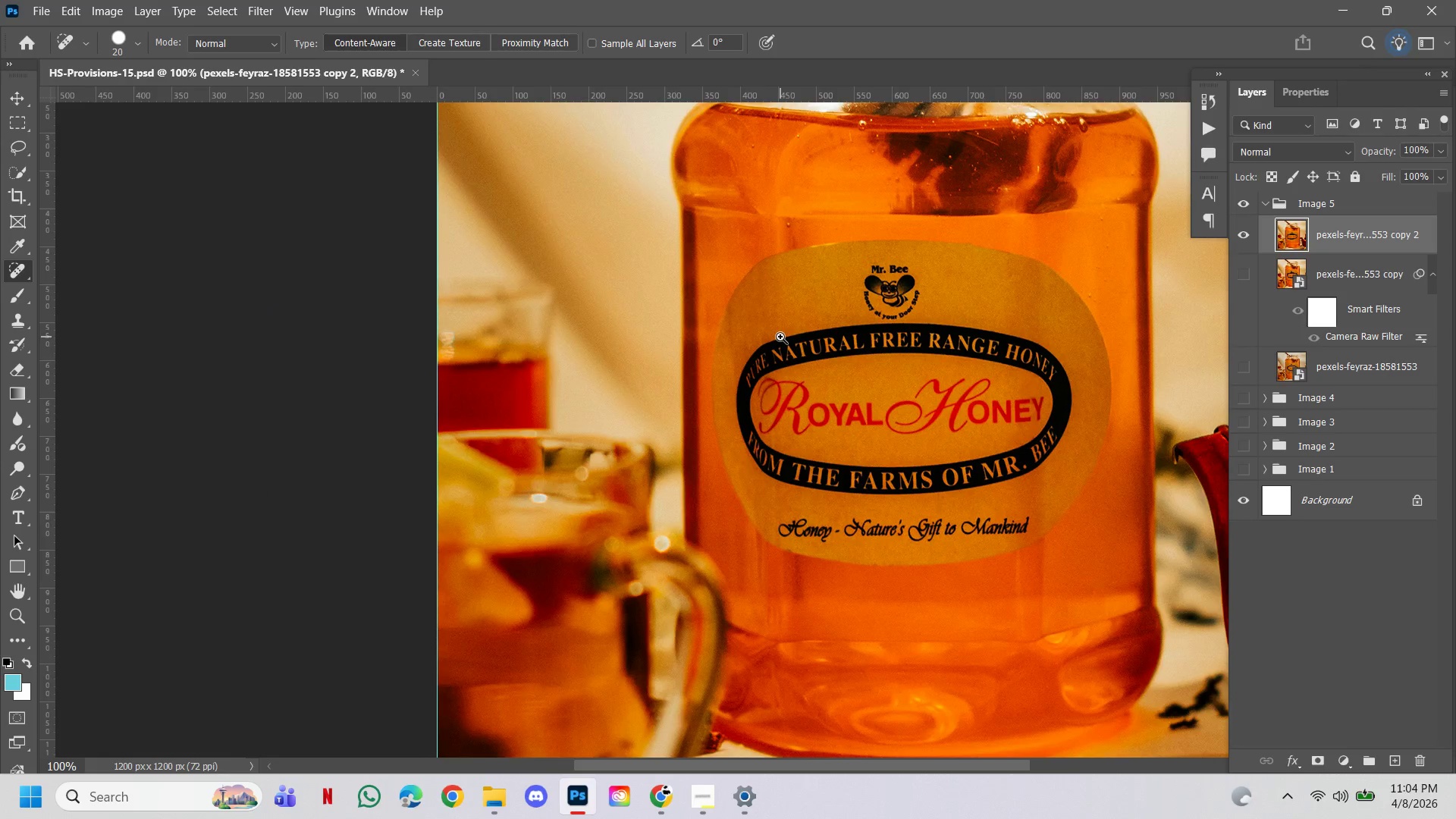 
hold_key(key=ControlLeft, duration=1.23)
left_click([780, 337])
 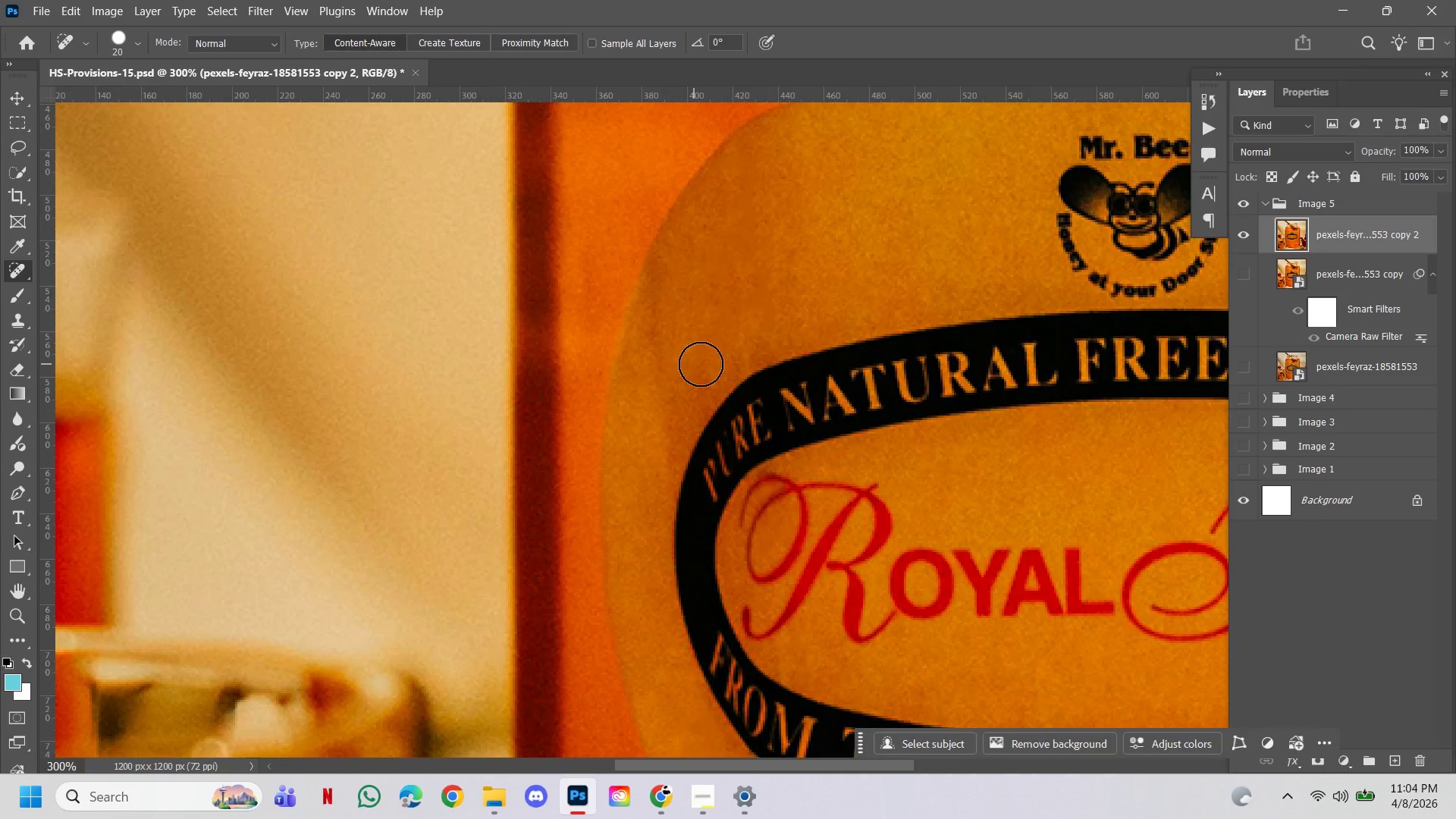 
left_click([703, 369])
 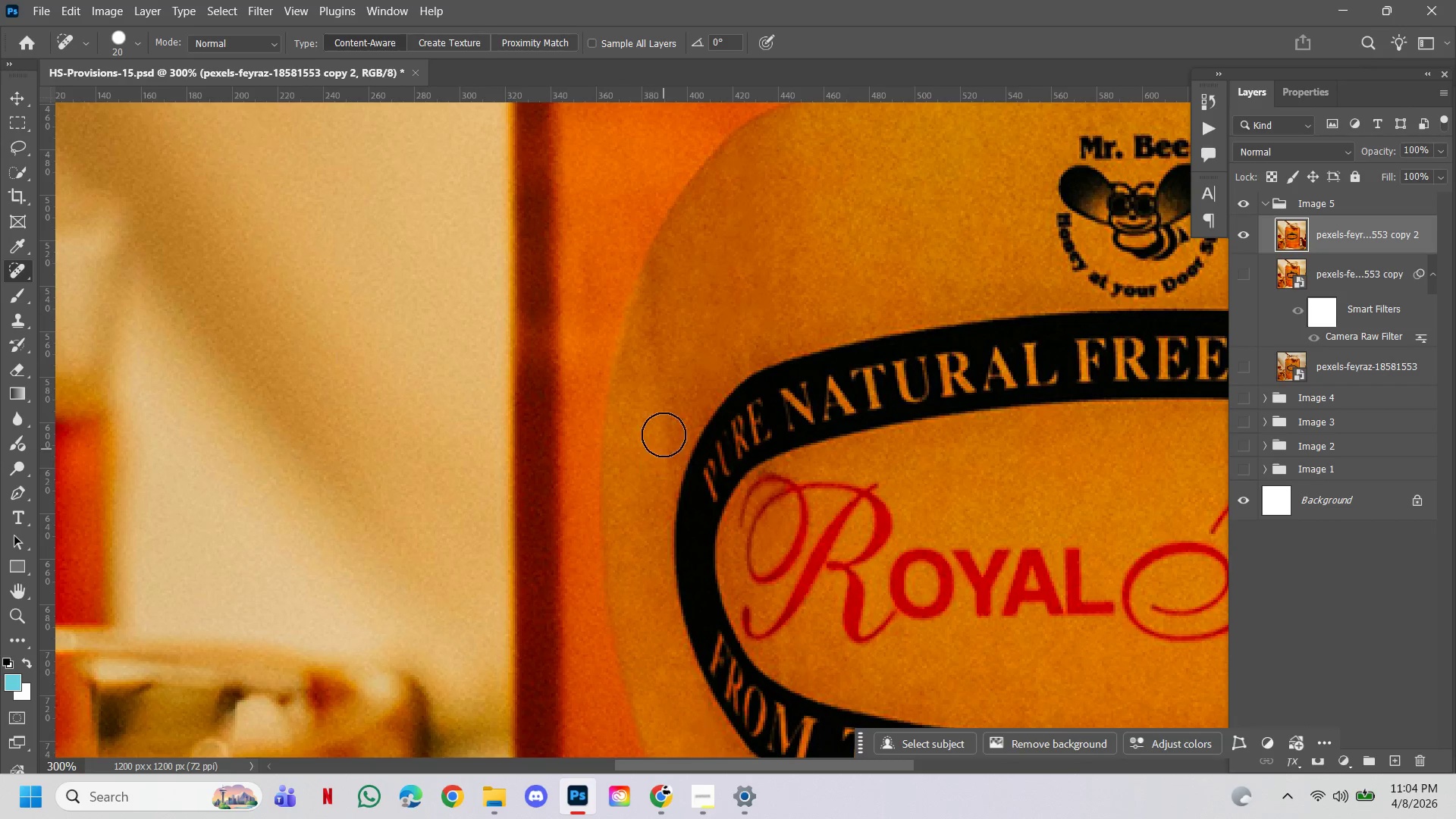 
left_click([664, 409])
 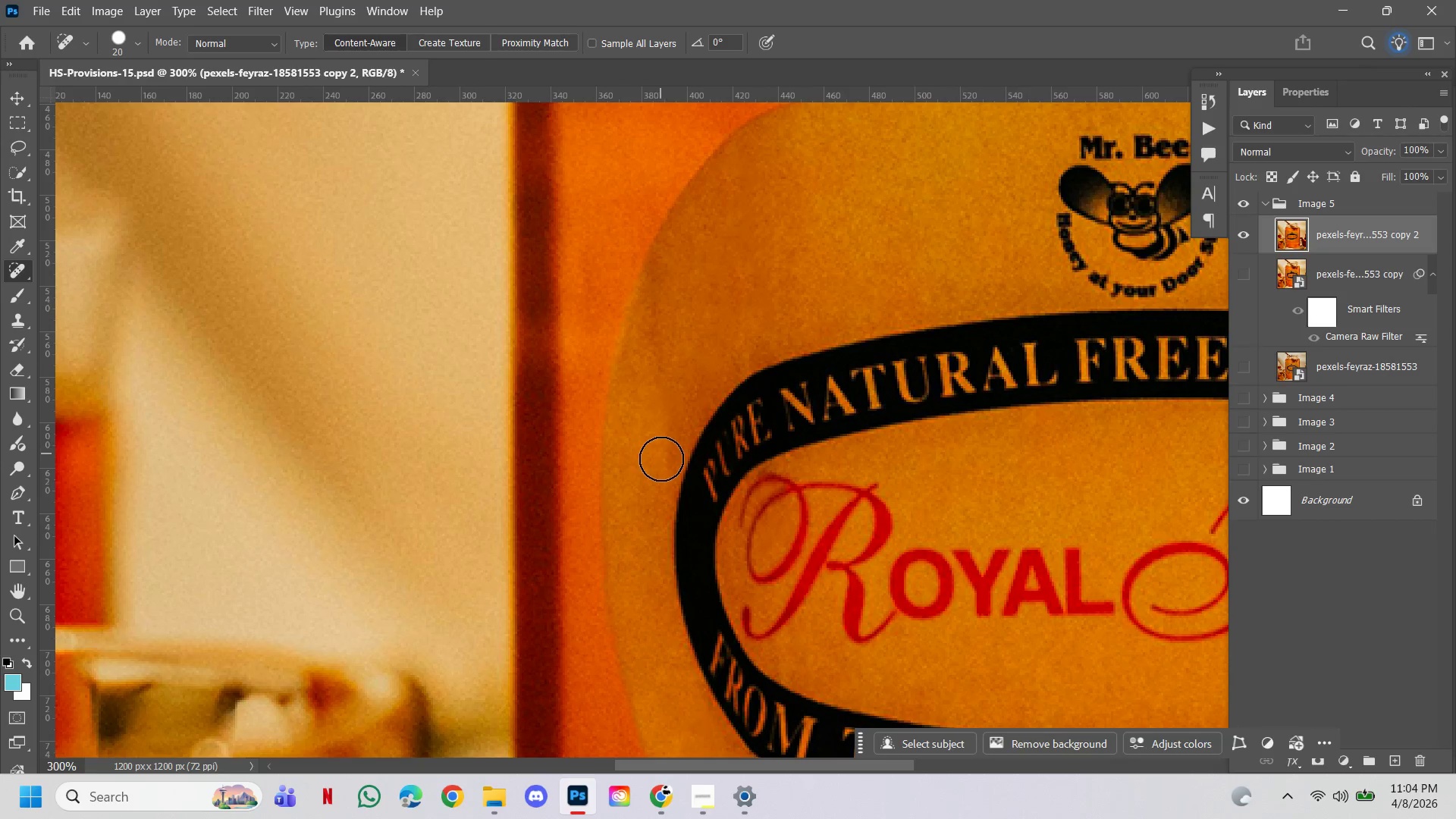 
left_click([661, 460])
 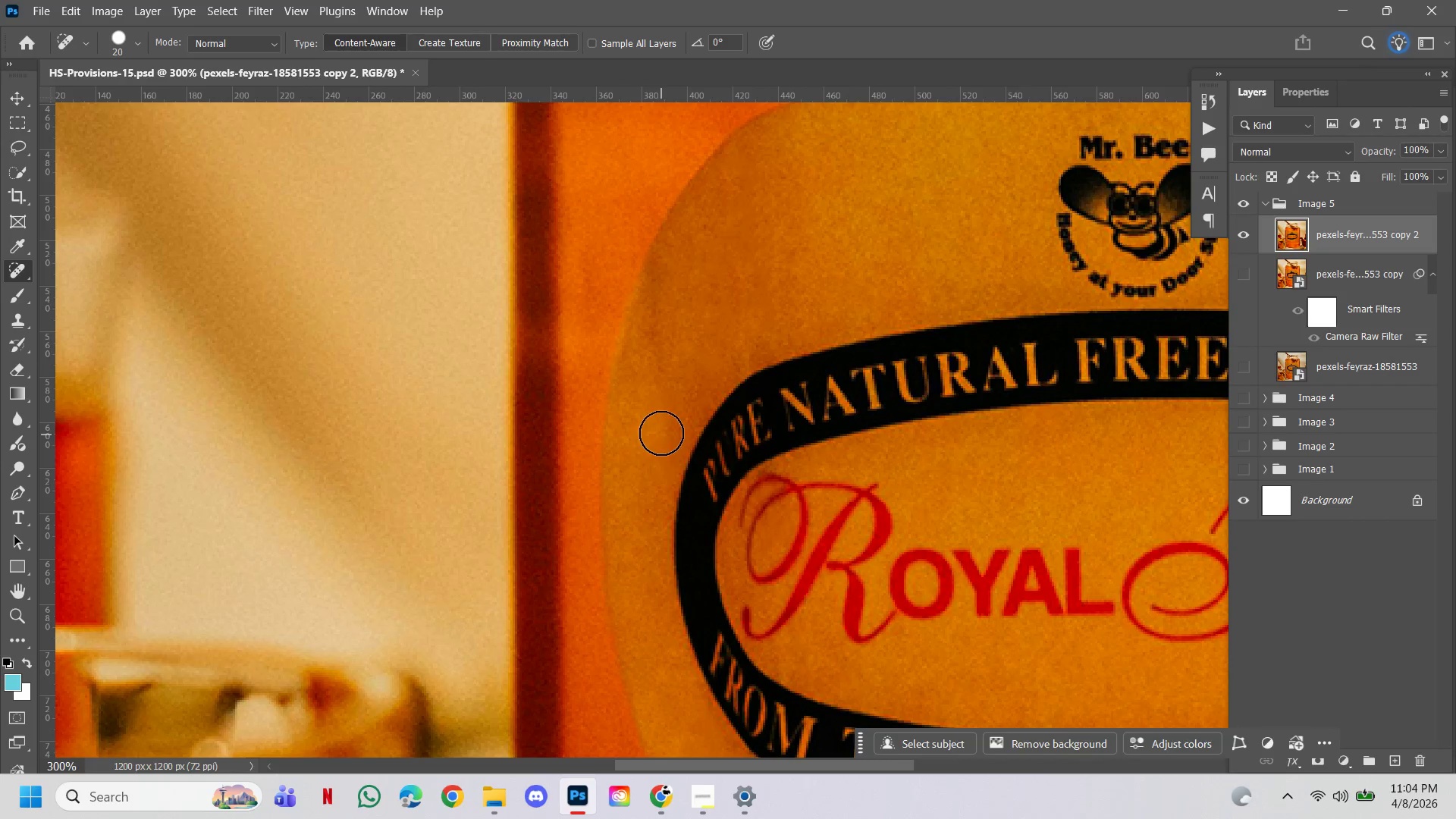 
double_click([661, 433])
 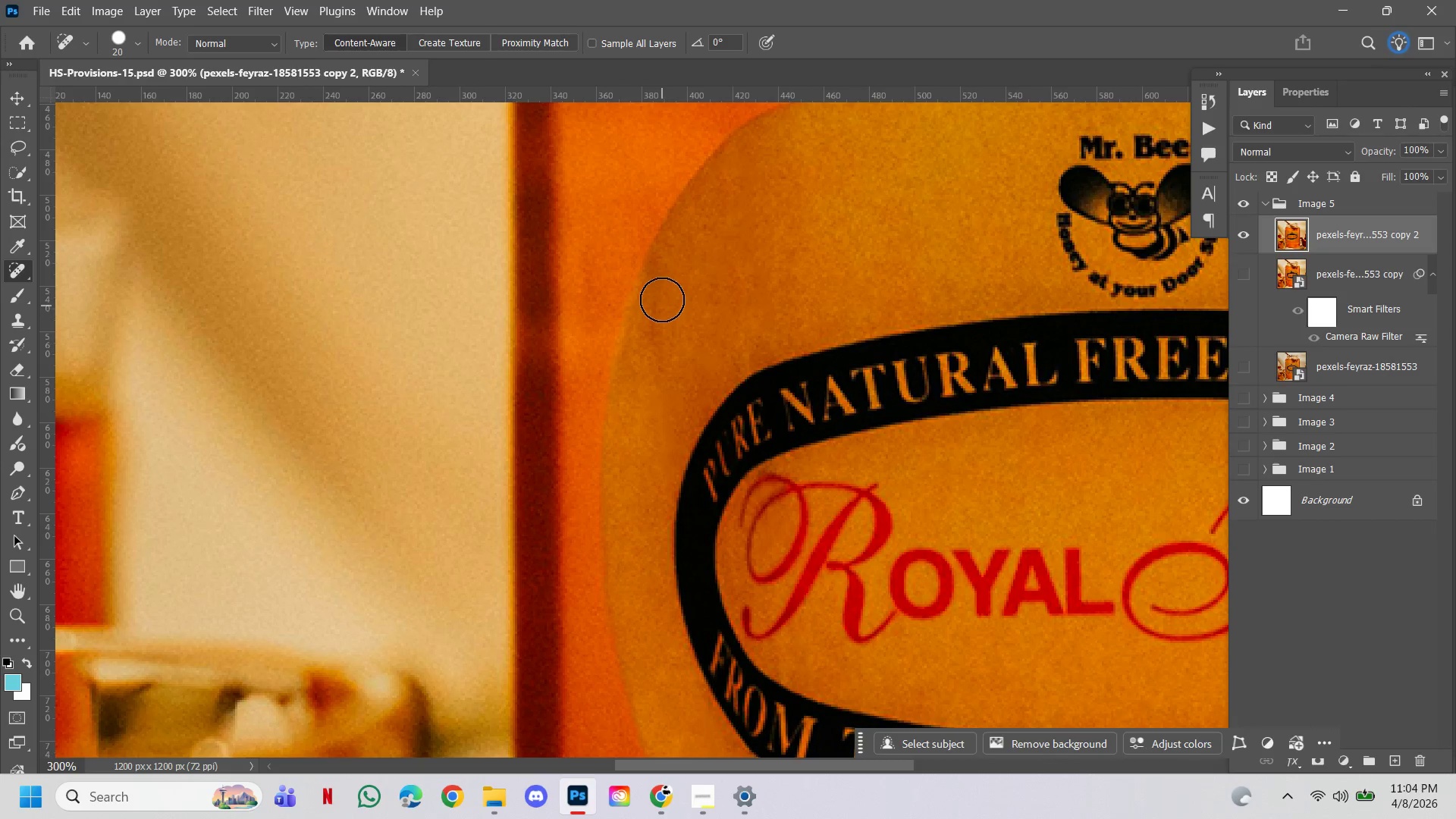 
left_click([663, 296])
 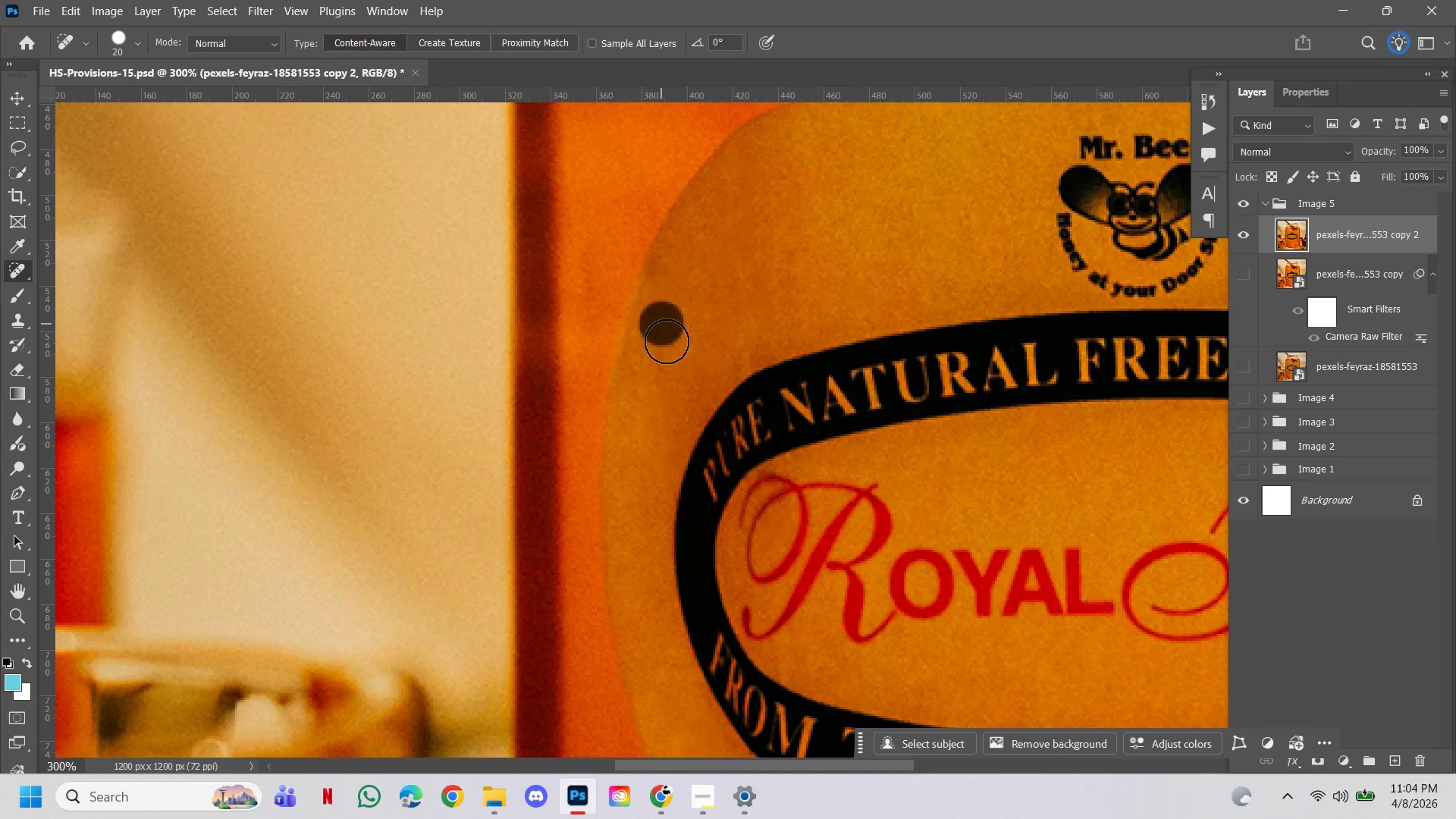 
hold_key(key=ControlLeft, duration=0.75)
 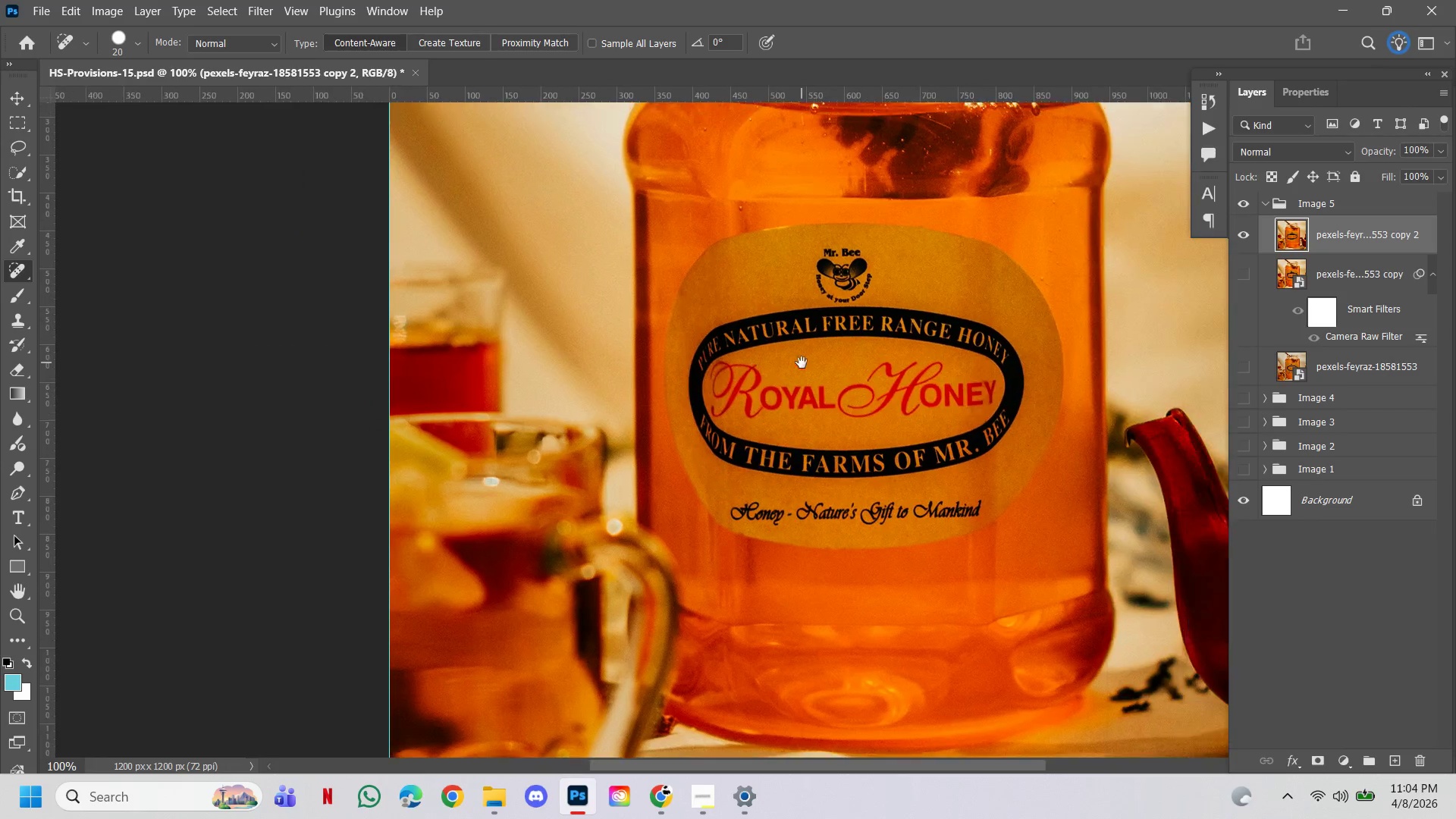 
hold_key(key=AltLeft, duration=0.7)
 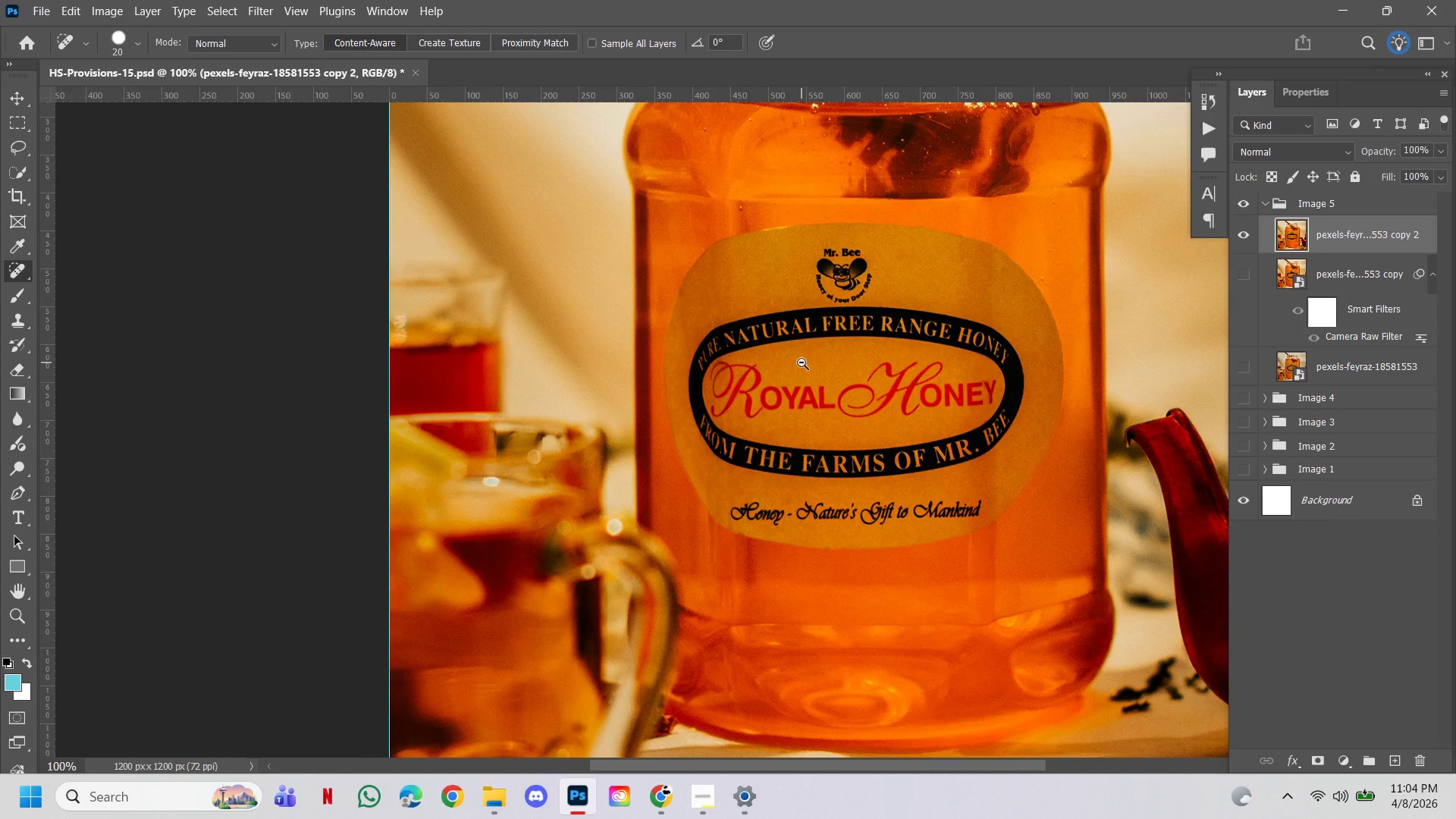 
hold_key(key=Space, duration=4.06)
 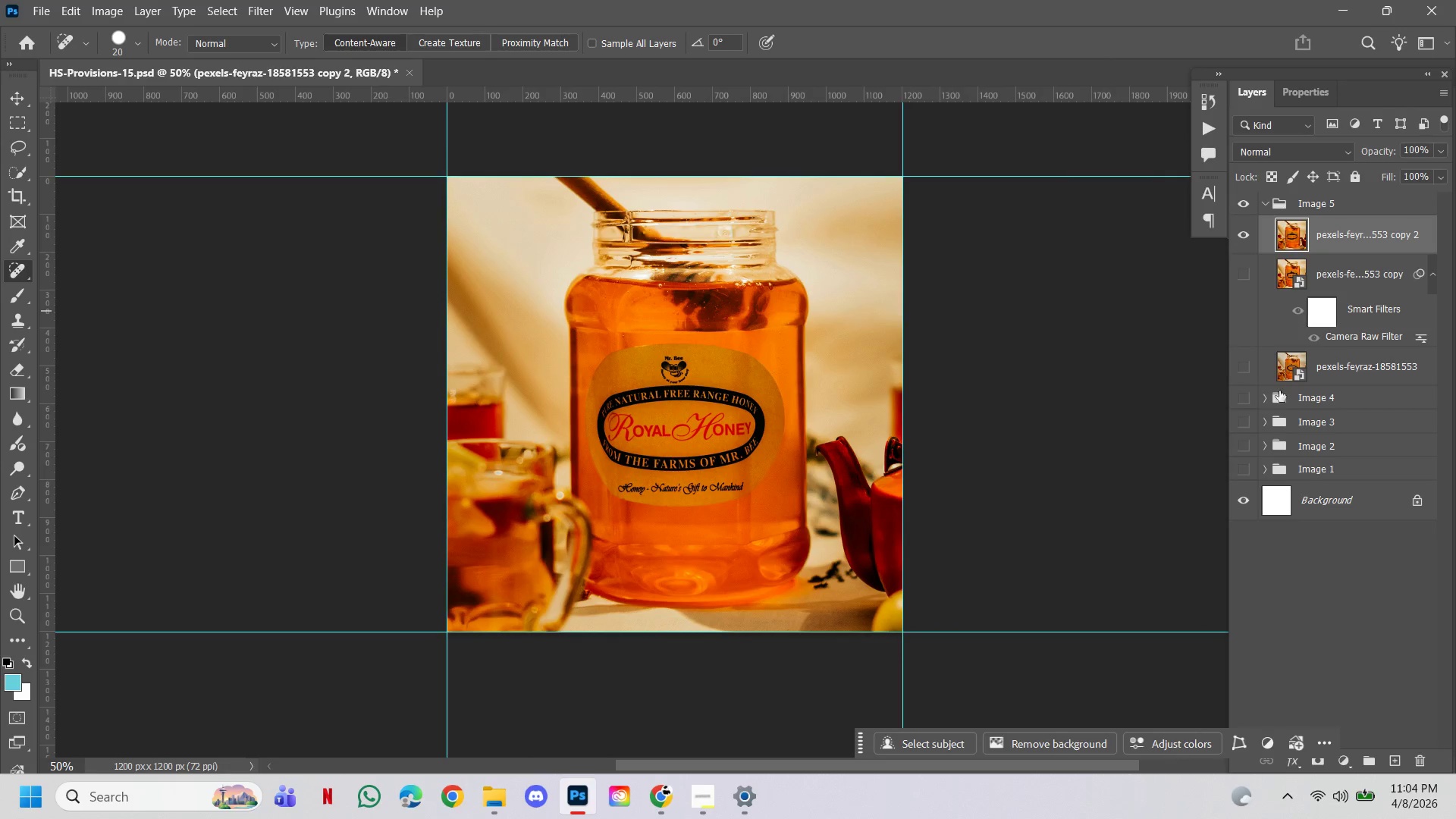 
double_click([892, 292])
 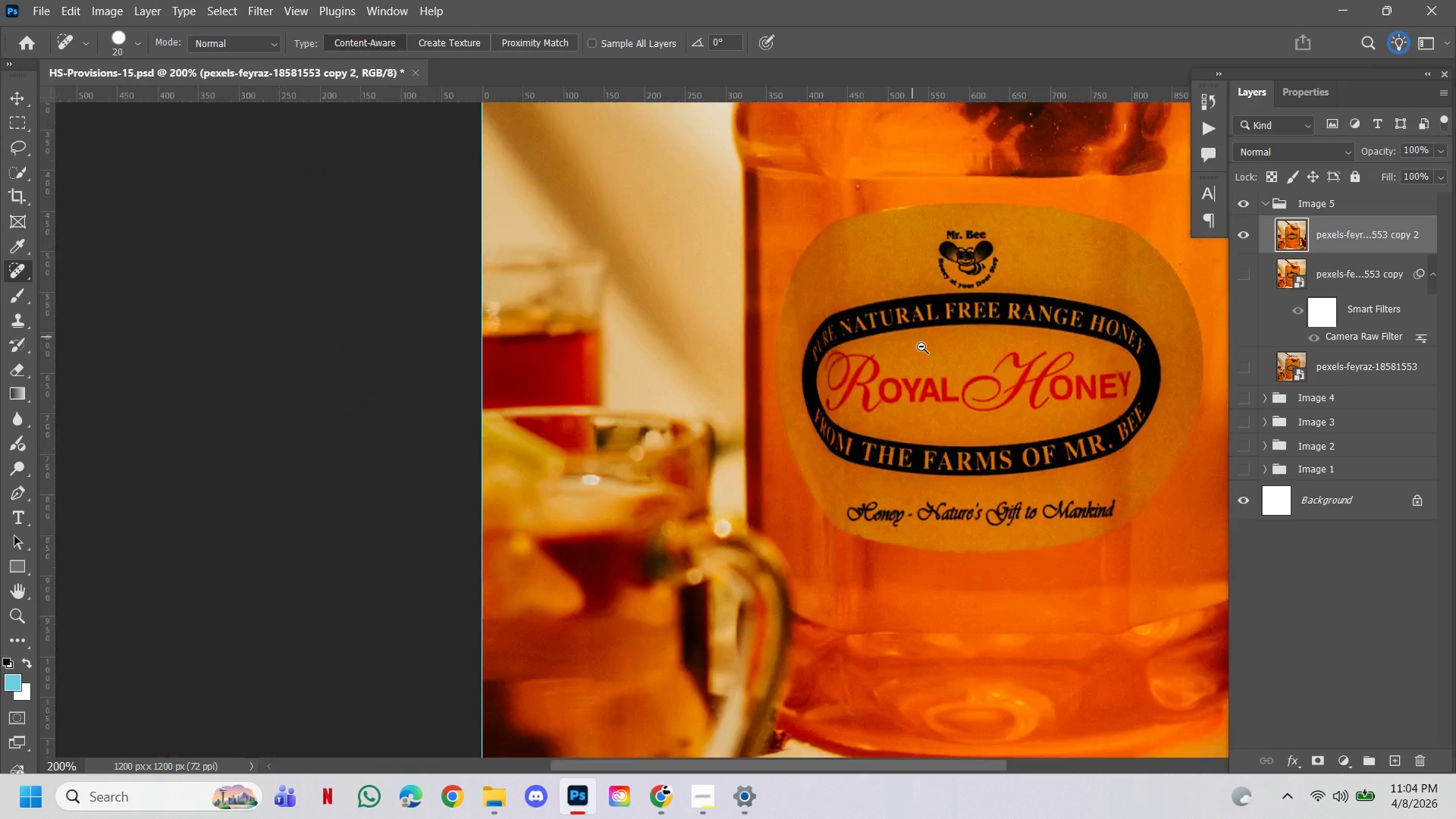 
left_click_drag(start_coordinate=[921, 348], to_coordinate=[802, 362])
 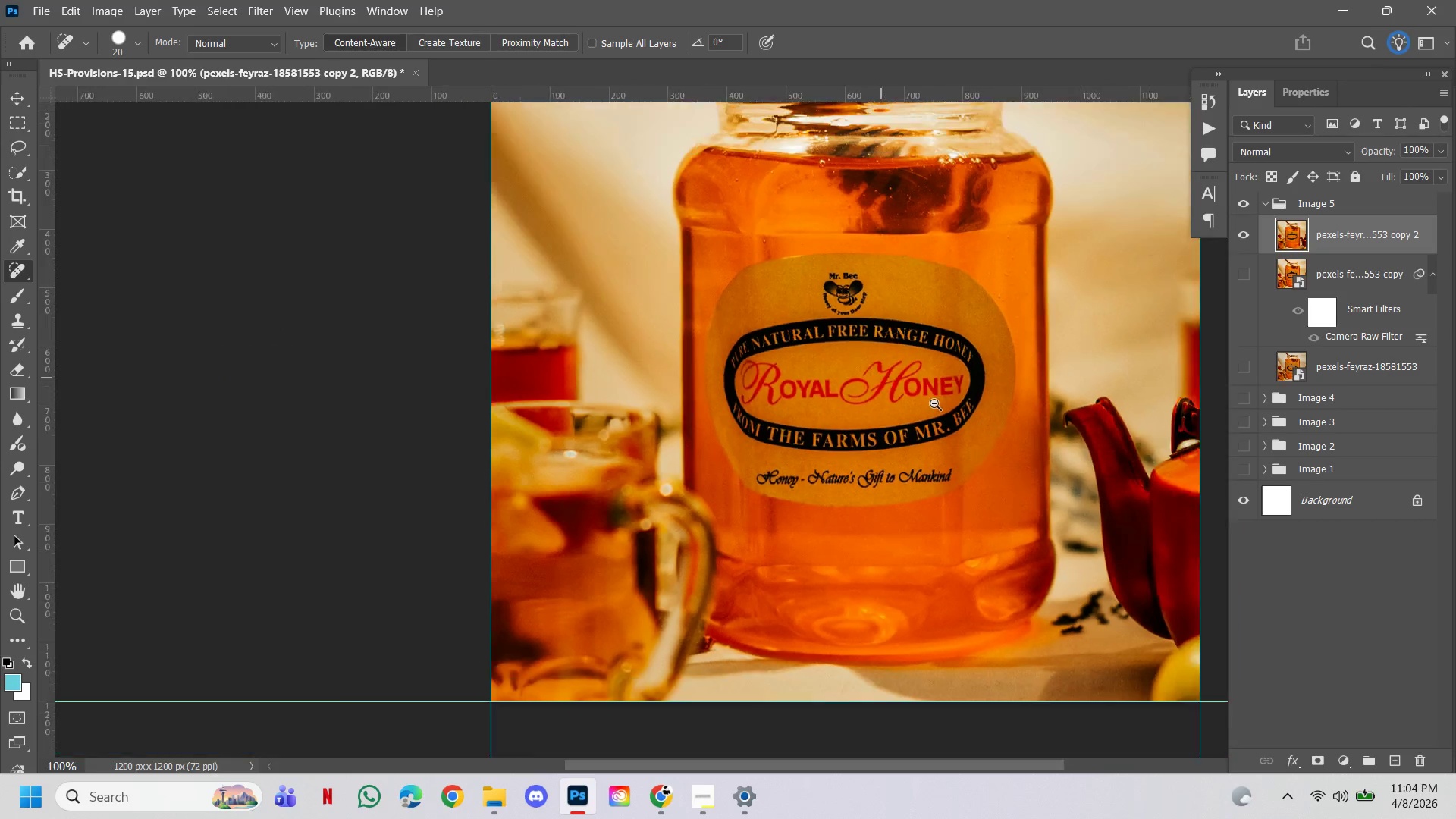 
hold_key(key=ControlLeft, duration=0.64)
hold_key(key=AltLeft, duration=0.62)
triple_click([848, 357])
 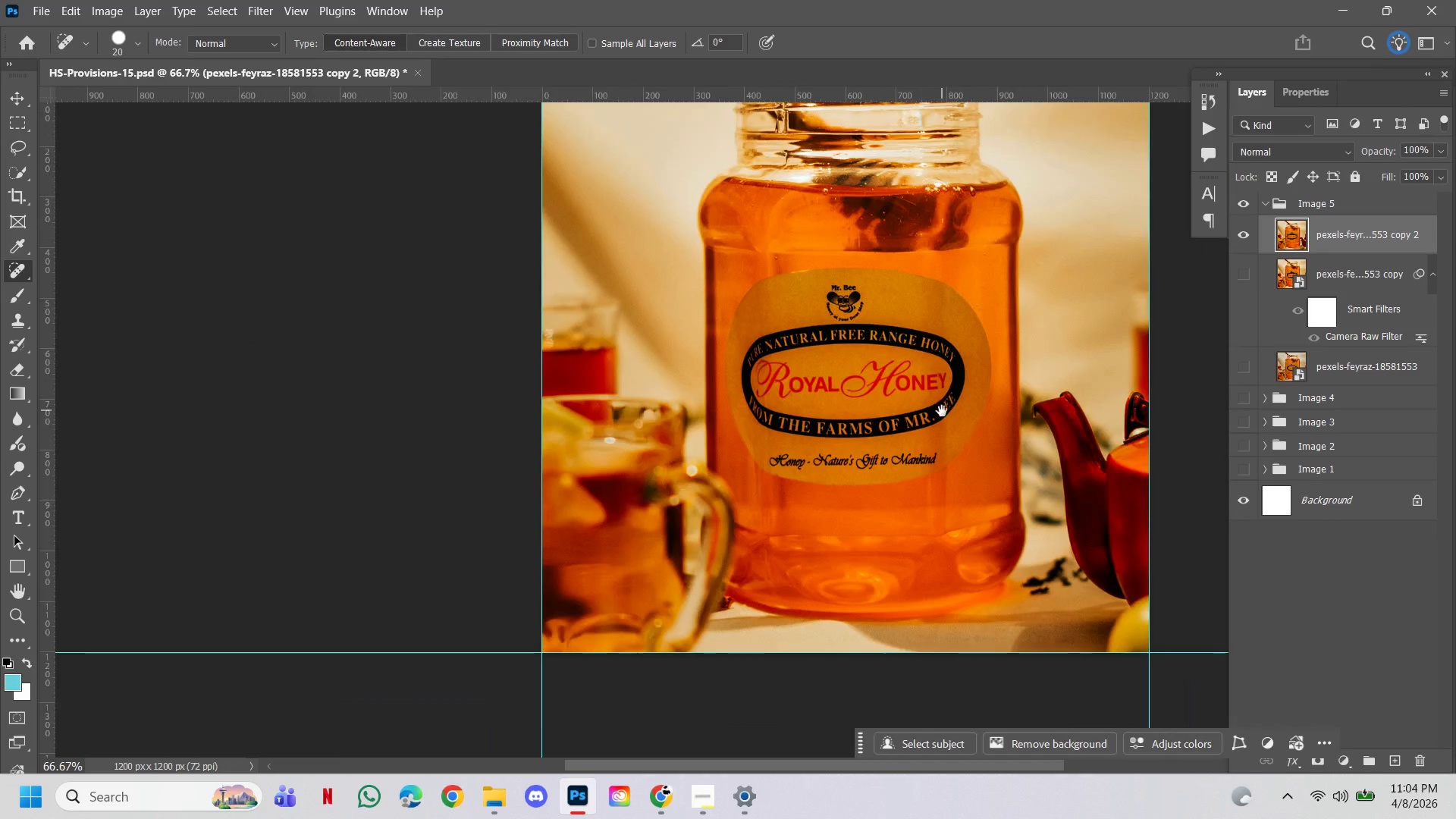 
left_click_drag(start_coordinate=[942, 411], to_coordinate=[897, 394])
 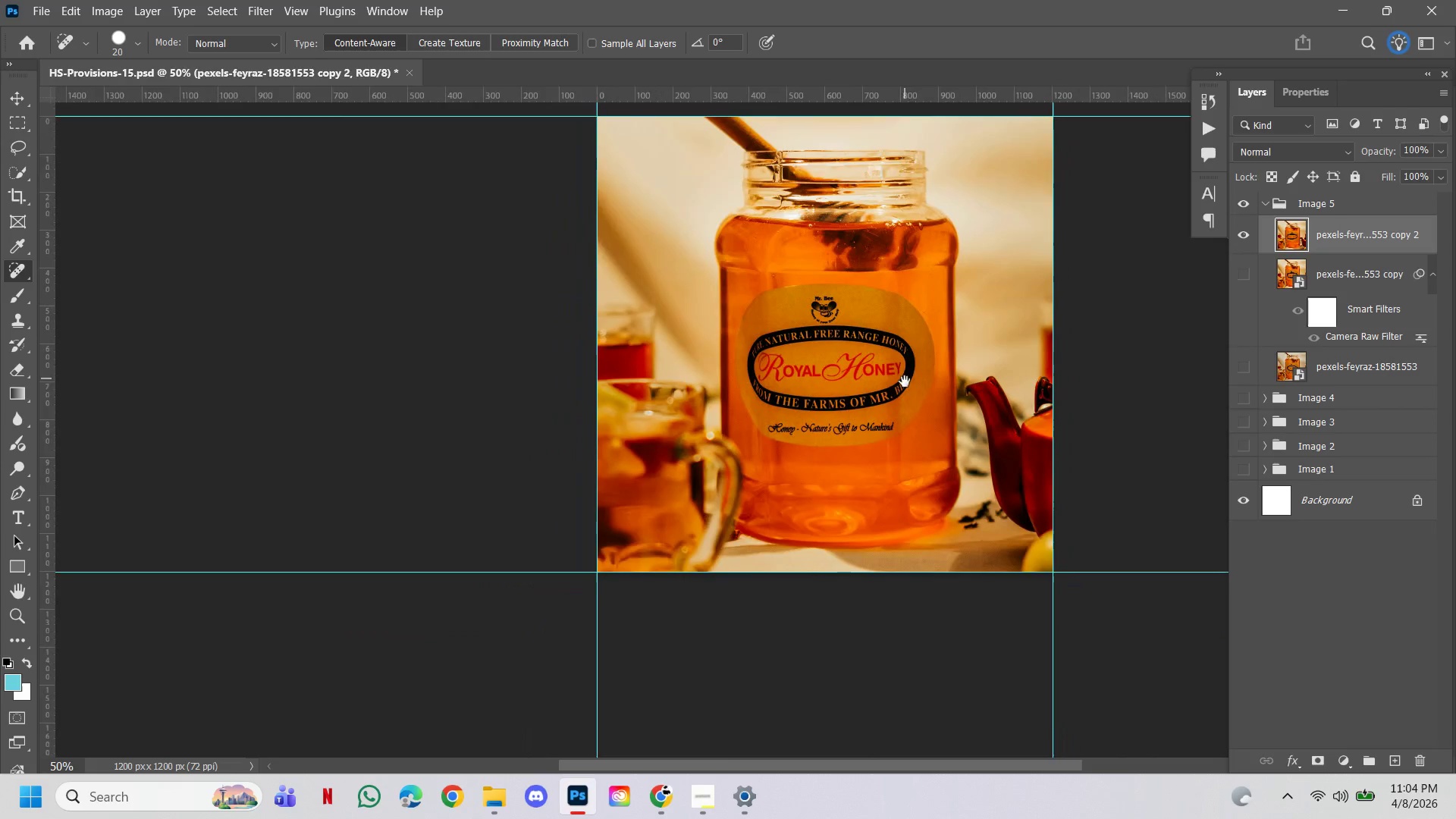 
hold_key(key=ControlLeft, duration=0.33)
hold_key(key=AltLeft, duration=0.31)
double_click([897, 381])
 